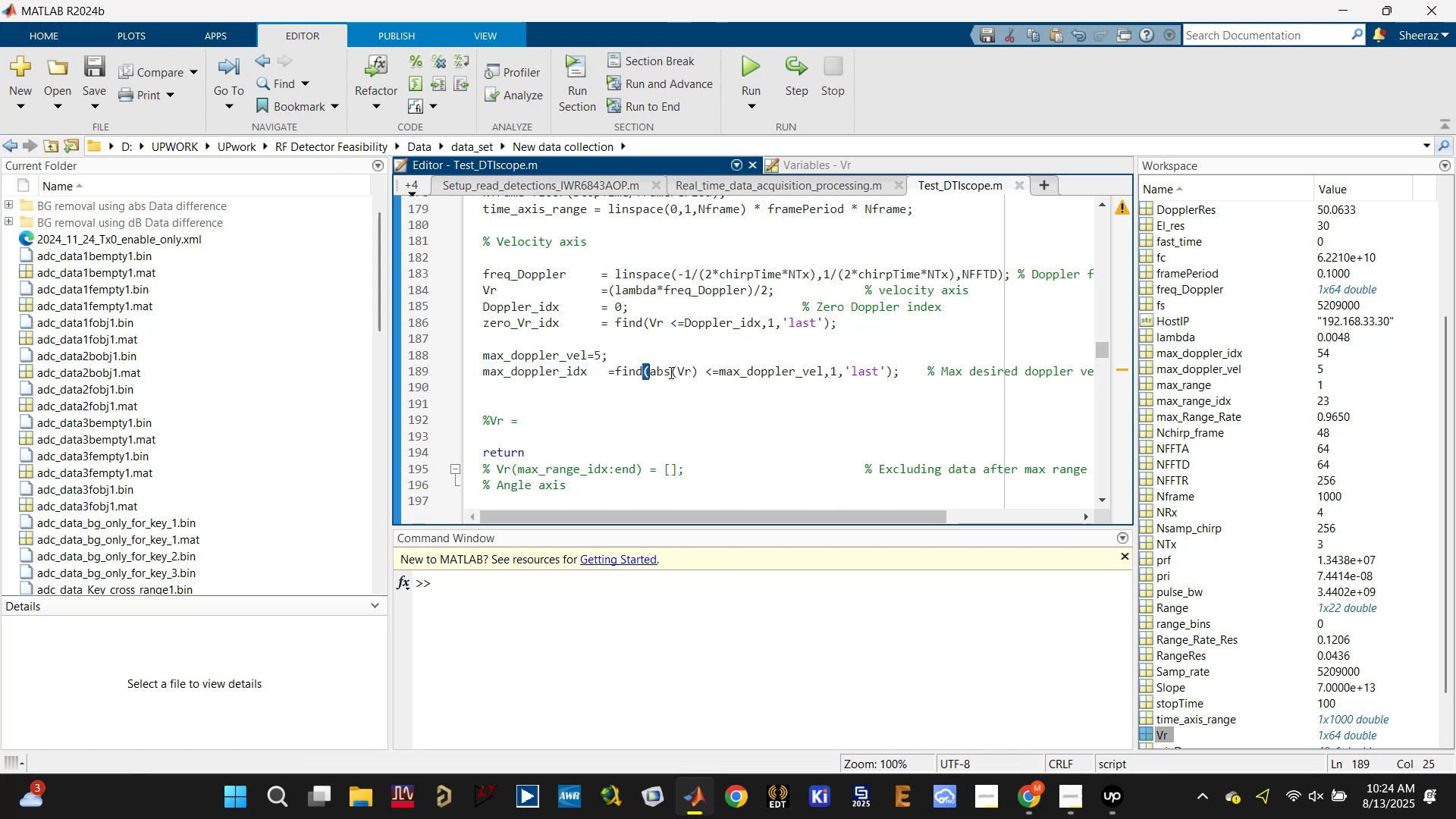 
double_click([667, 370])
 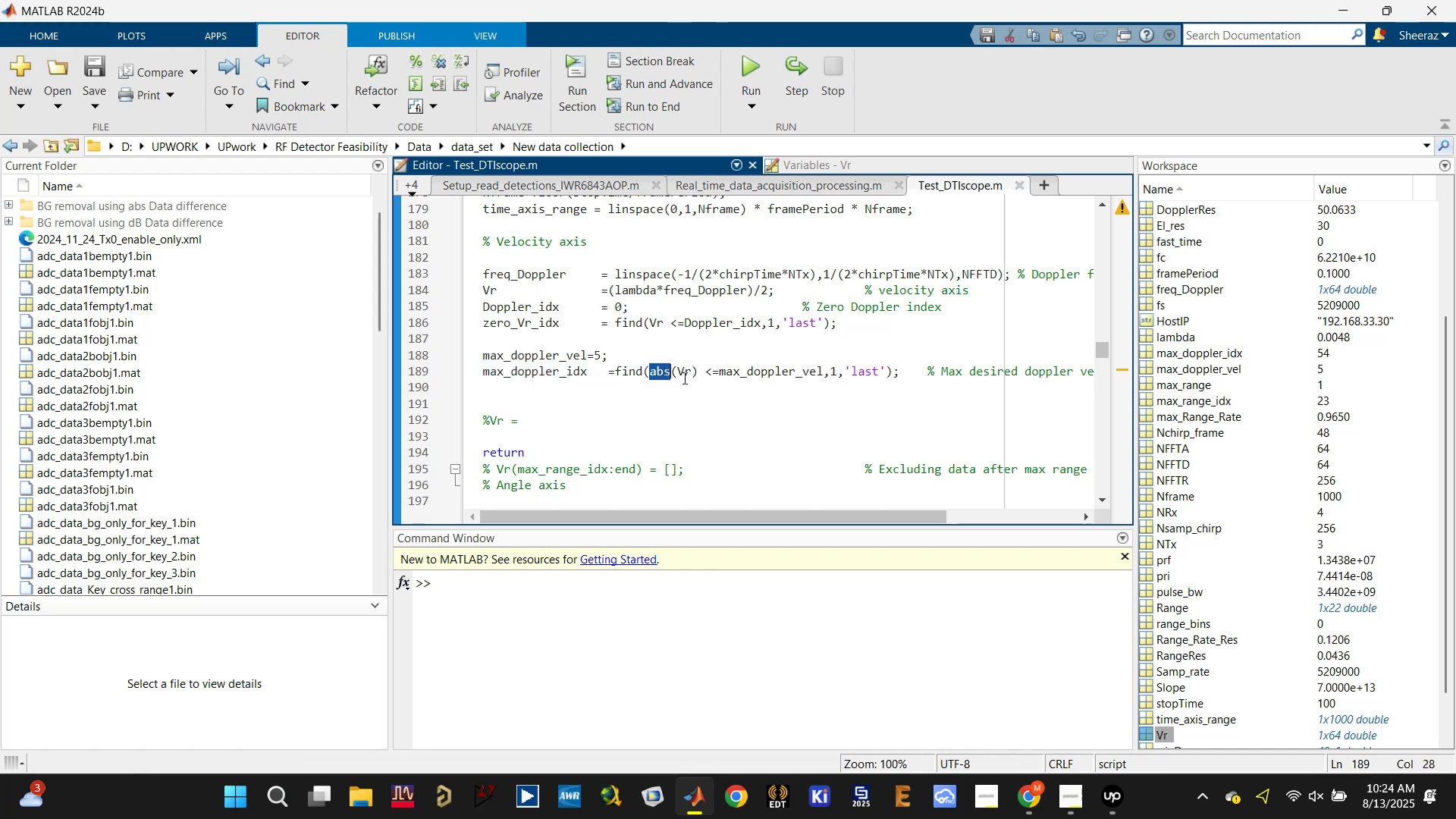 
left_click([677, 372])
 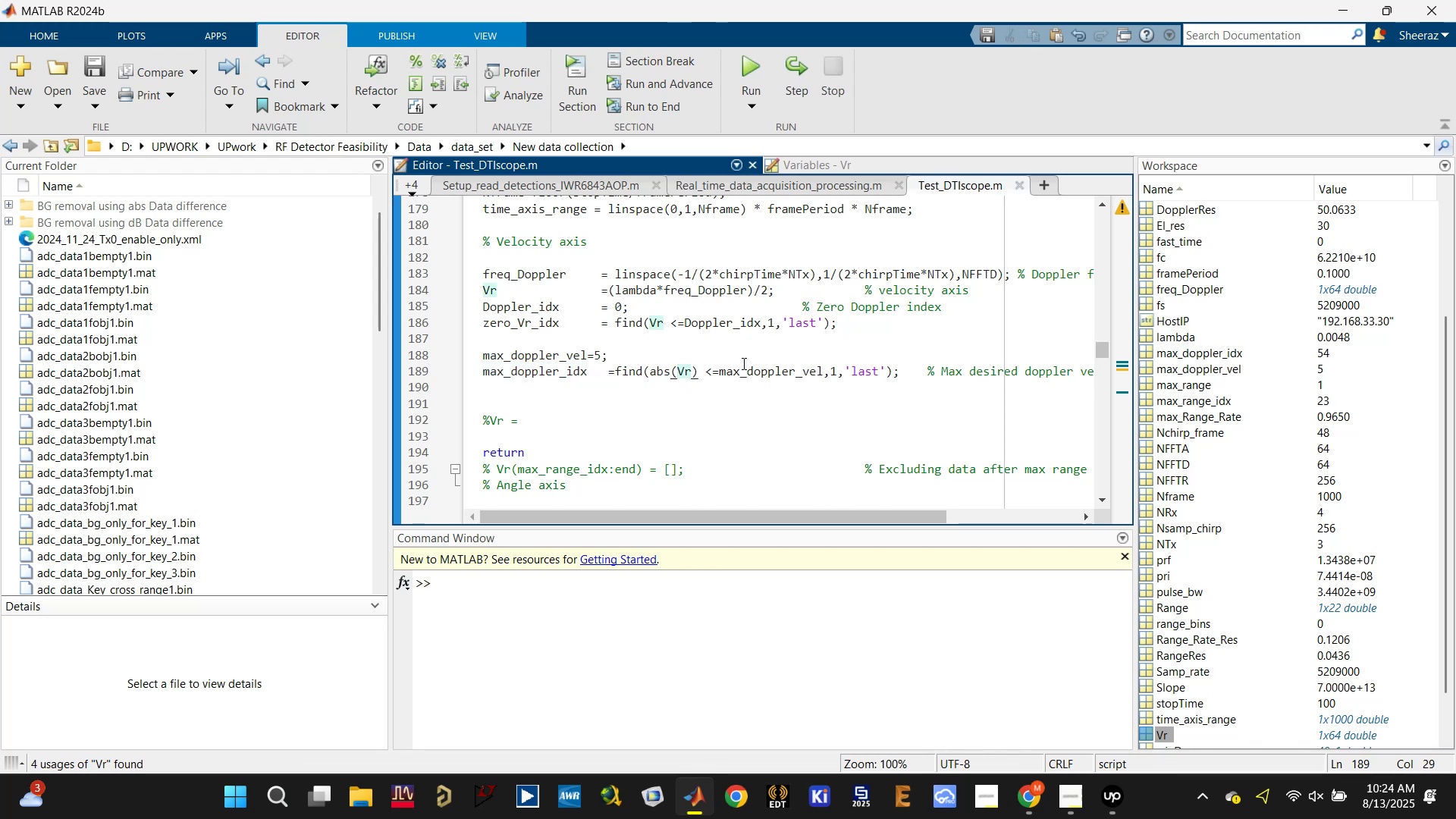 
left_click([744, 372])
 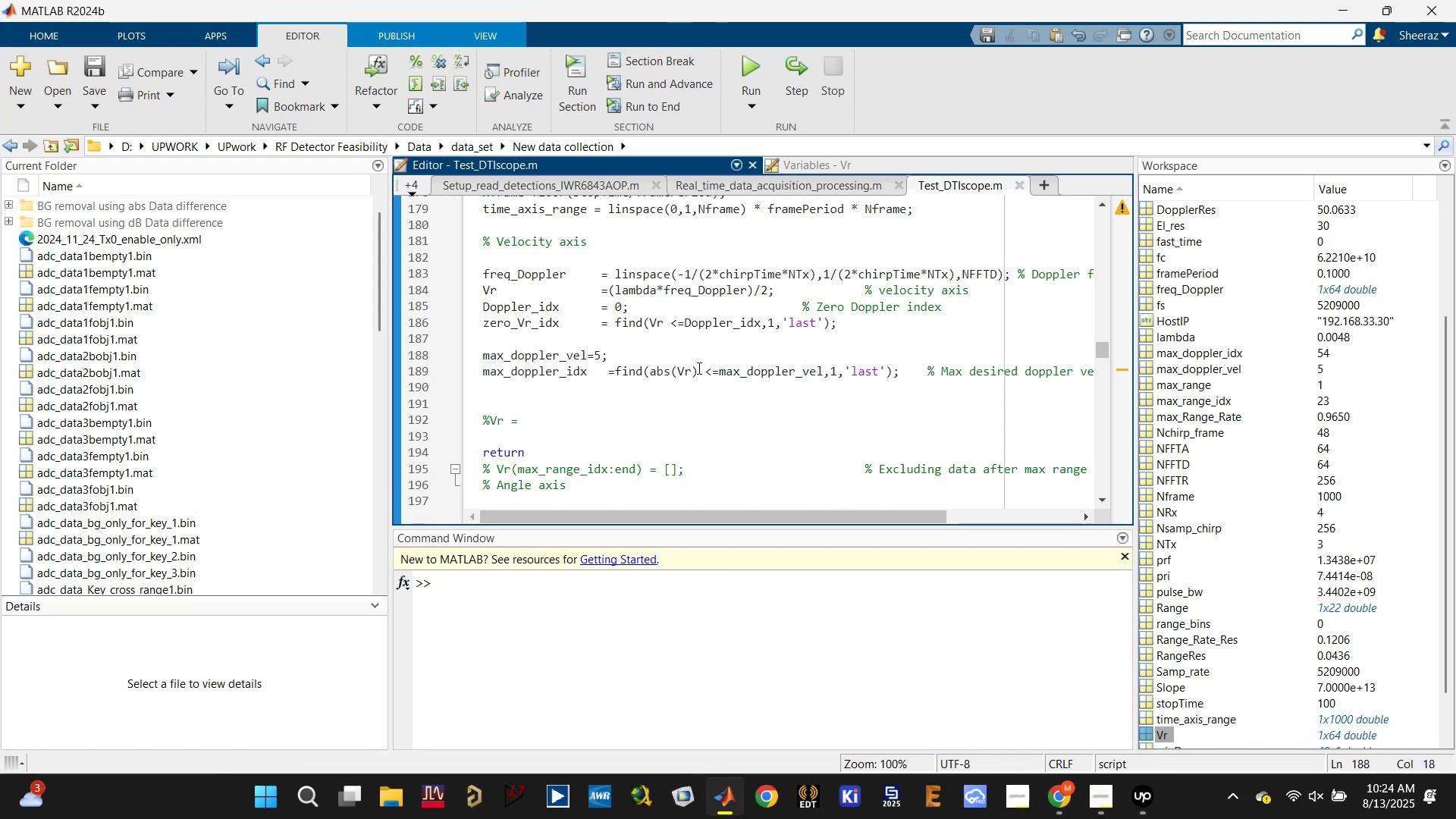 
double_click([679, 371])
 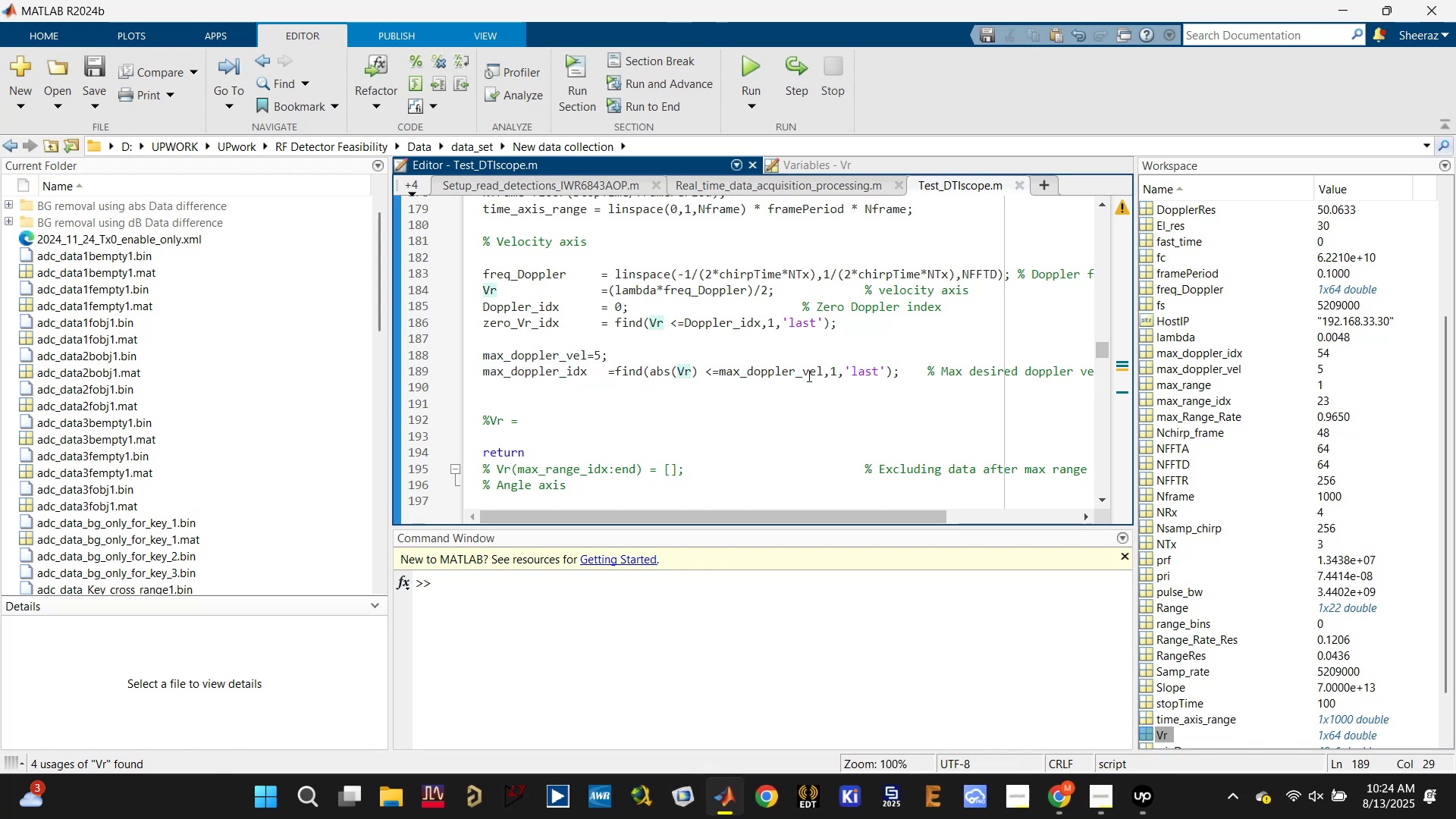 
left_click([827, 368])
 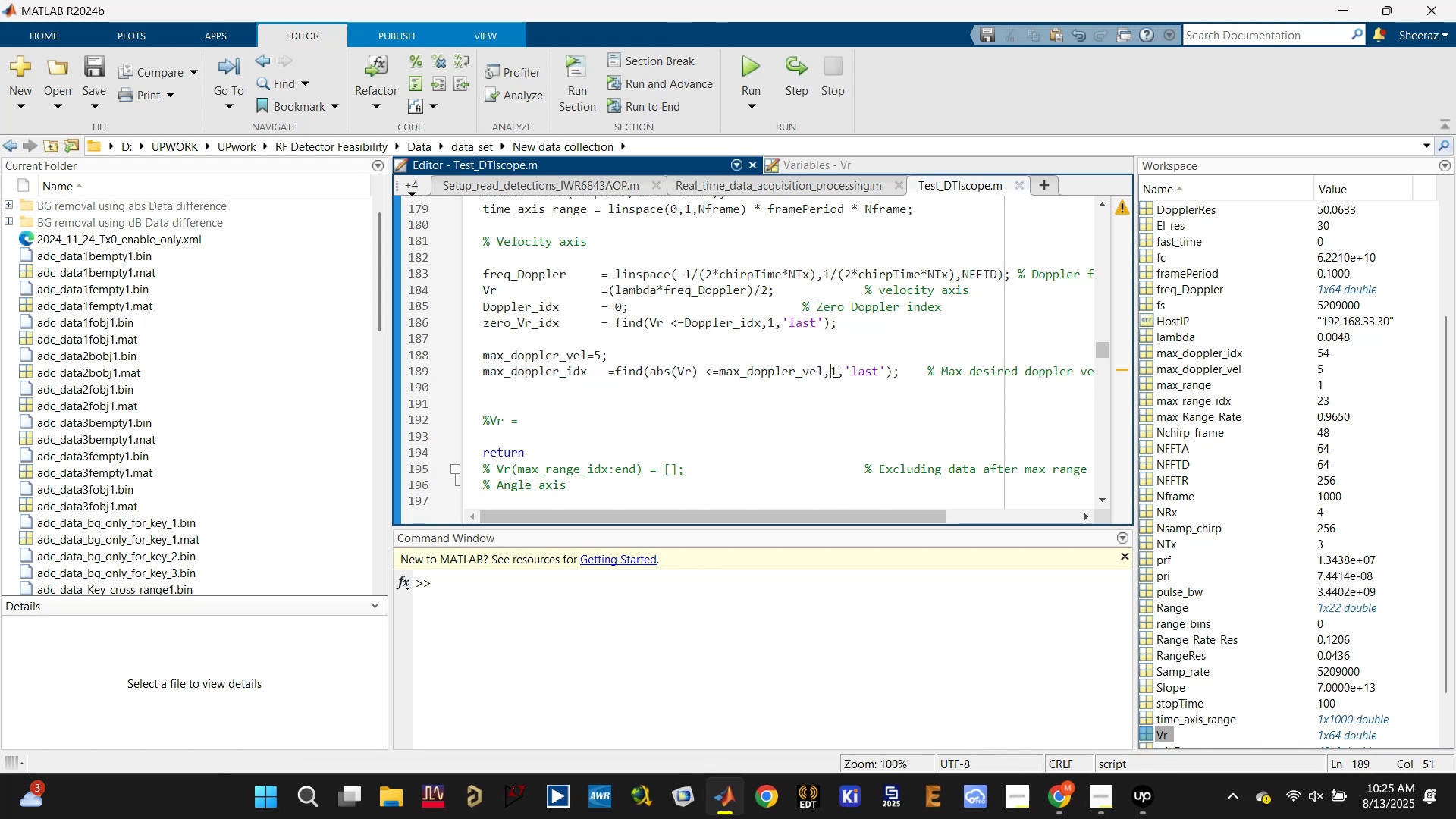 
left_click([835, 371])
 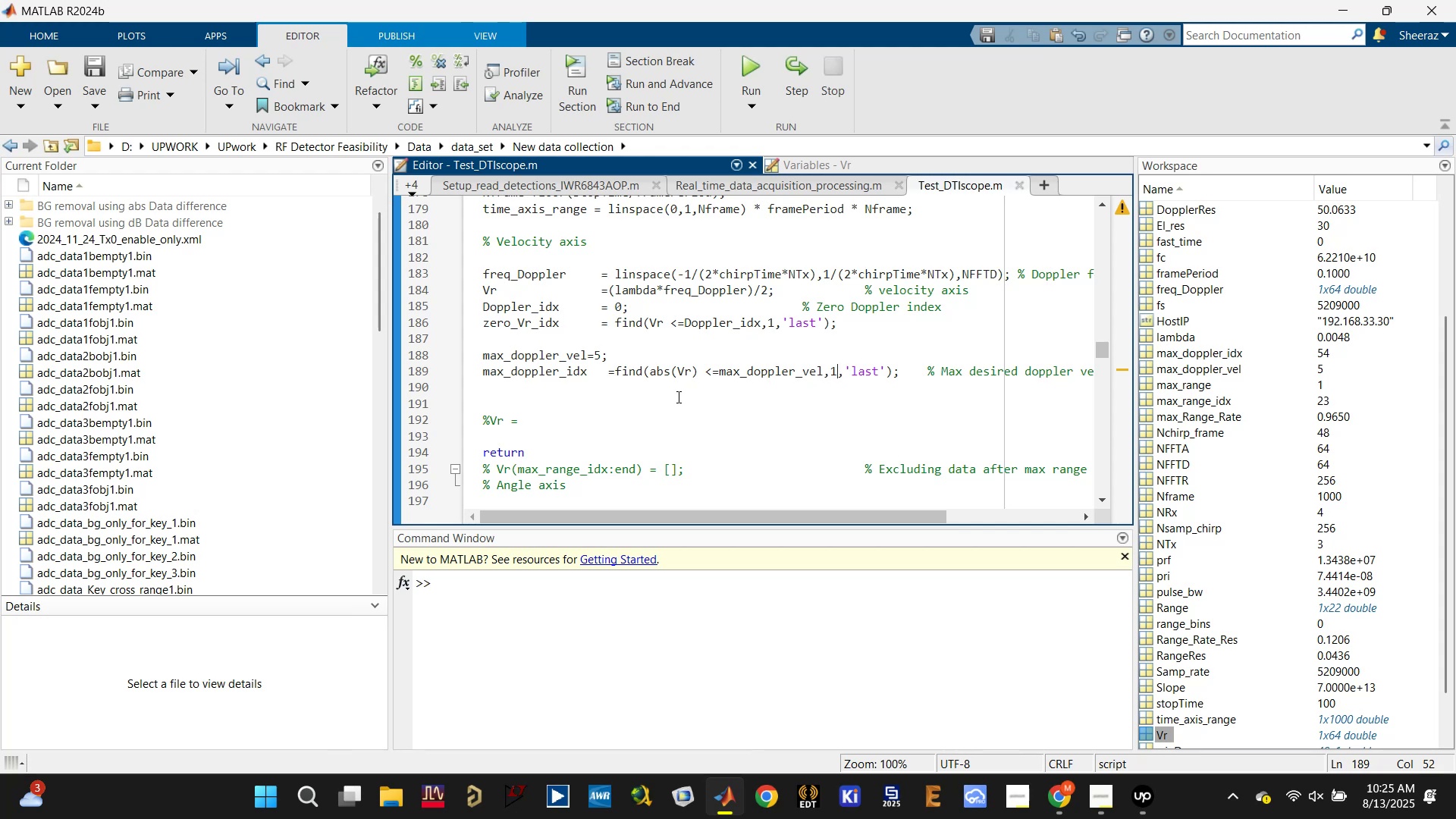 
double_click([632, 373])
 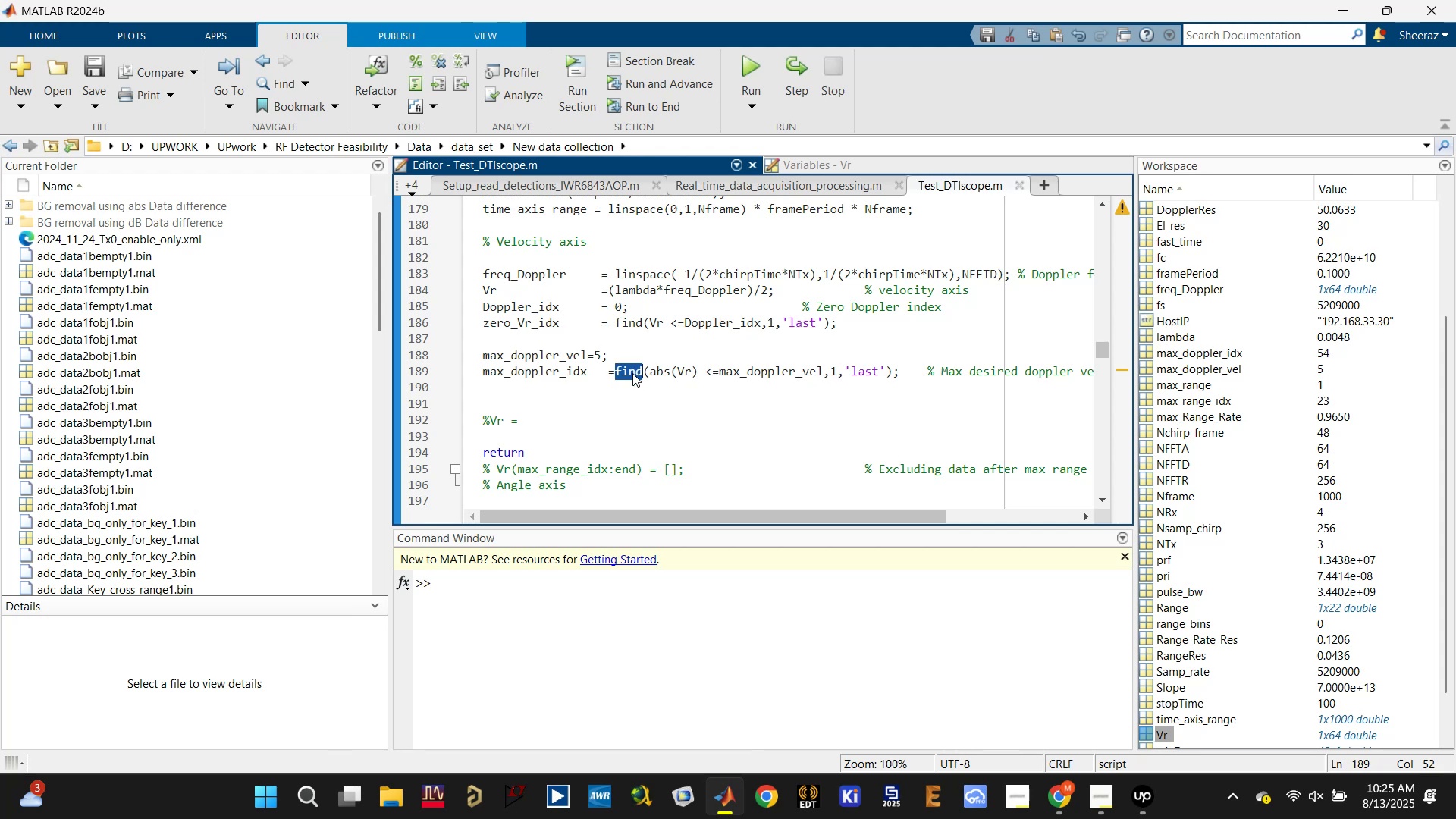 
hold_key(key=ControlLeft, duration=0.51)
 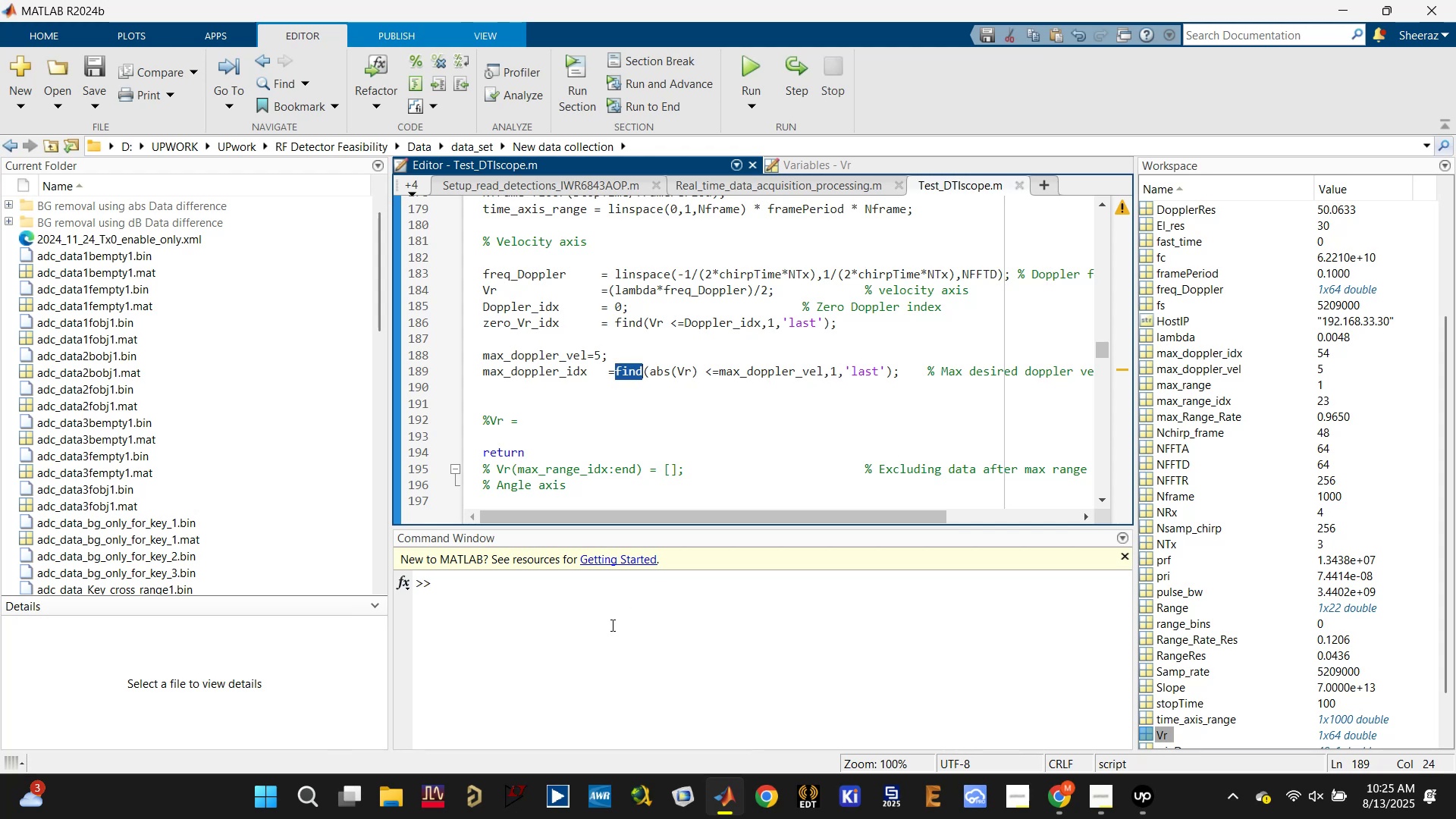 
left_click([610, 615])
 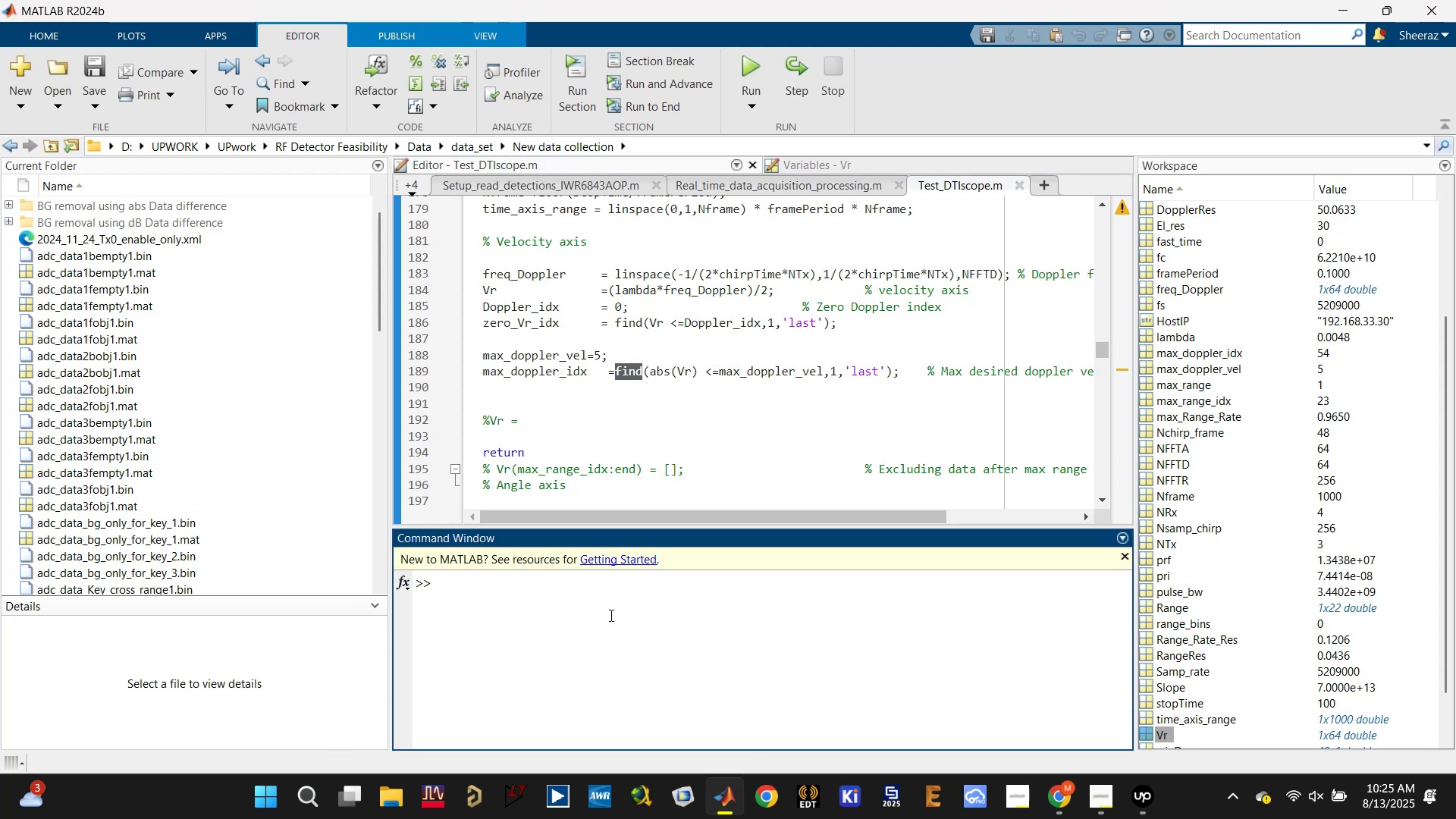 
type(doc find)
 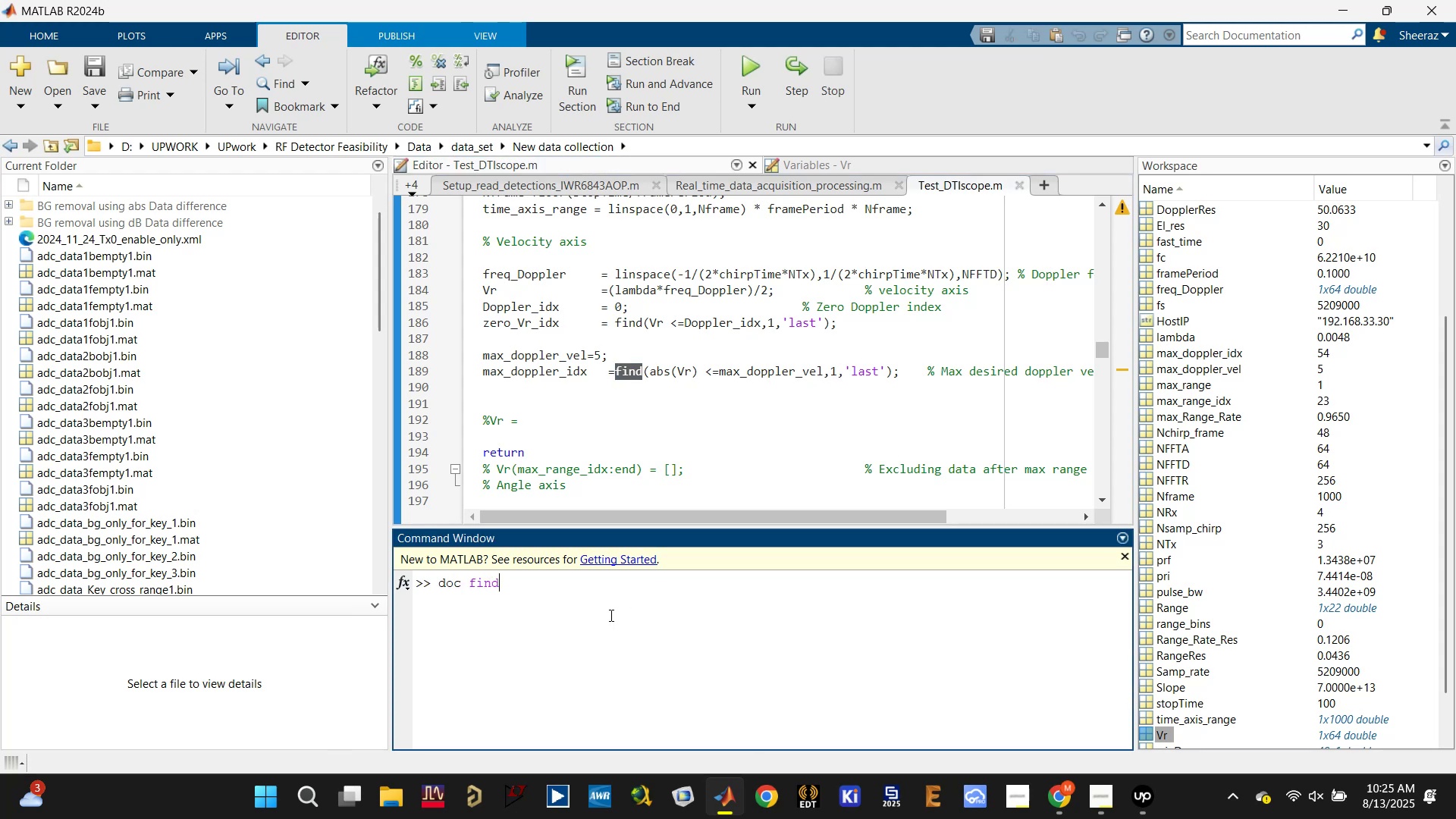 
key(Enter)
 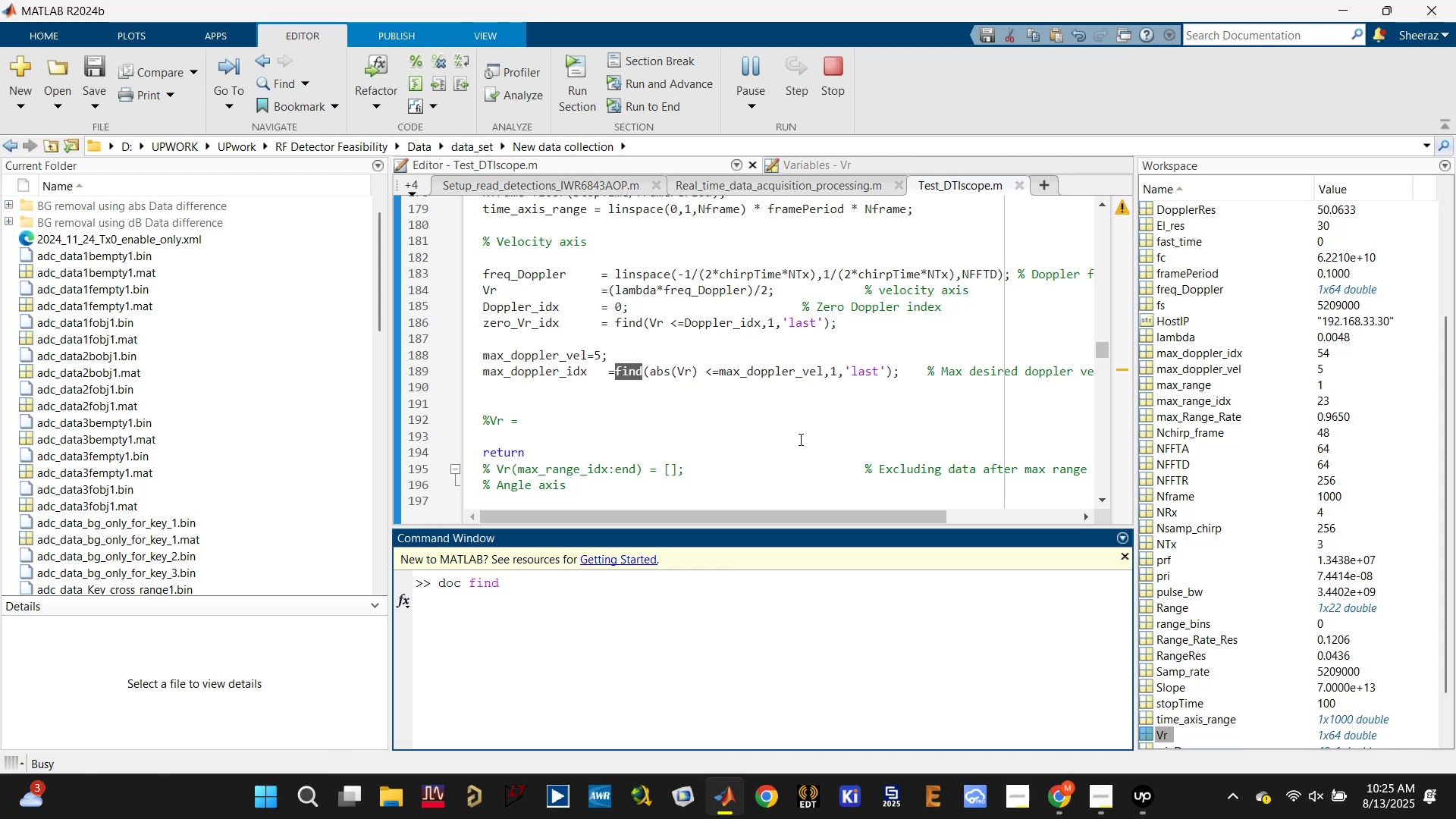 
wait(6.58)
 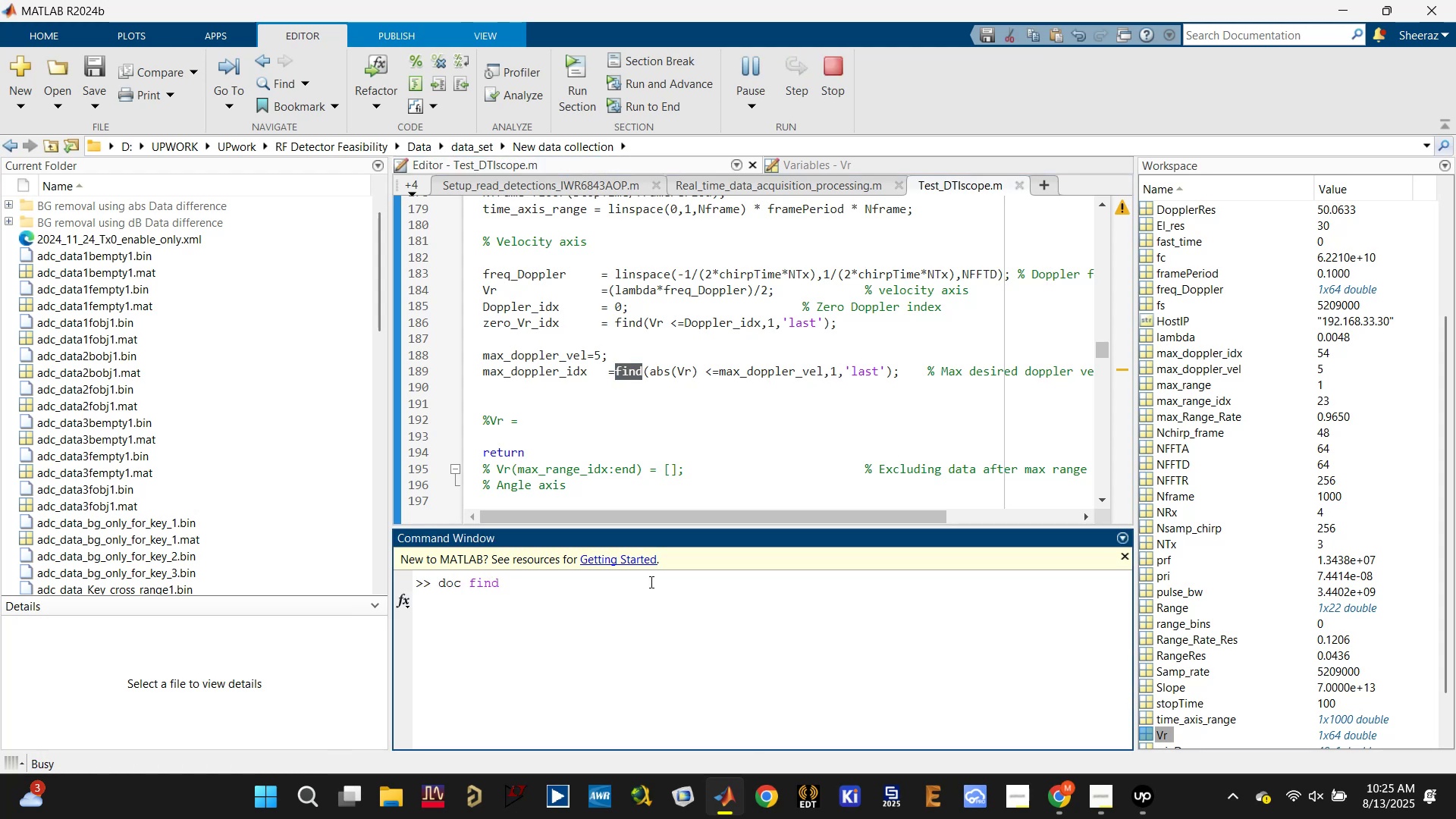 
left_click([801, 441])
 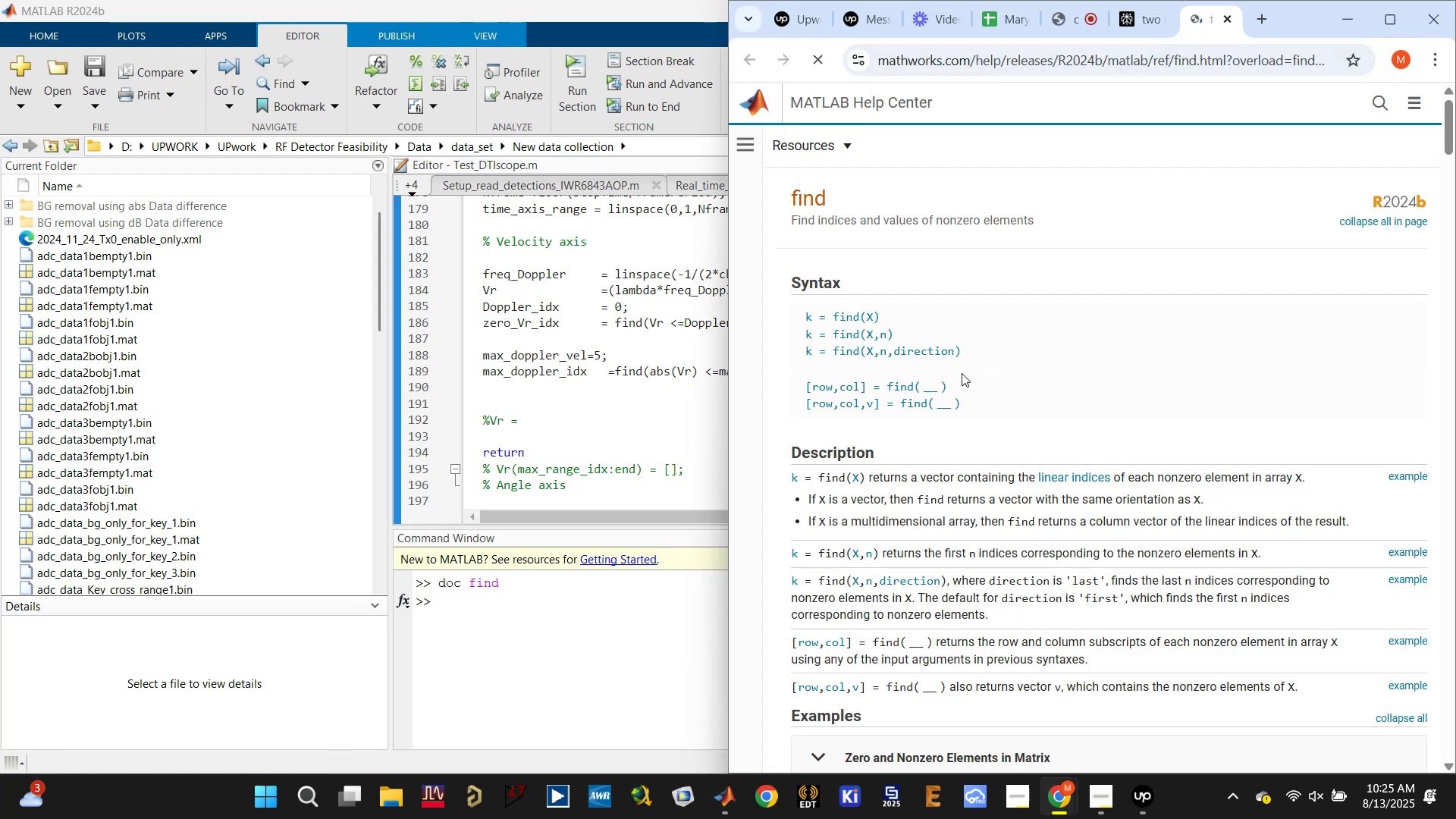 
wait(9.06)
 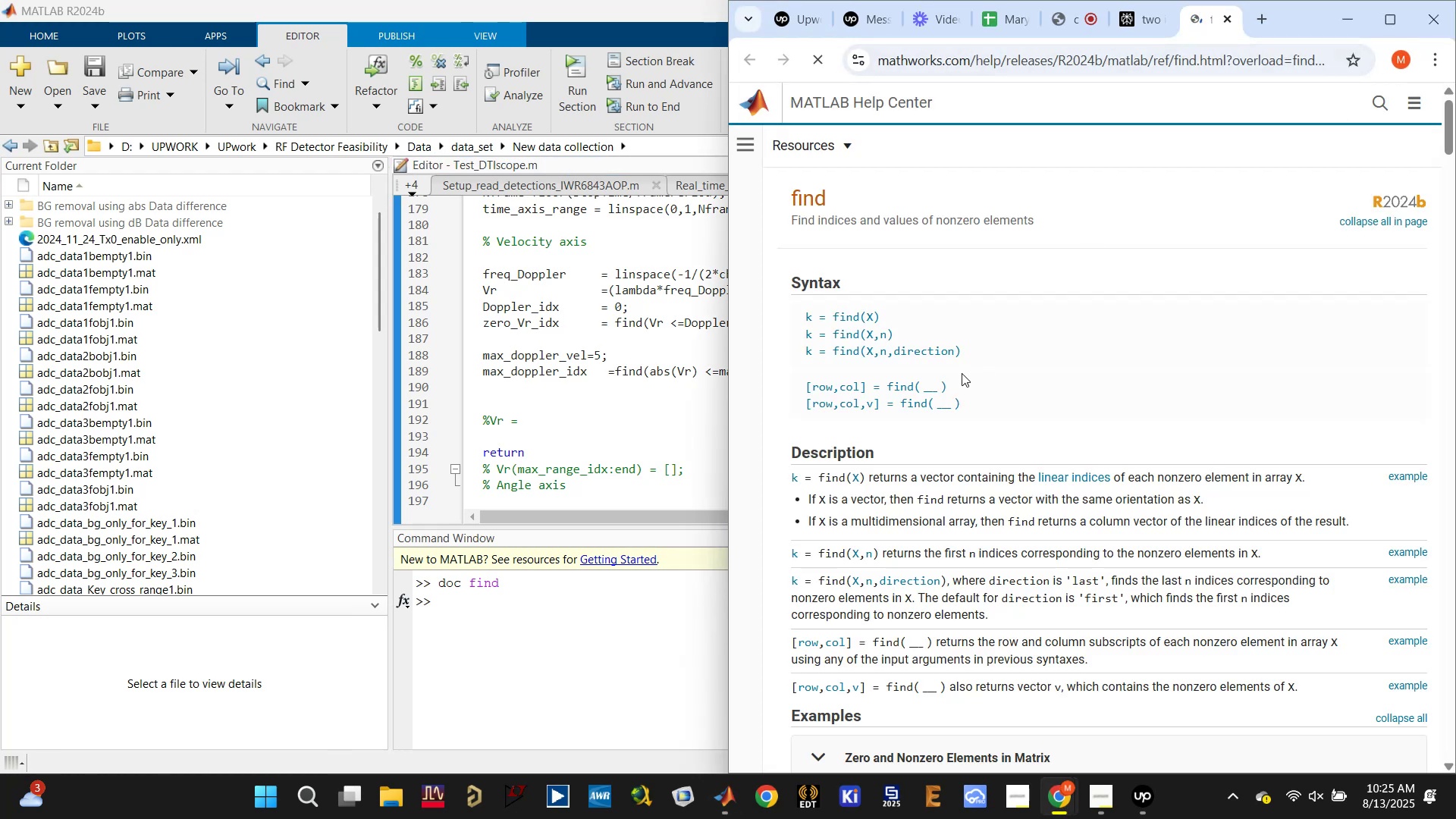 
left_click_drag(start_coordinate=[836, 372], to_coordinate=[830, 372])
 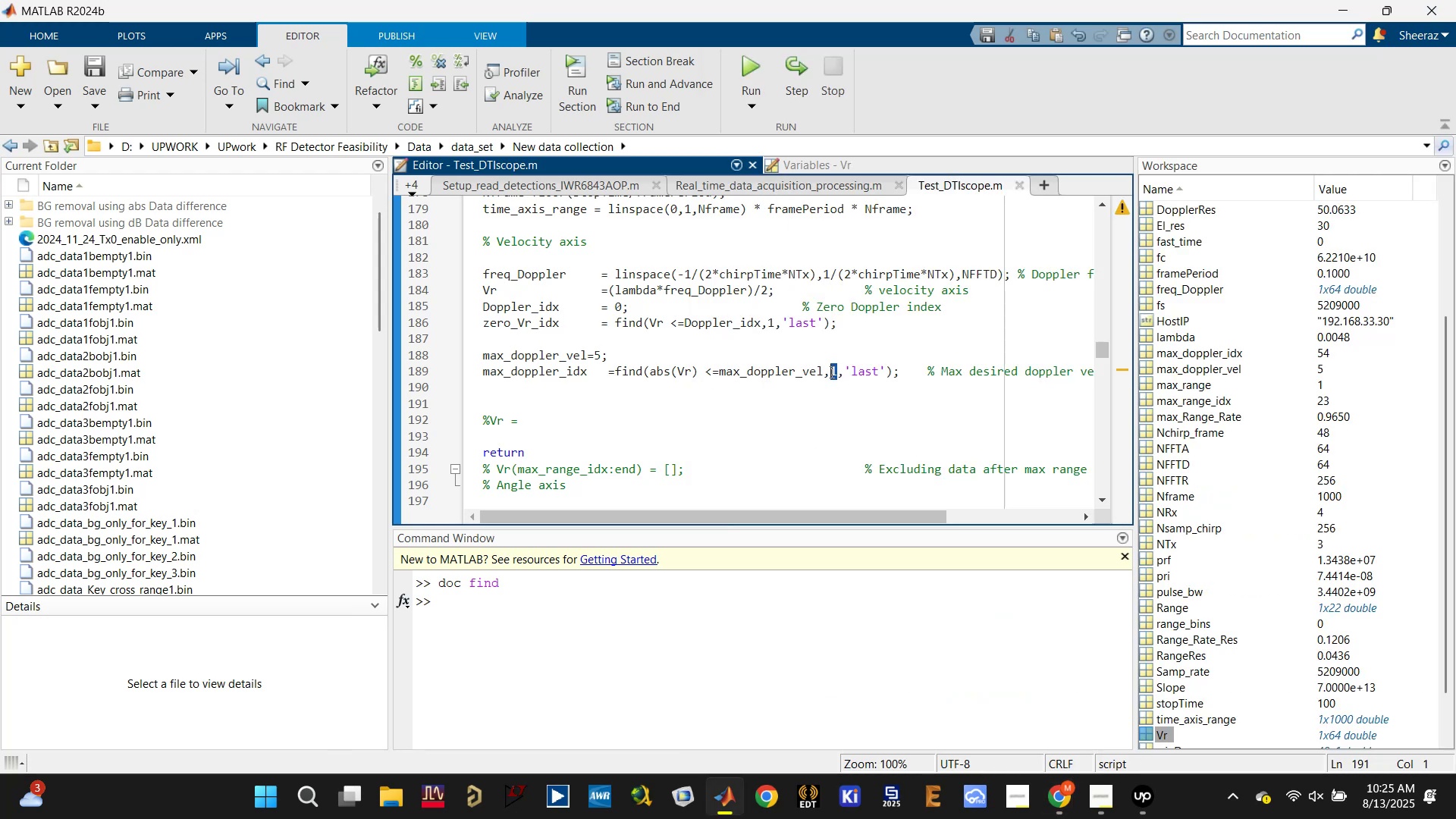 
key(2)
 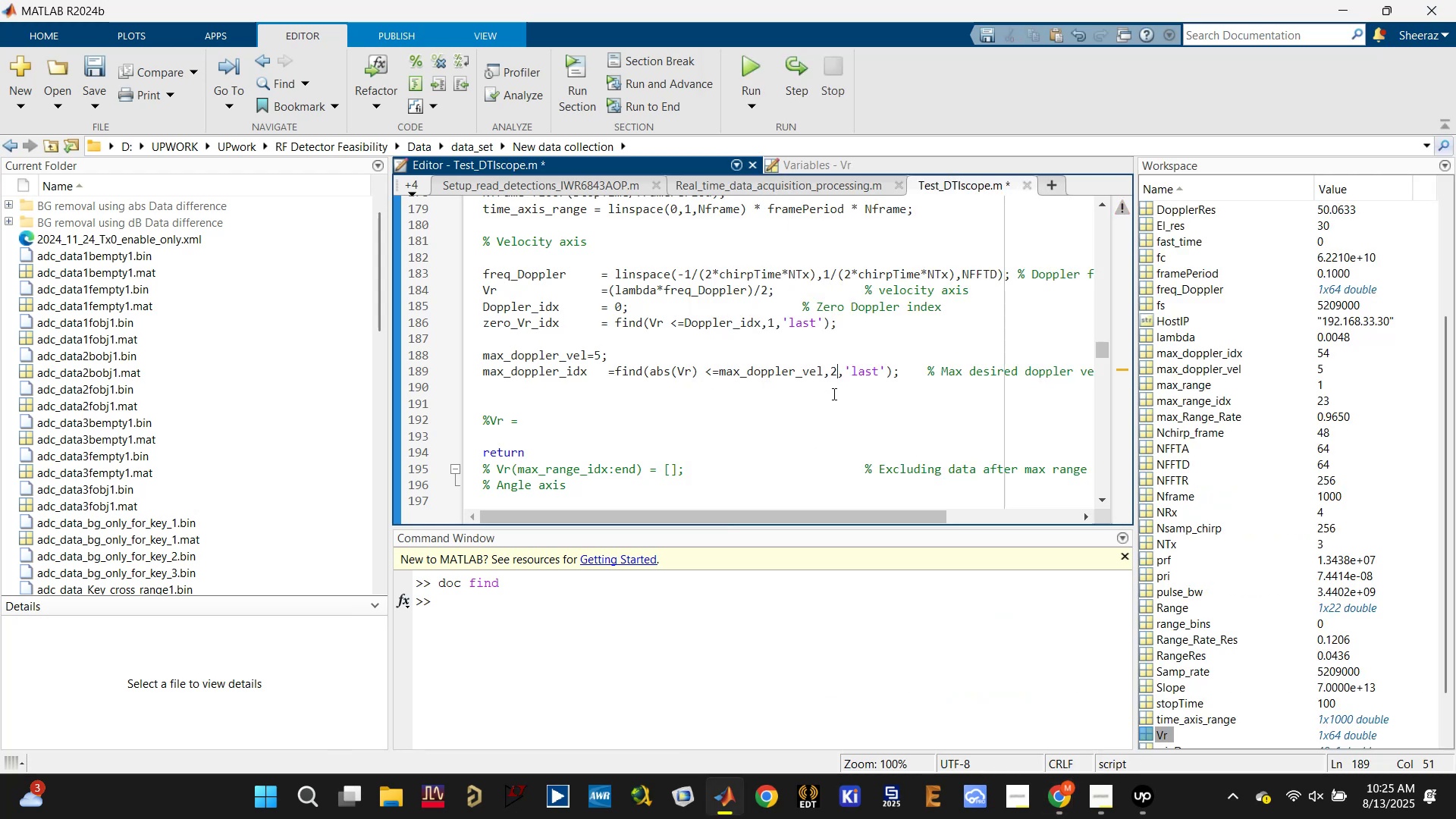 
left_click([832, 394])
 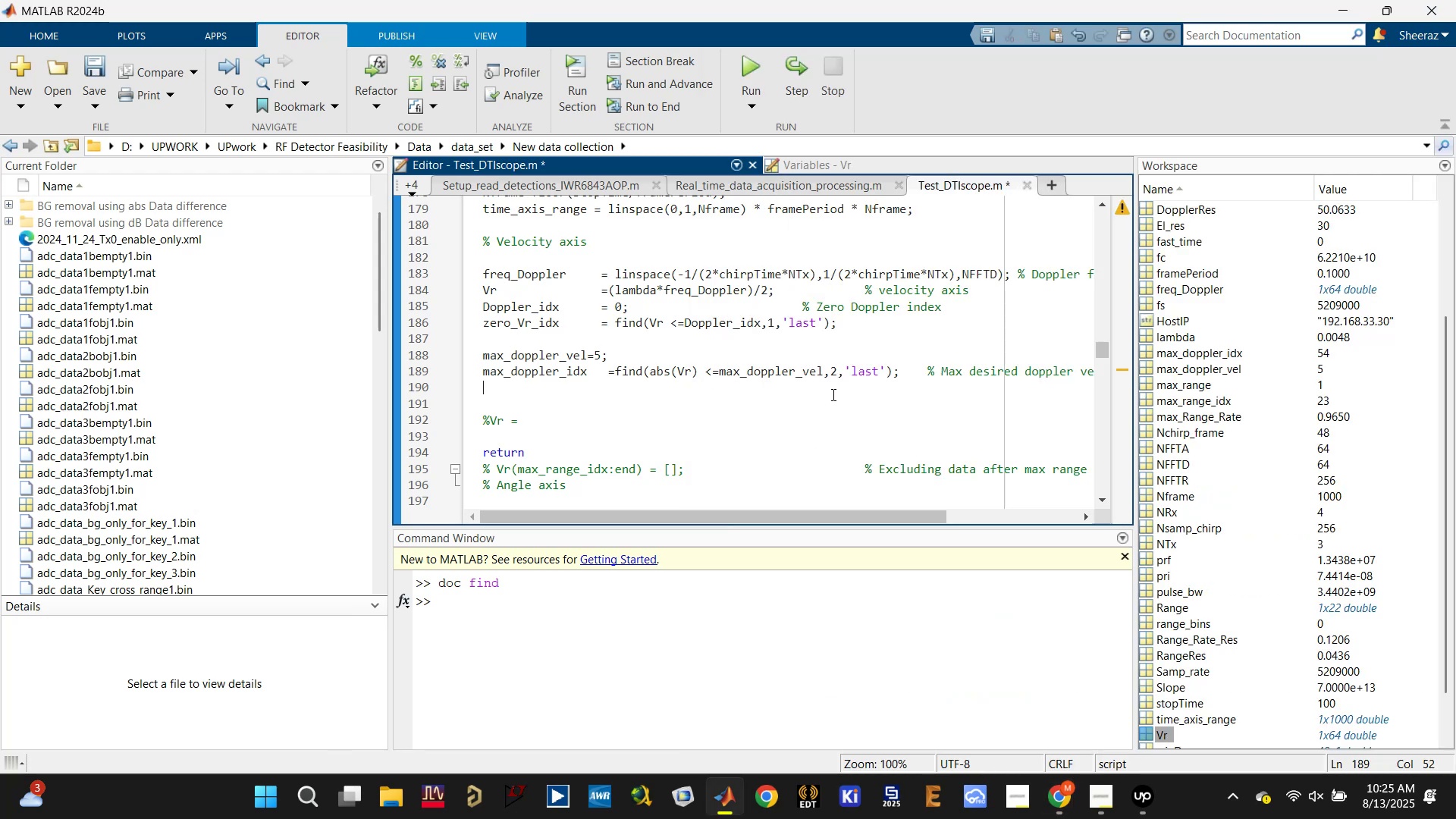 
key(Control+S)
 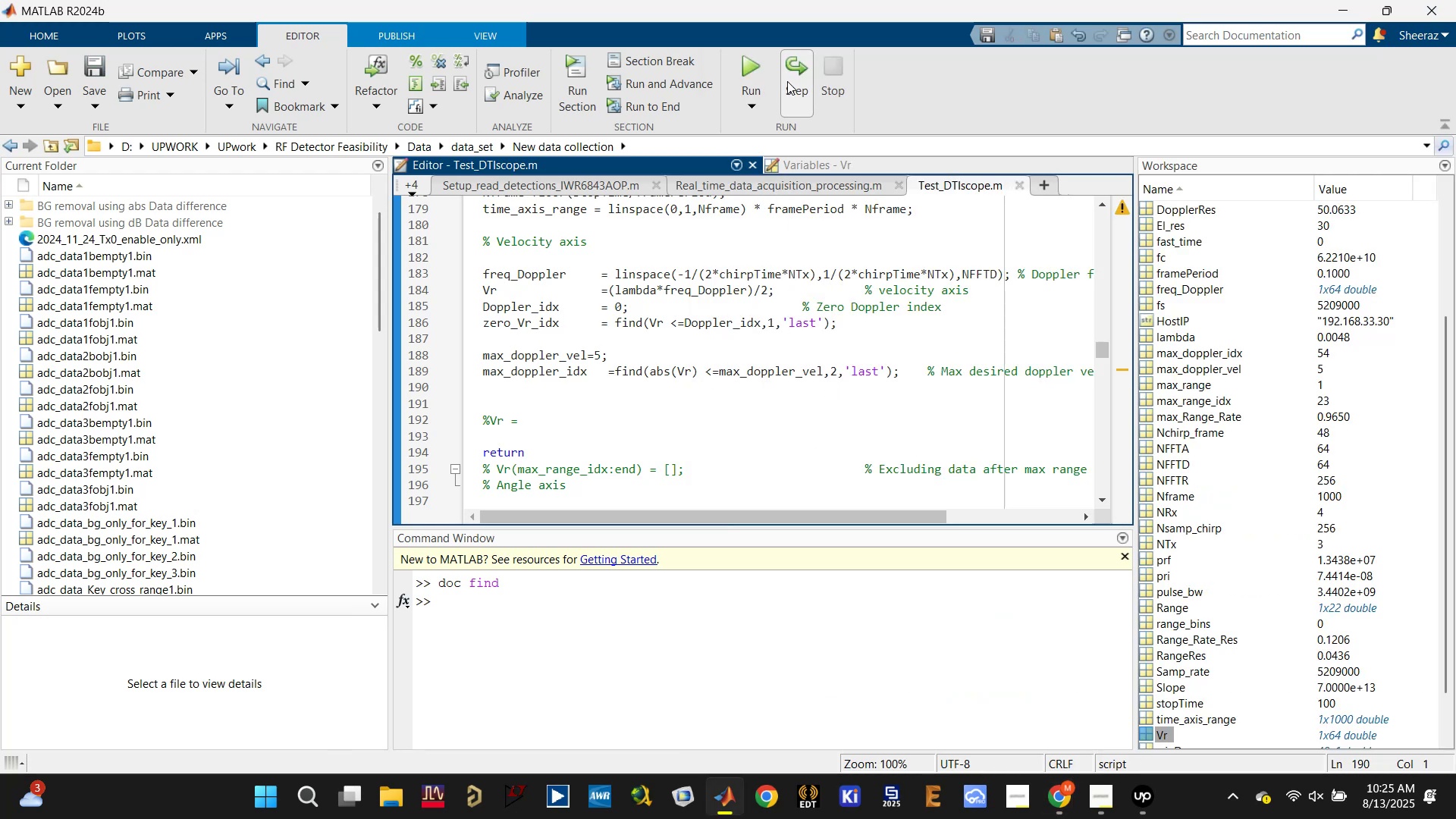 
left_click([754, 66])
 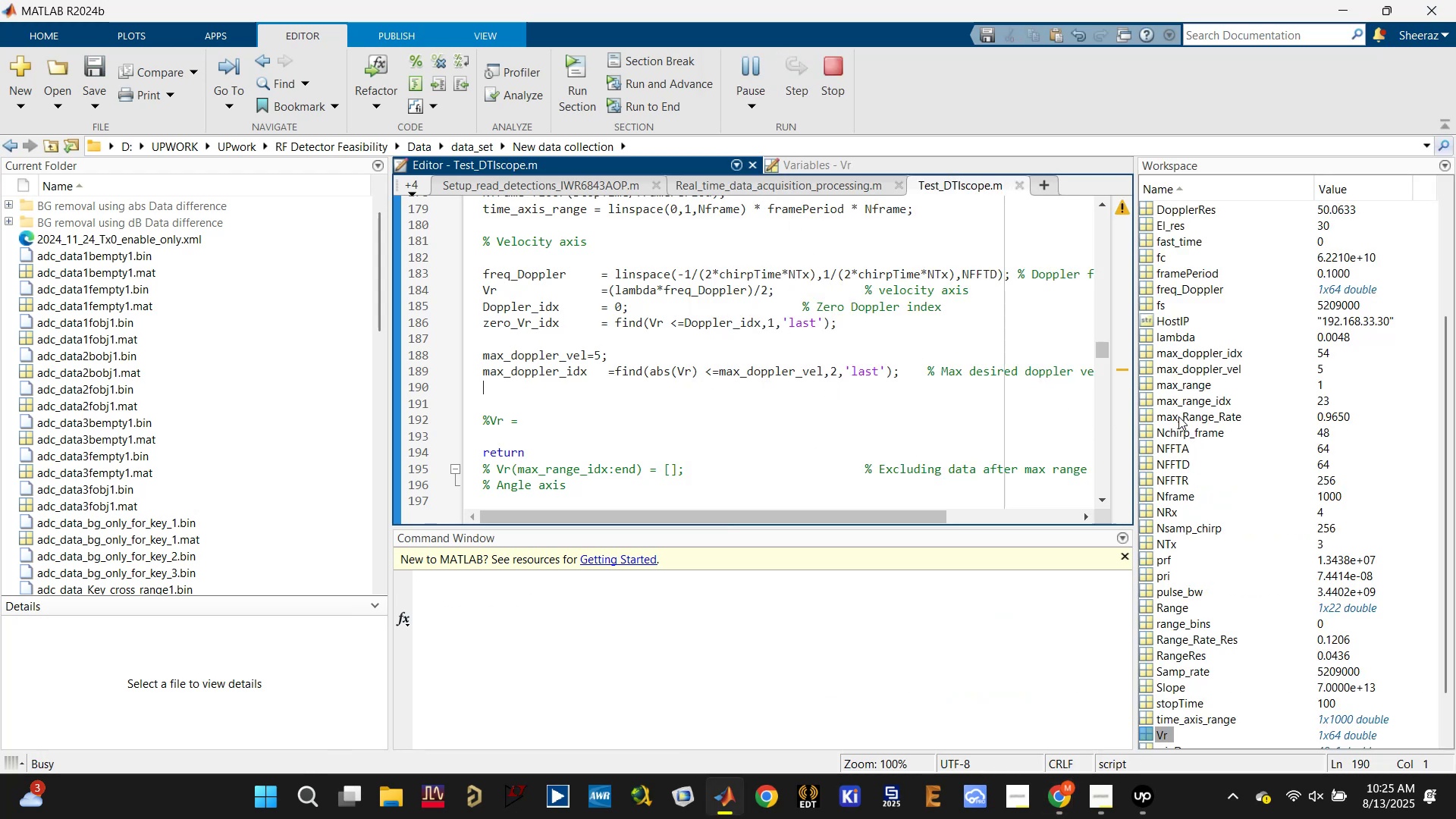 
wait(10.37)
 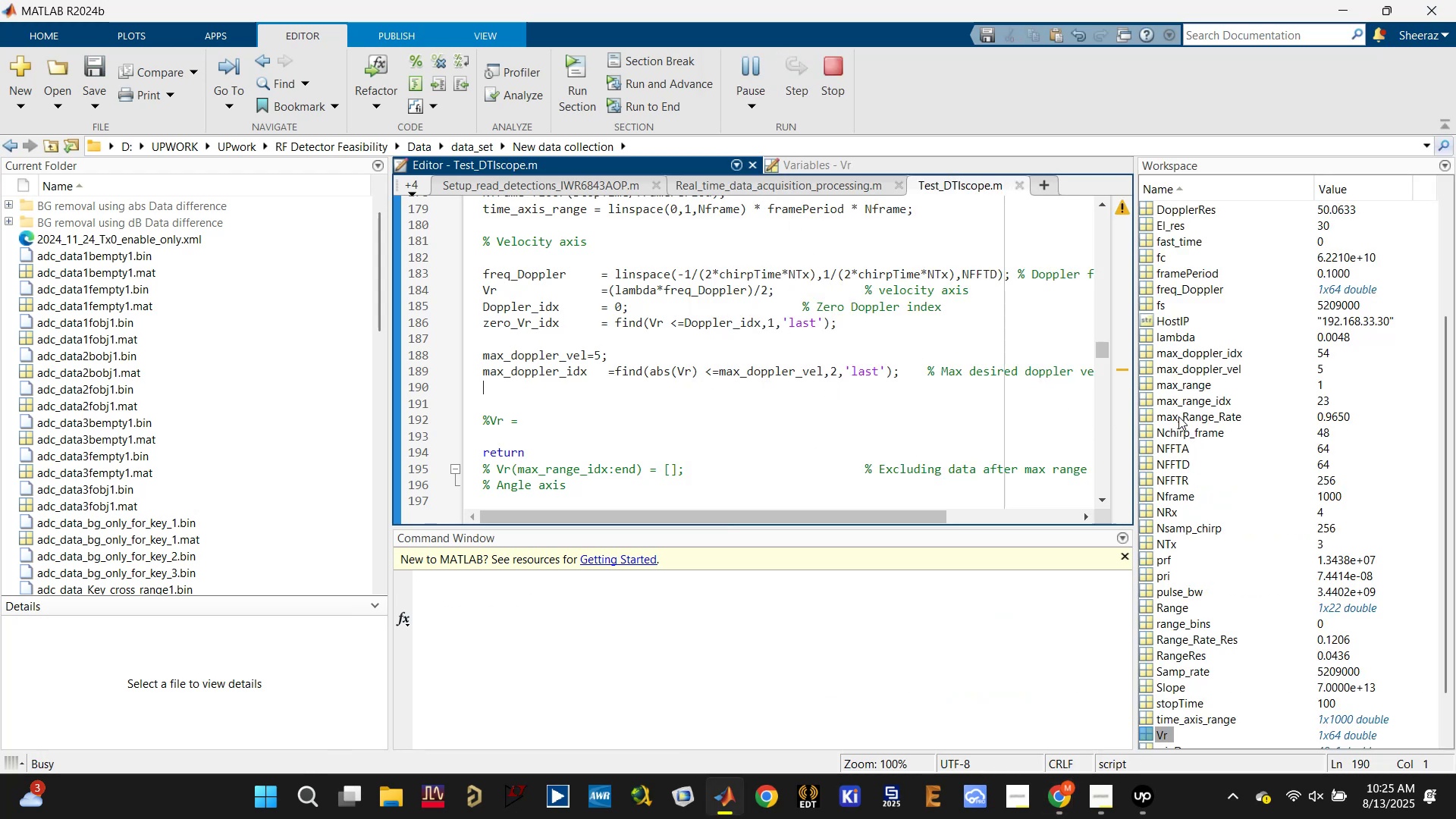 
left_click([1225, 355])
 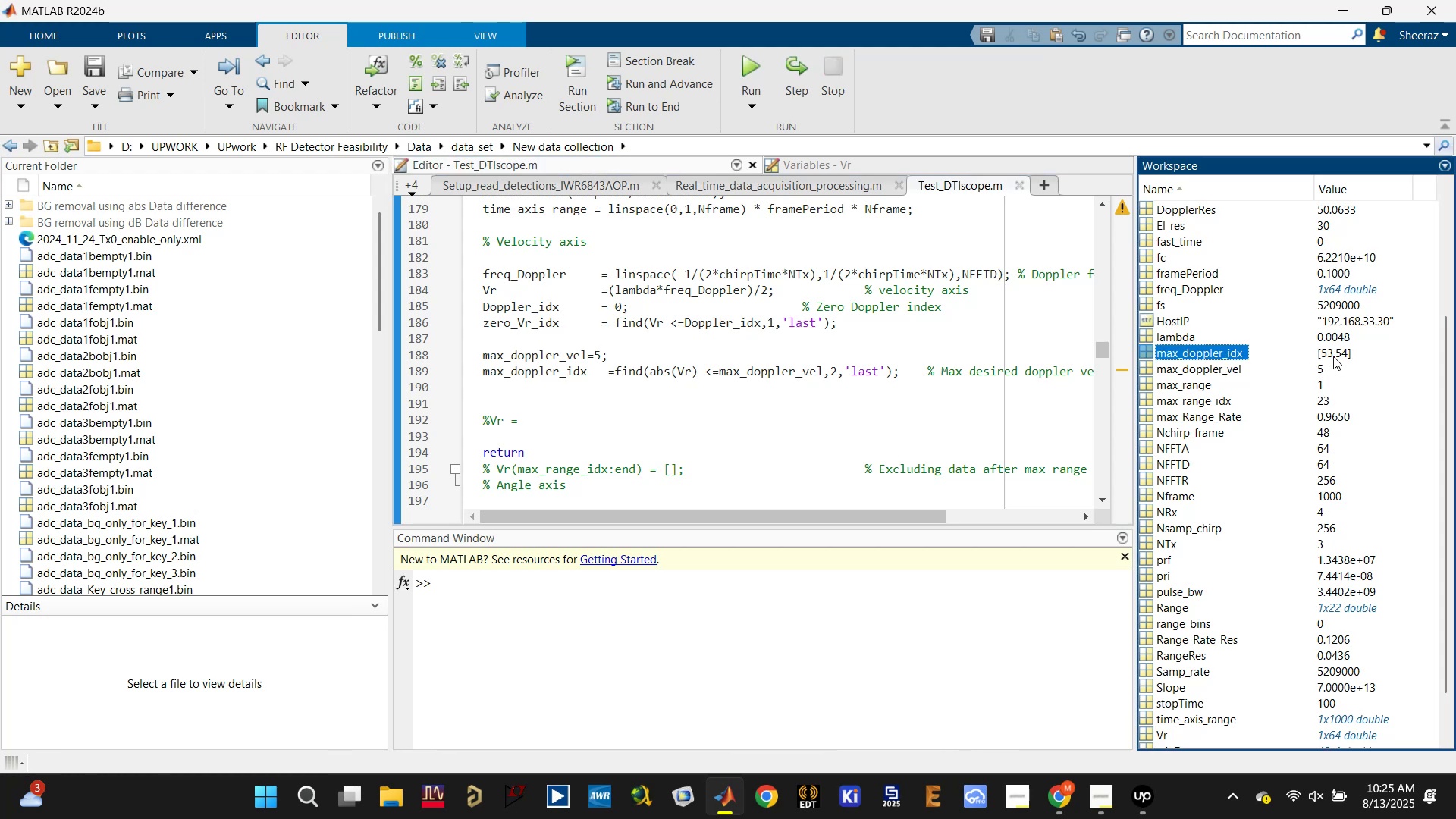 
wait(8.41)
 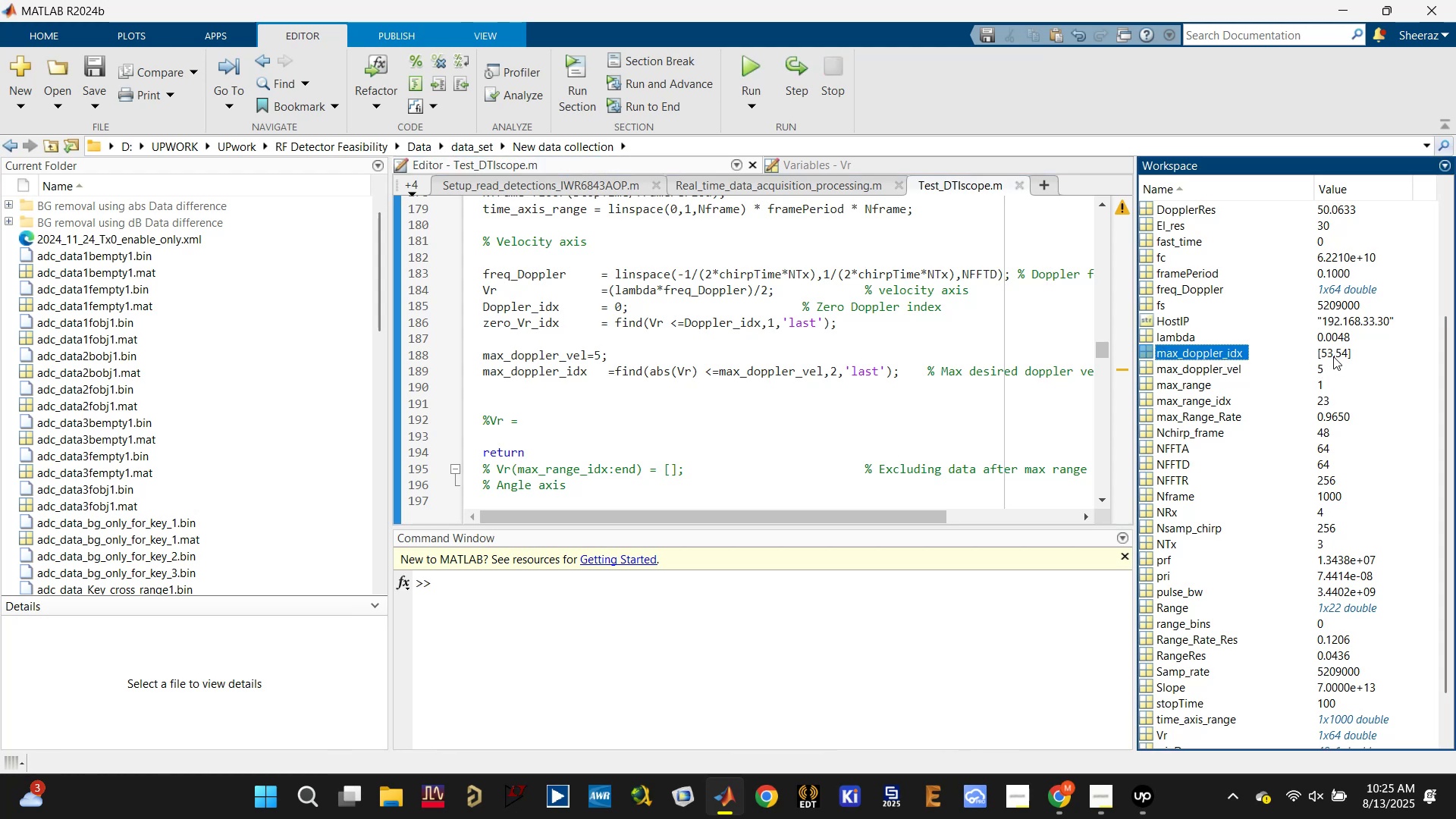 
left_click([743, 713])
 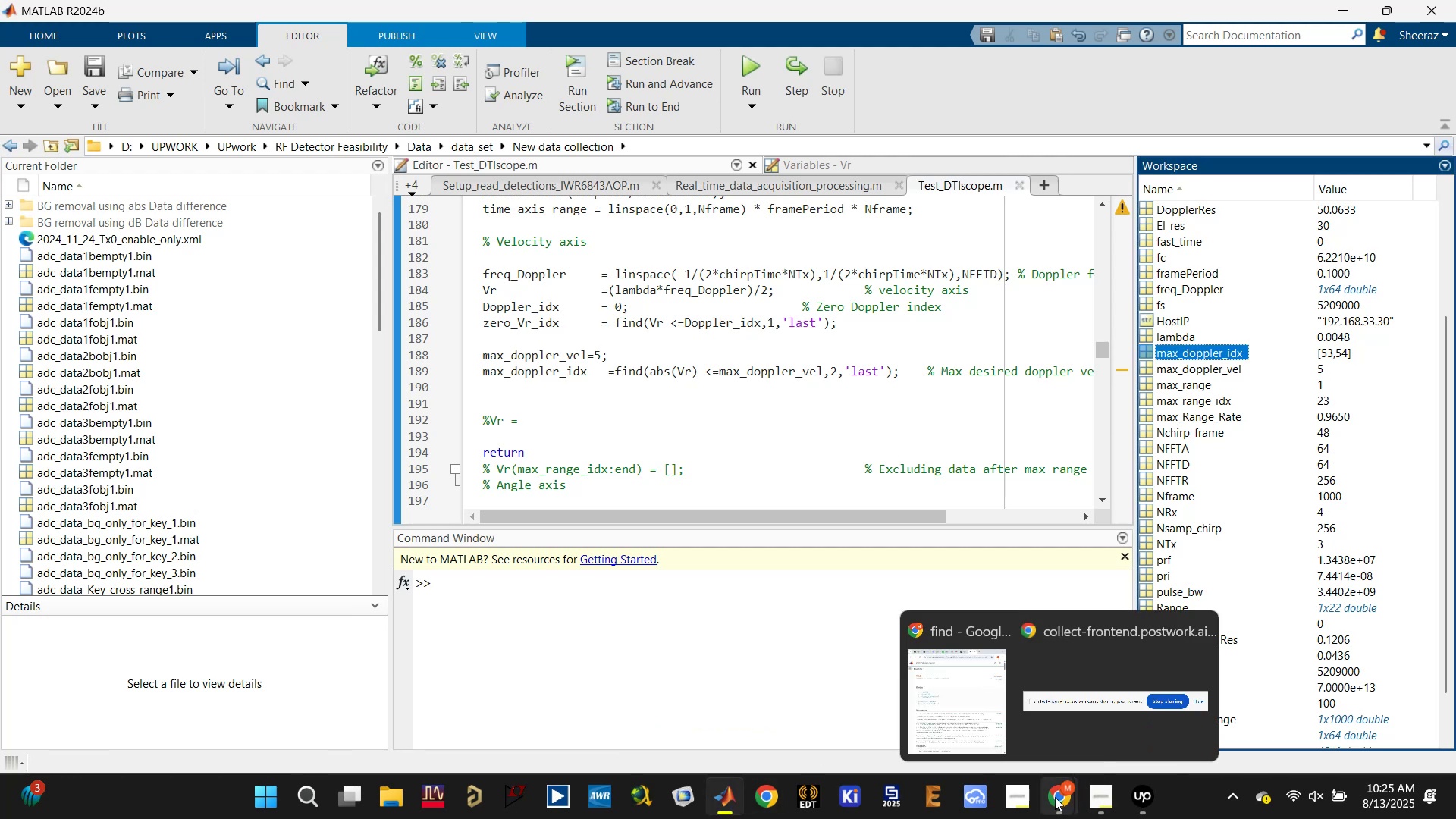 
left_click([981, 697])
 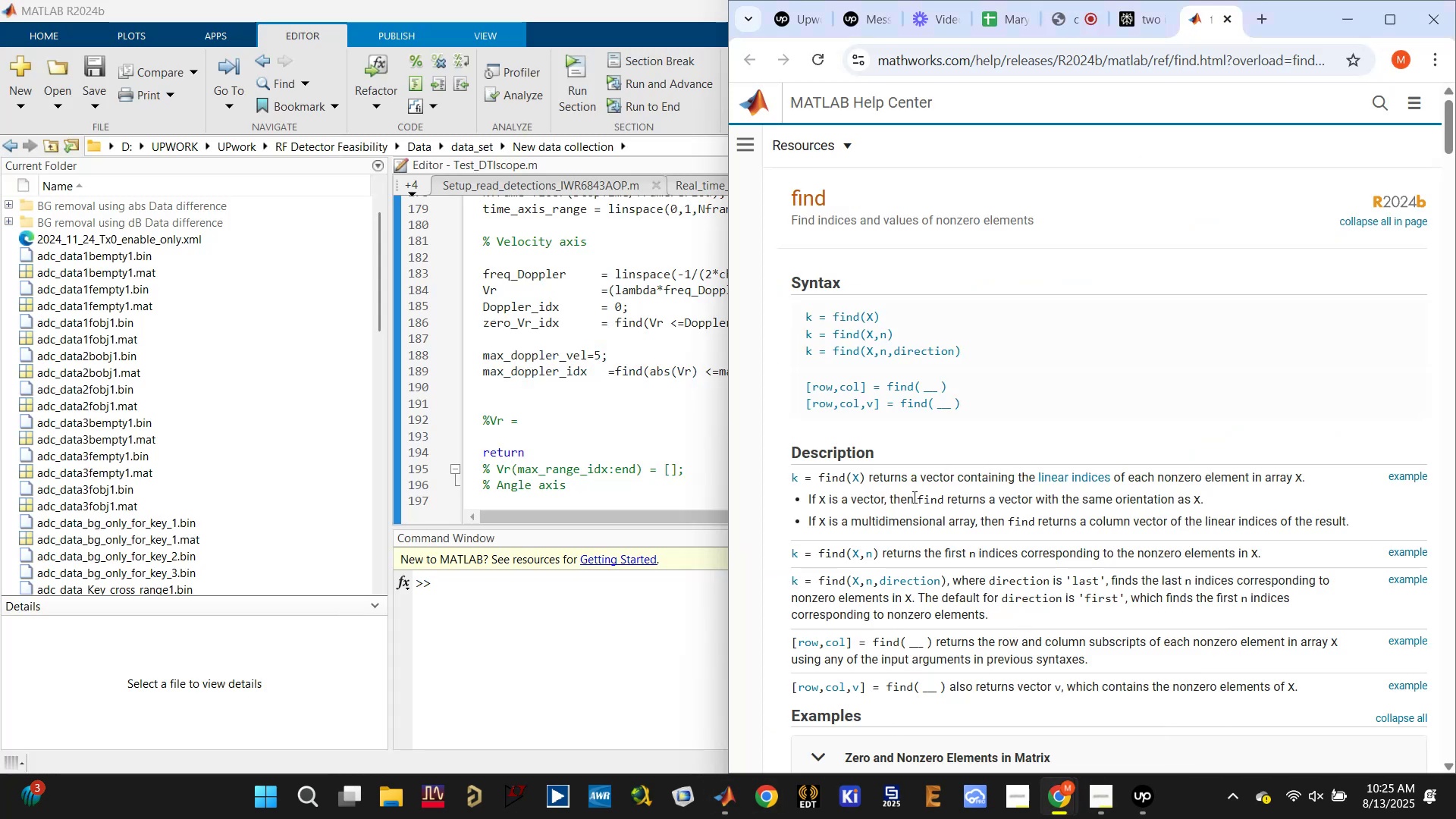 
wait(8.25)
 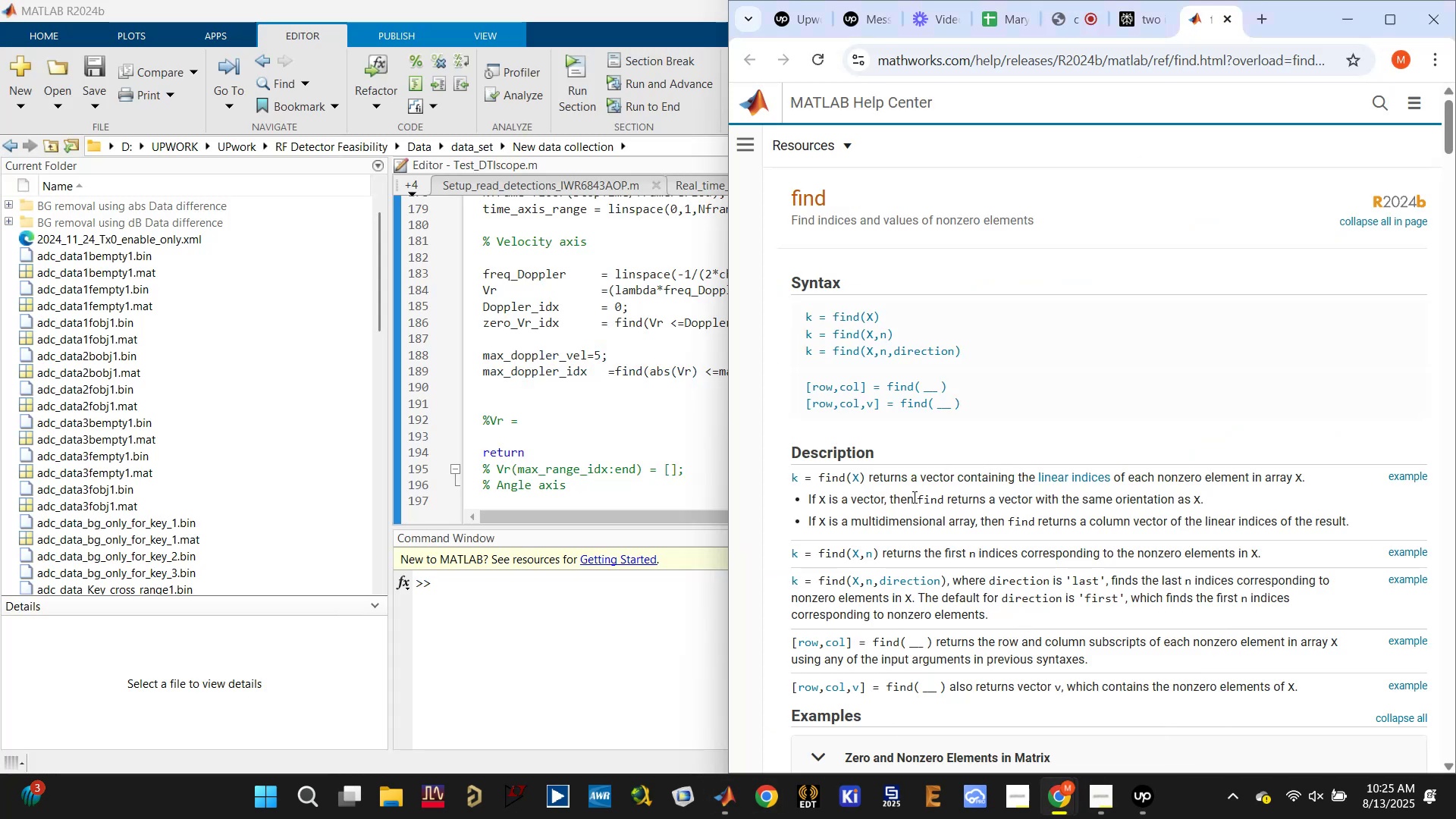 
double_click([1084, 576])
 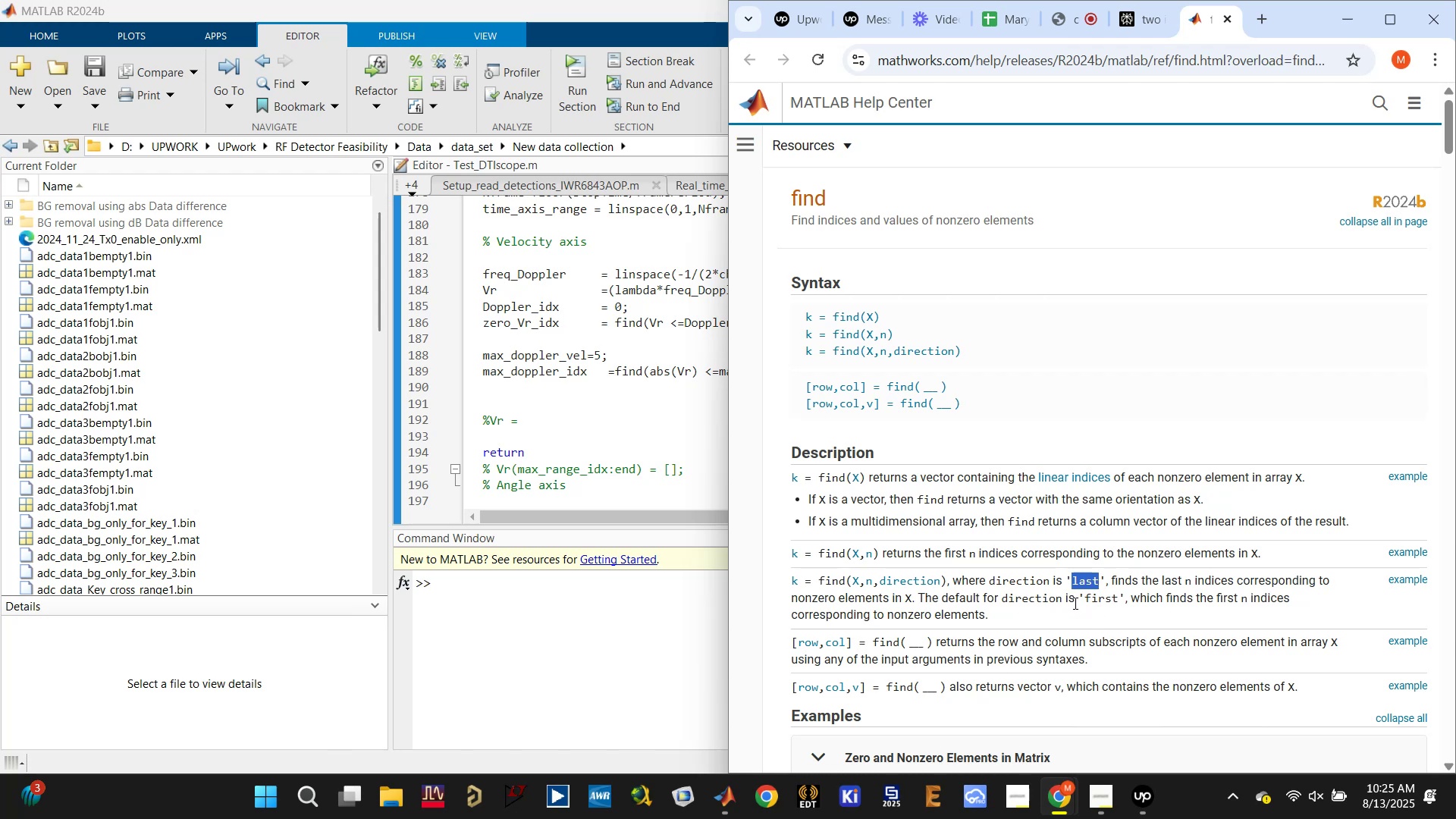 
double_click([1094, 599])
 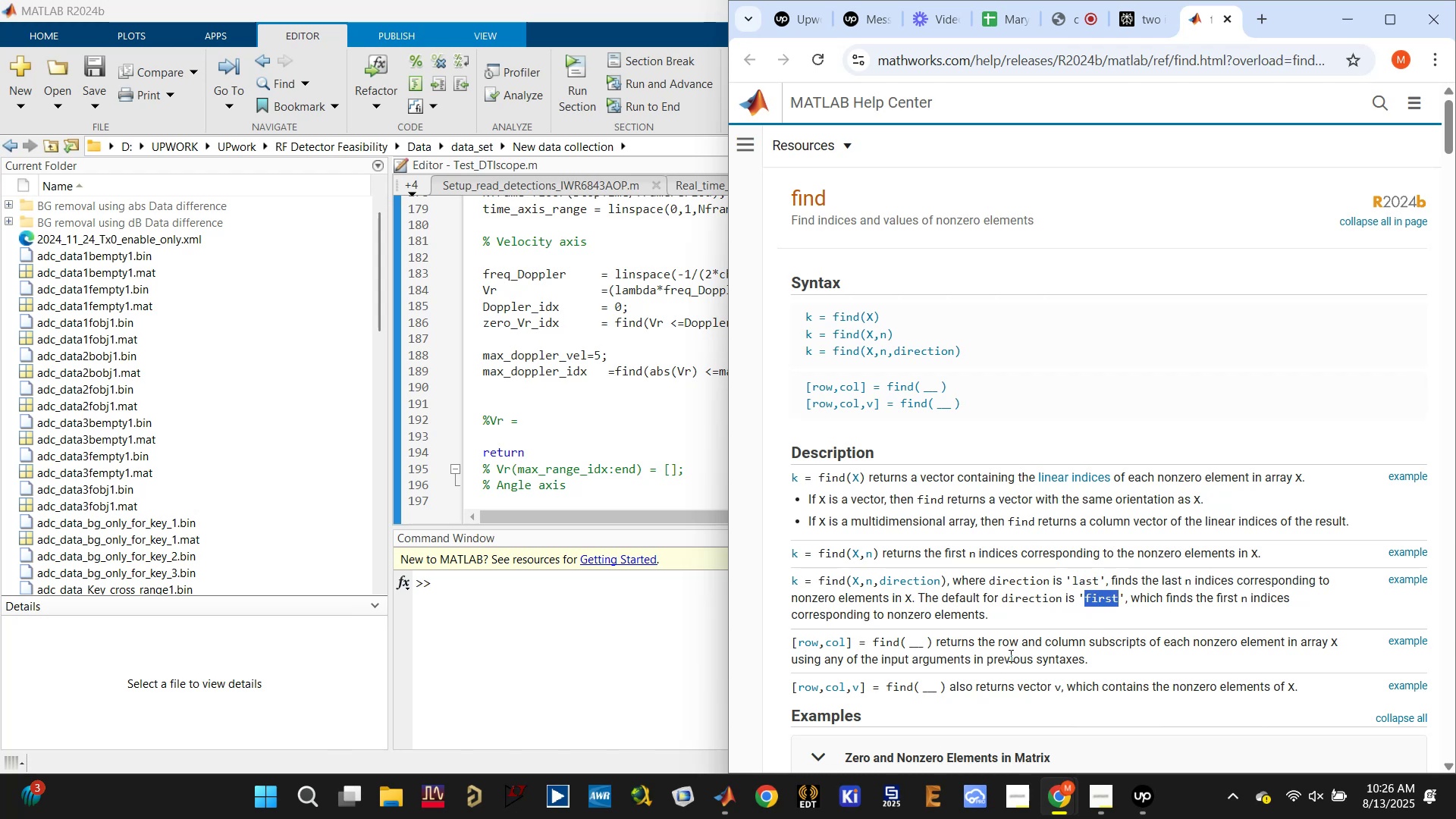 
scroll: coordinate [1084, 665], scroll_direction: down, amount: 11.0
 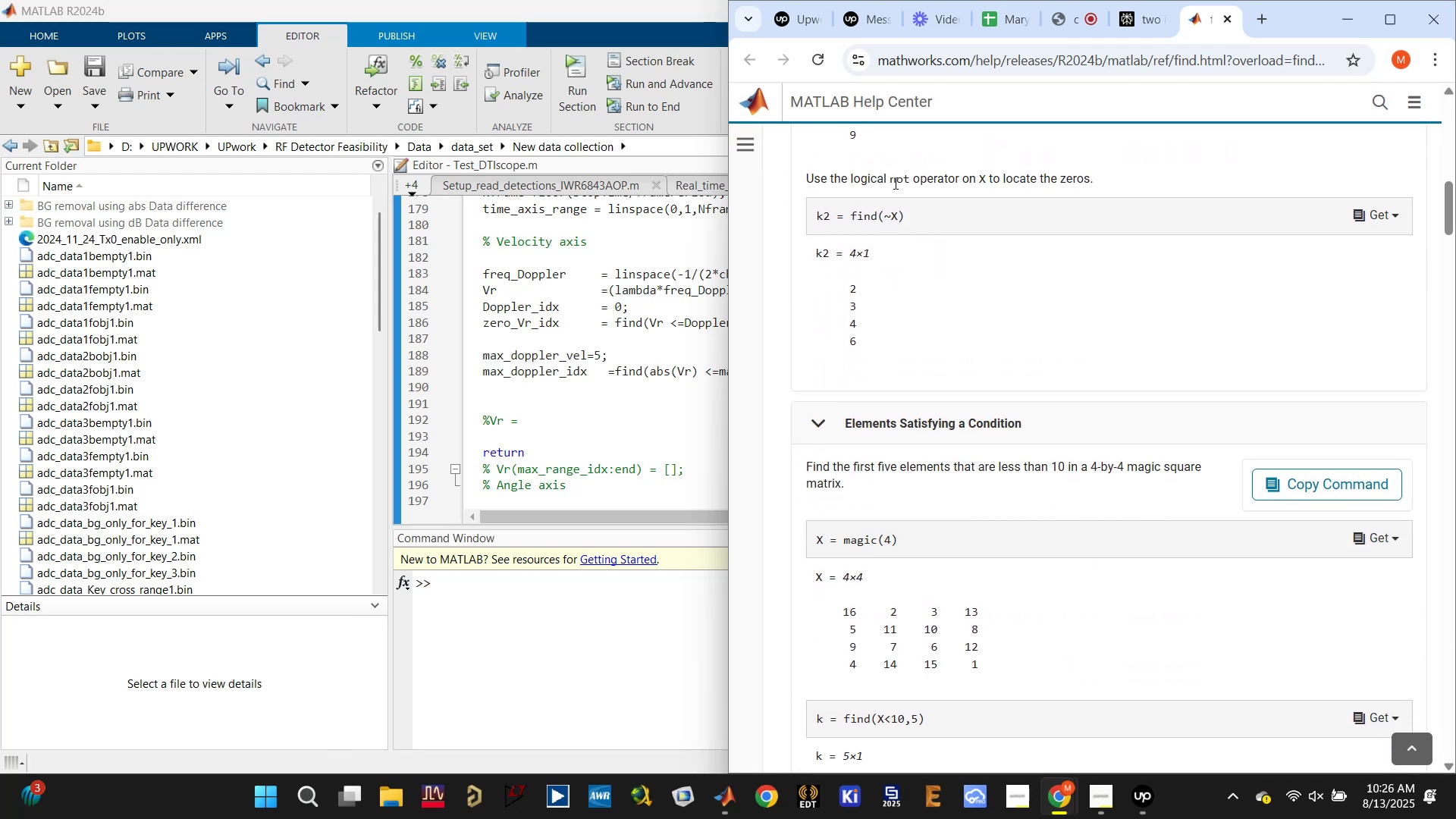 
scroll: coordinate [946, 457], scroll_direction: down, amount: 11.0
 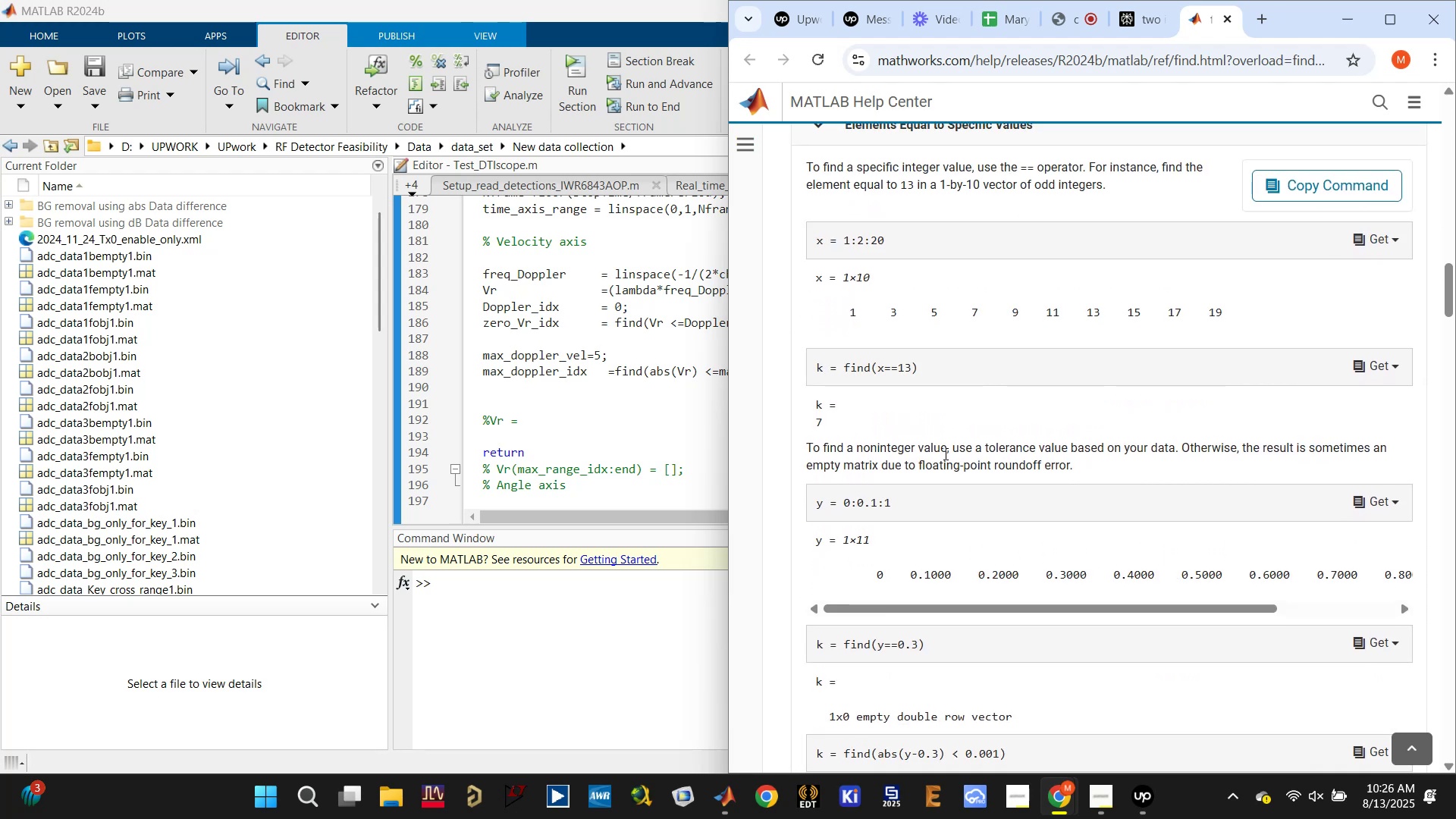 
scroll: coordinate [932, 454], scroll_direction: down, amount: 10.0
 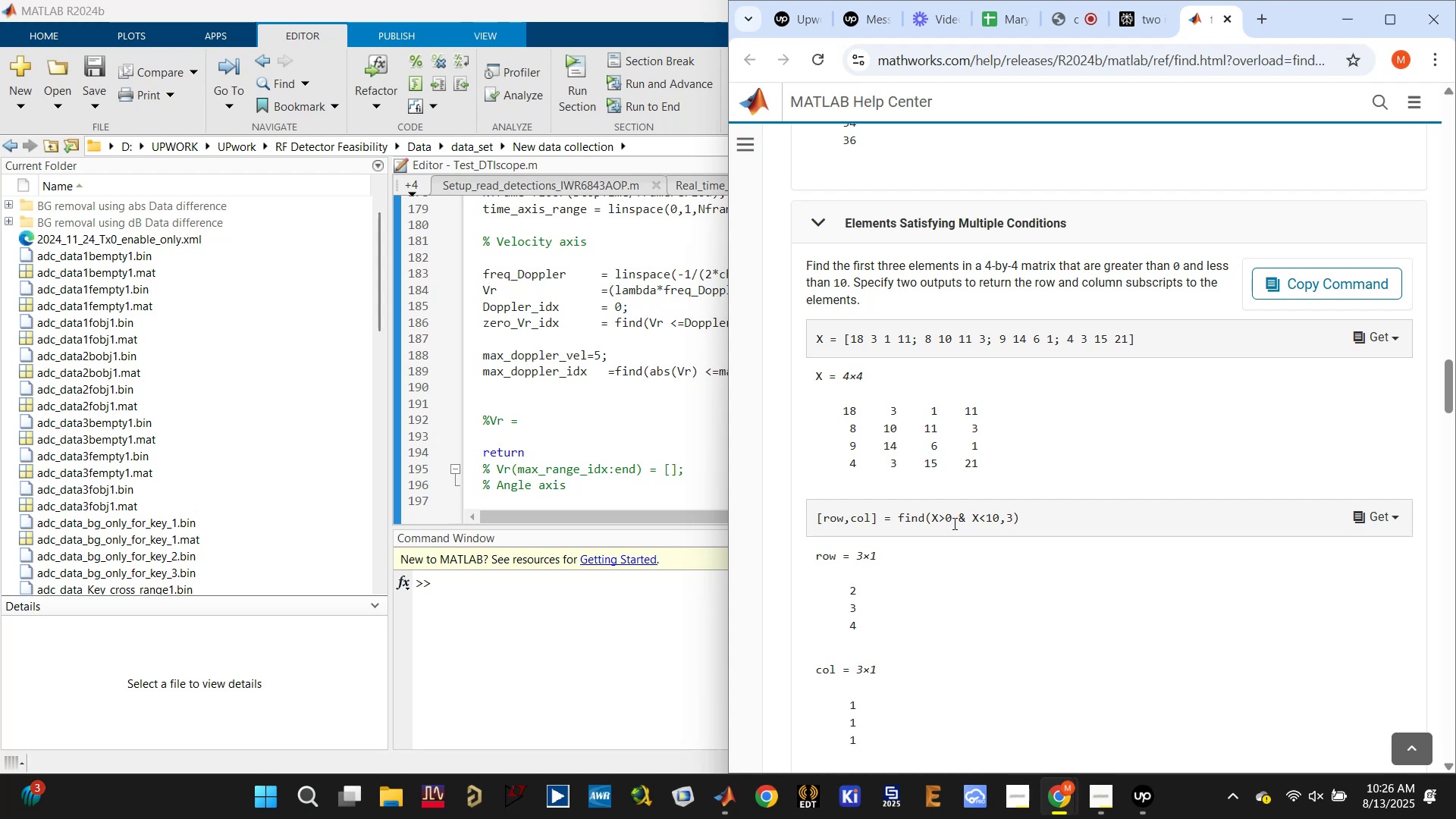 
wait(7.43)
 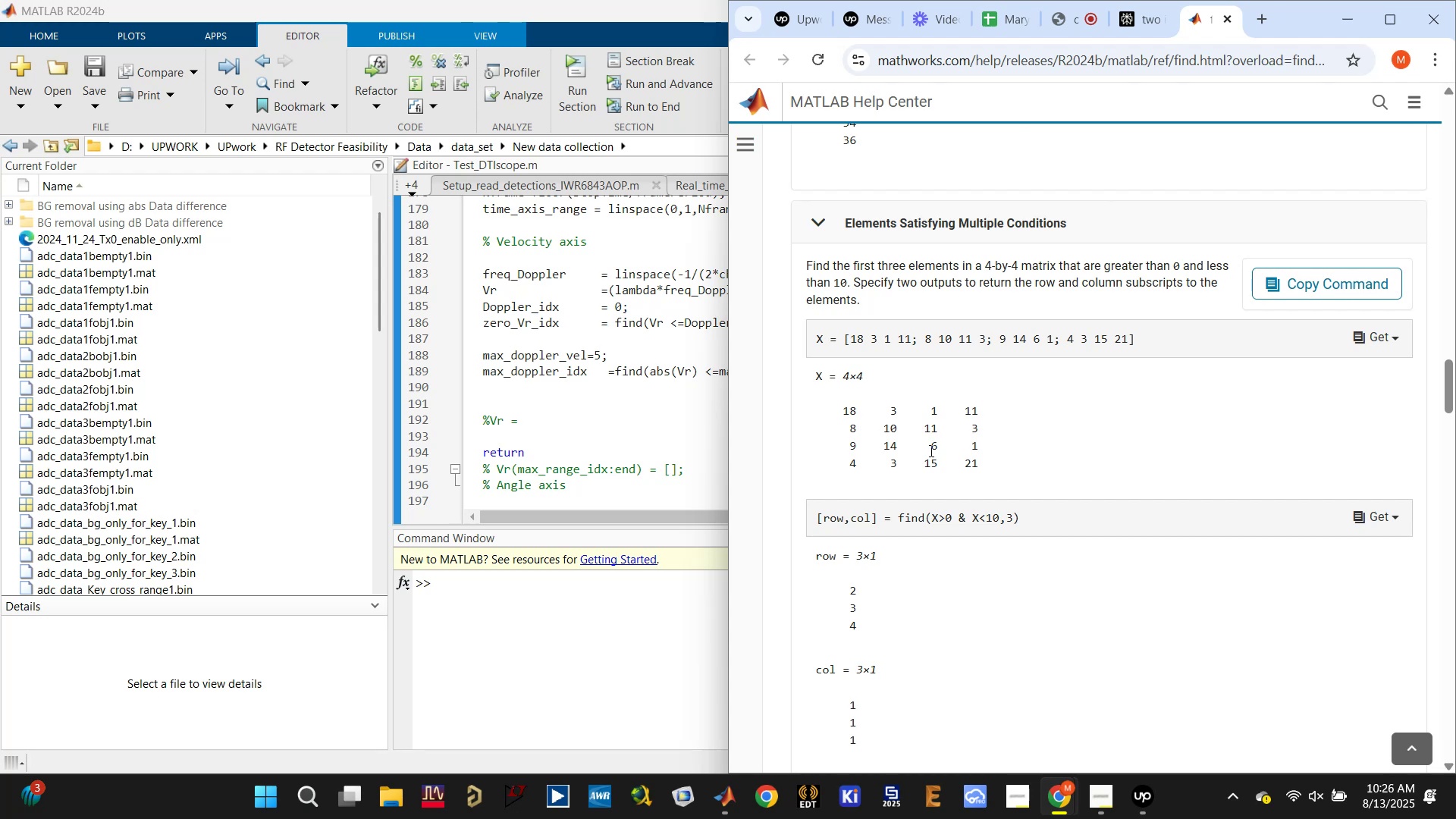 
left_click_drag(start_coordinate=[932, 517], to_coordinate=[982, 516])
 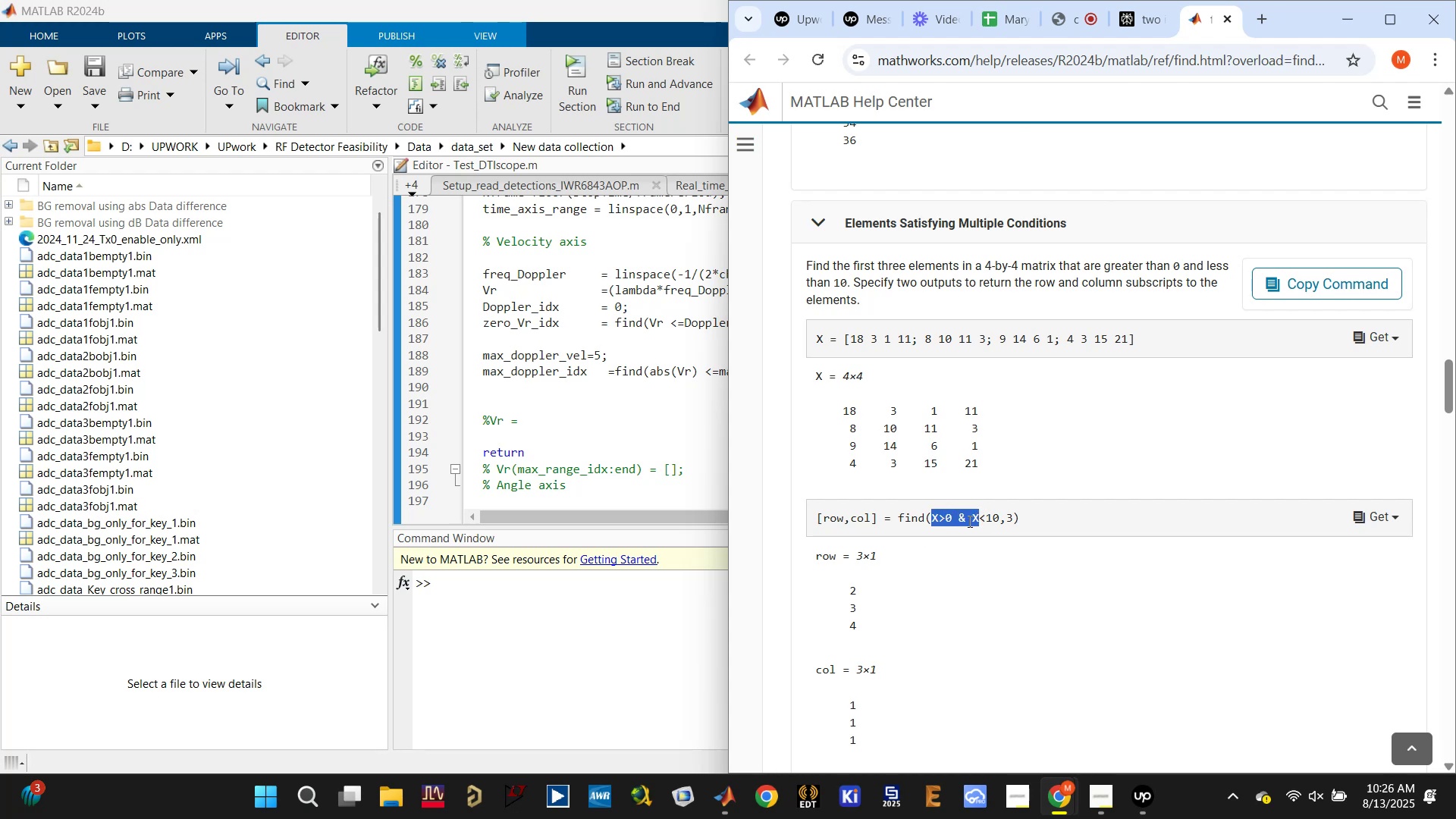 
scroll: coordinate [957, 548], scroll_direction: down, amount: 2.0
 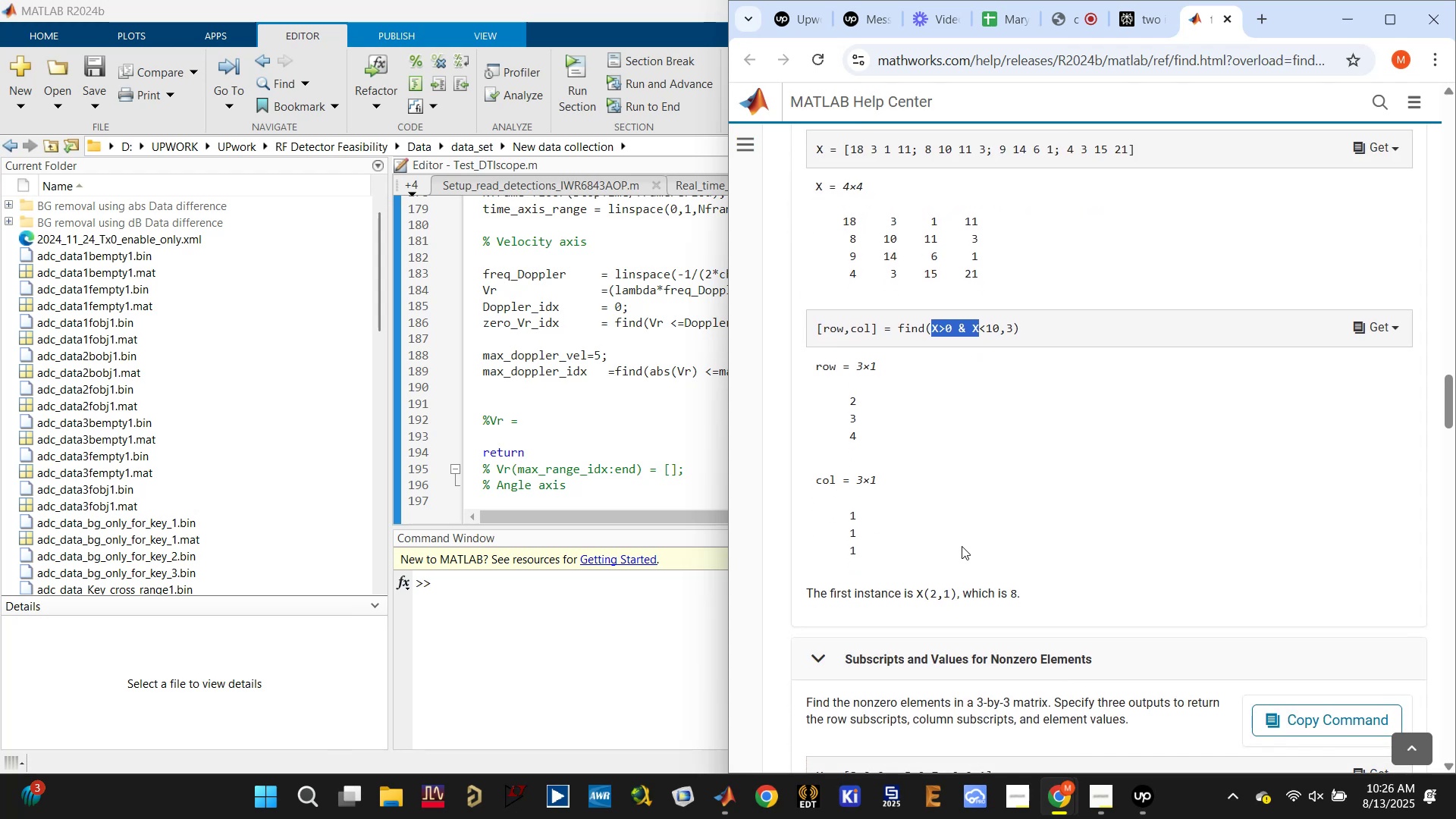 
scroll: coordinate [962, 546], scroll_direction: up, amount: 1.0
 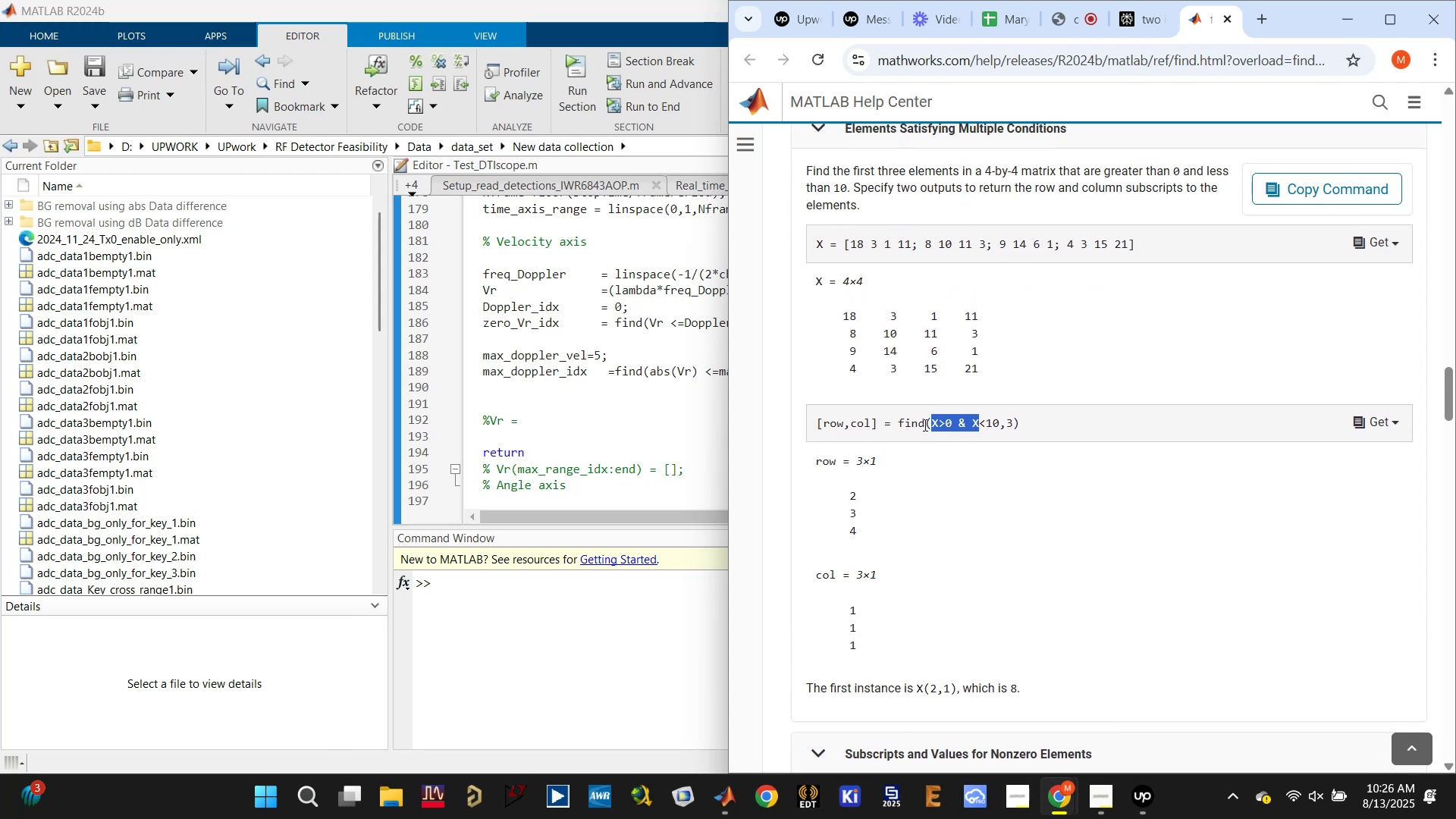 
left_click([929, 423])
 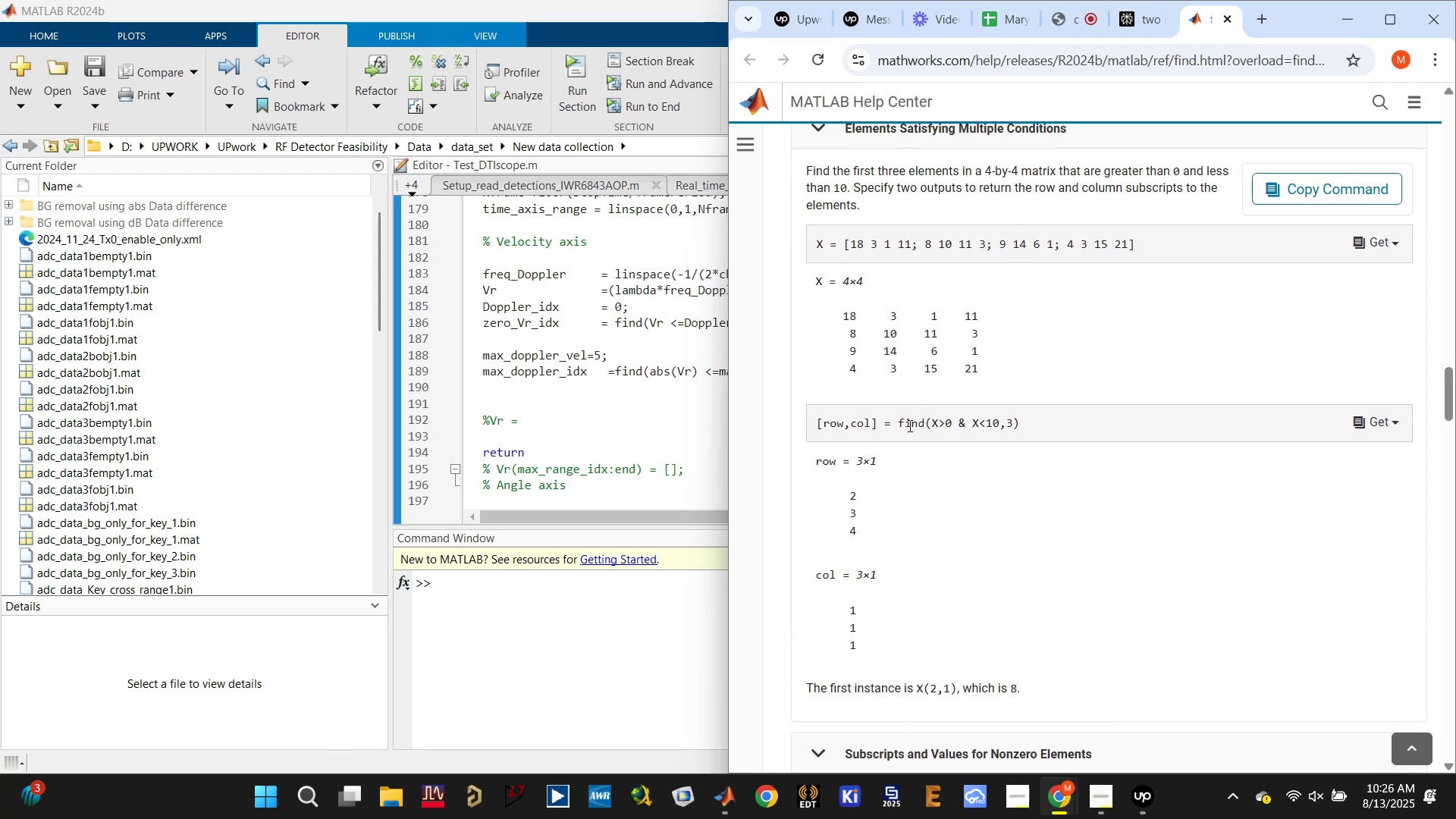 
left_click([545, 350])
 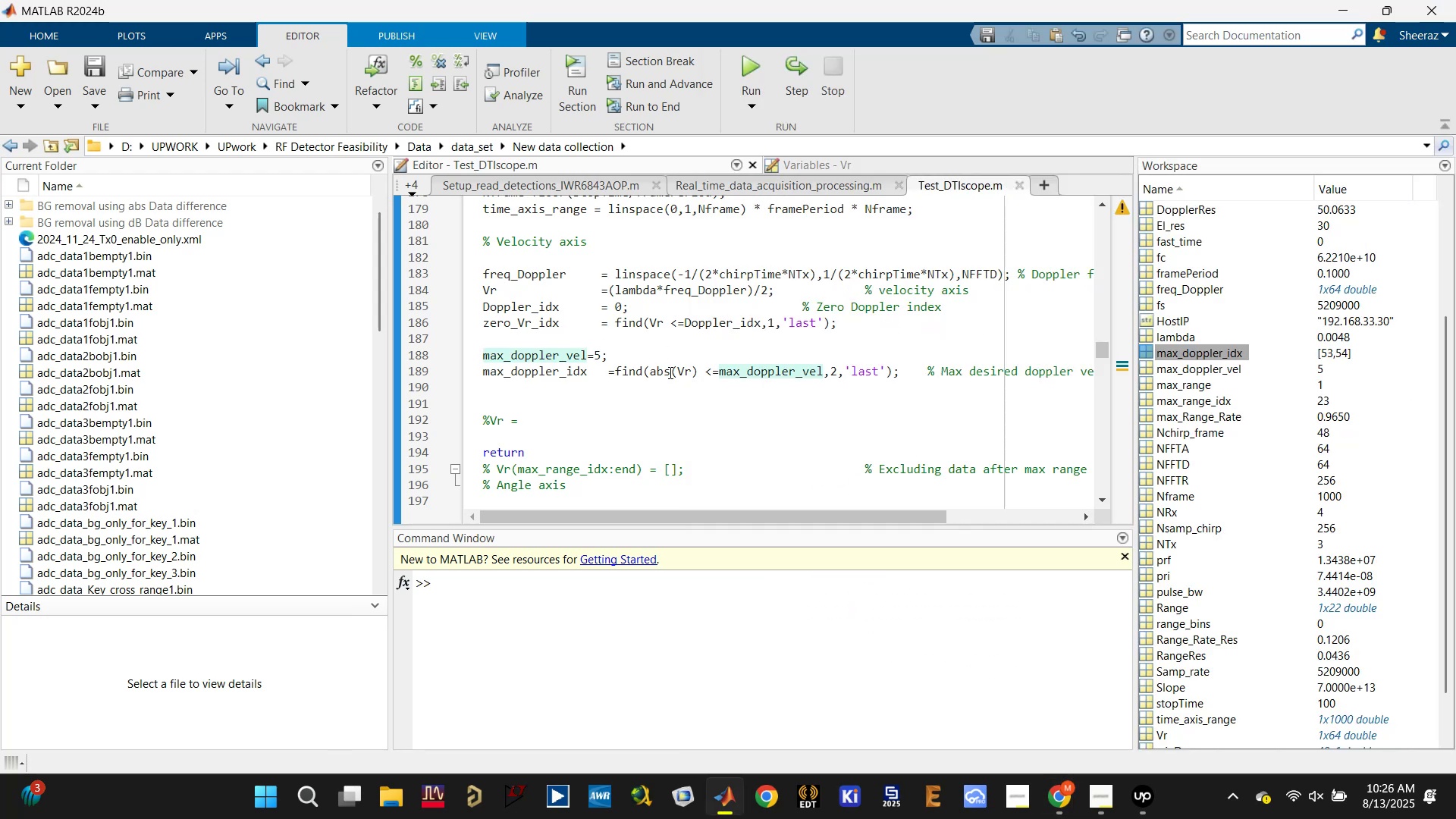 
left_click([676, 368])
 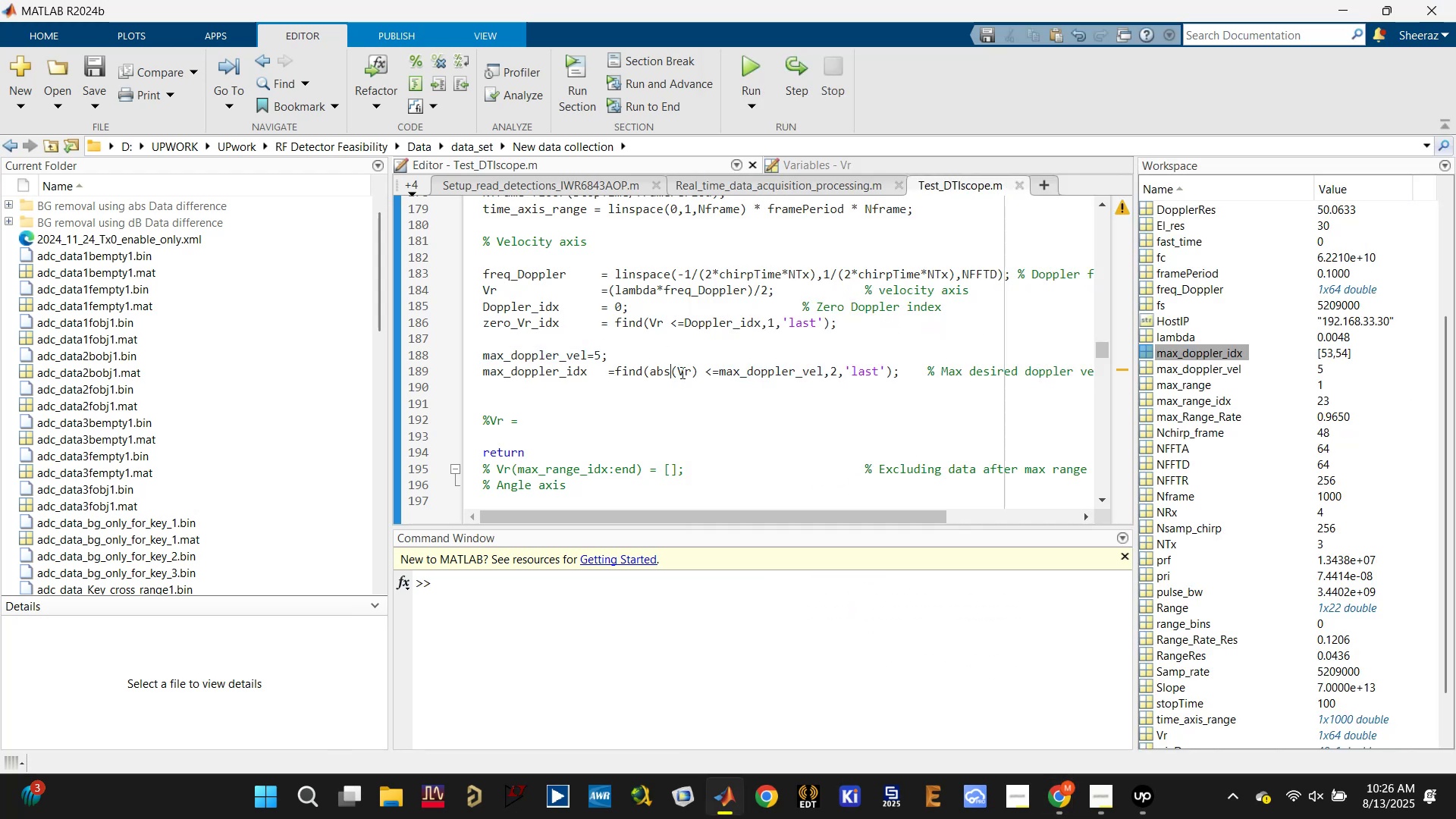 
double_click([739, 369])
 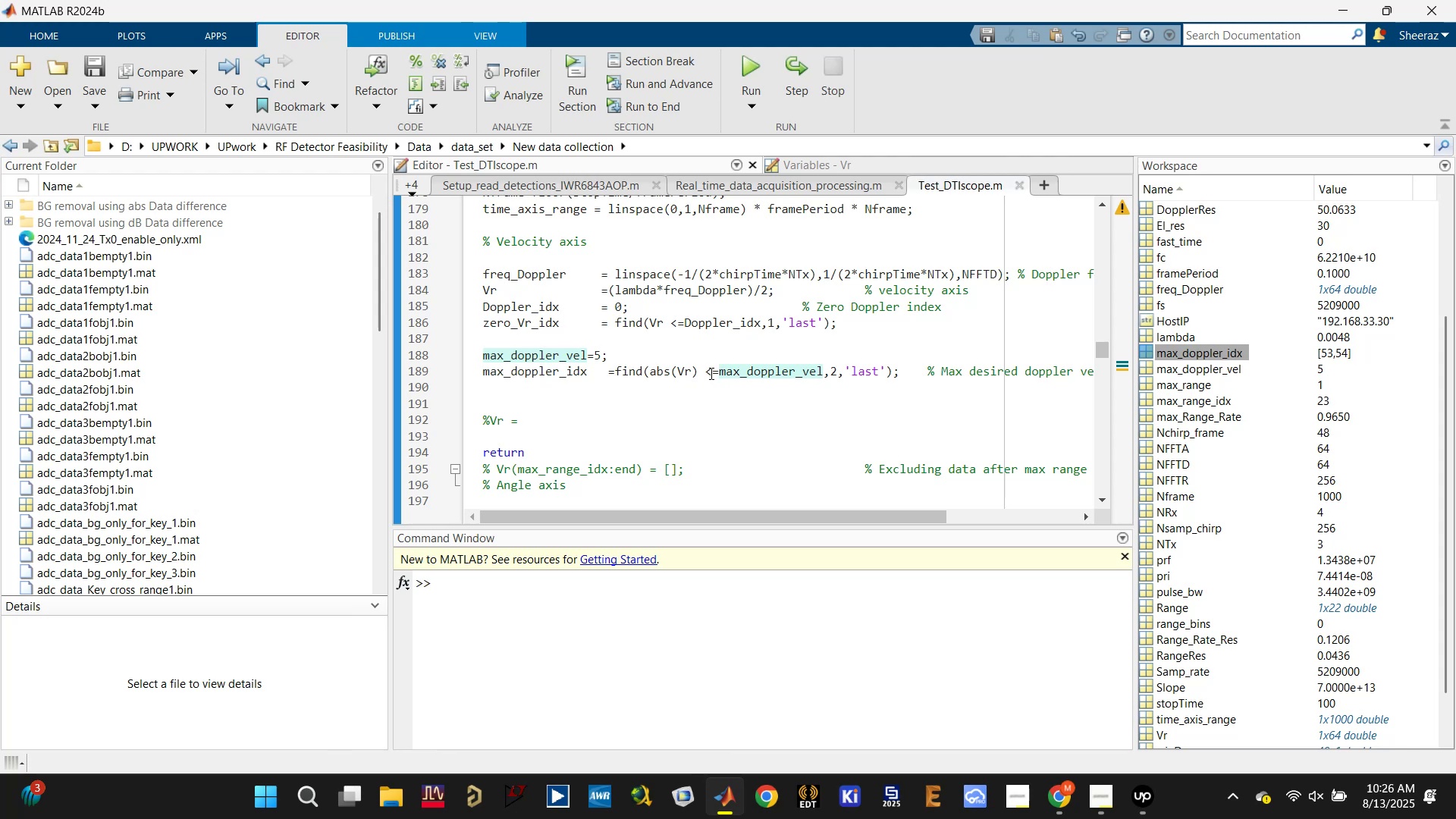 
left_click([689, 372])
 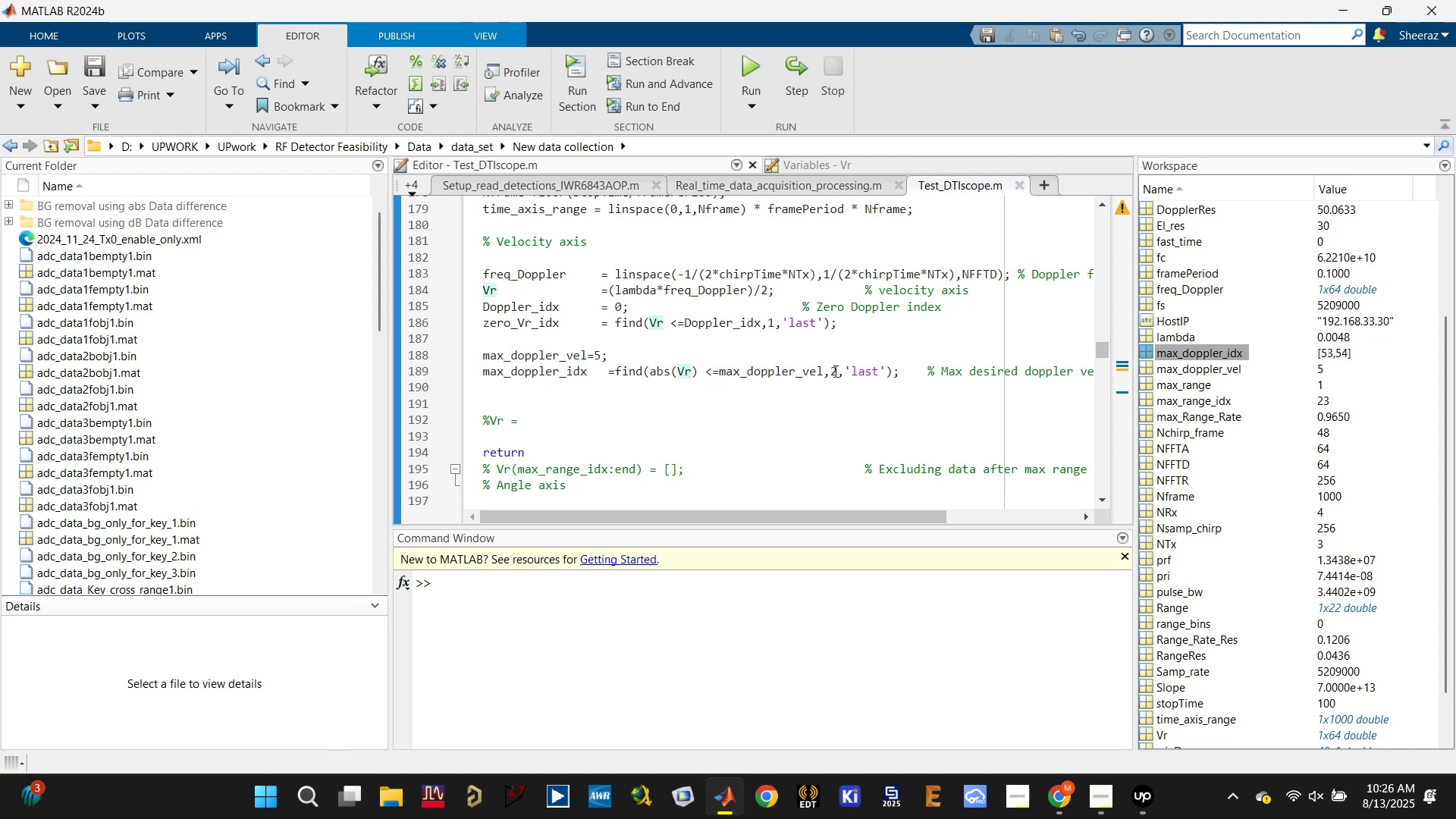 
left_click([863, 370])
 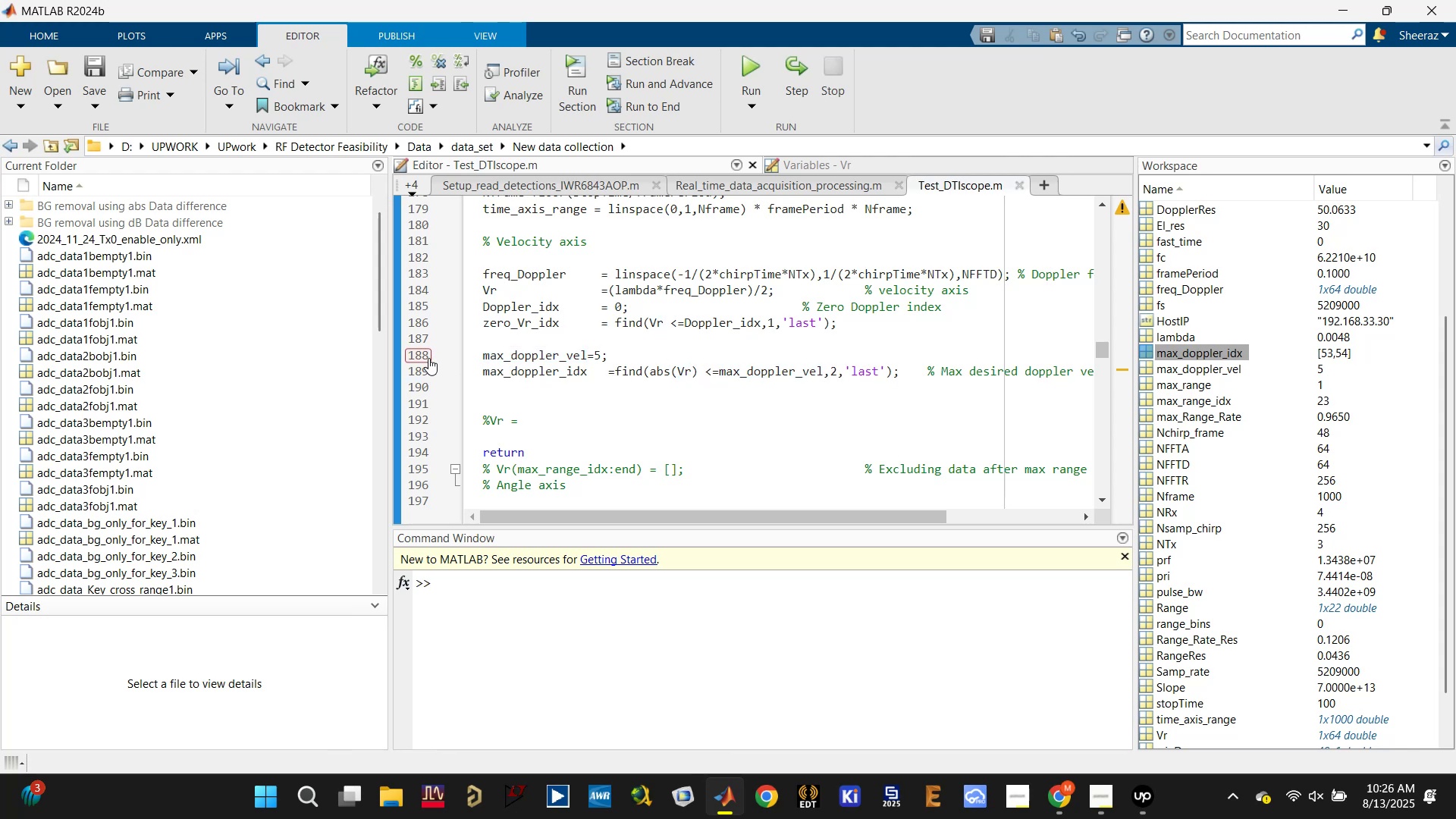 
double_click([684, 369])
 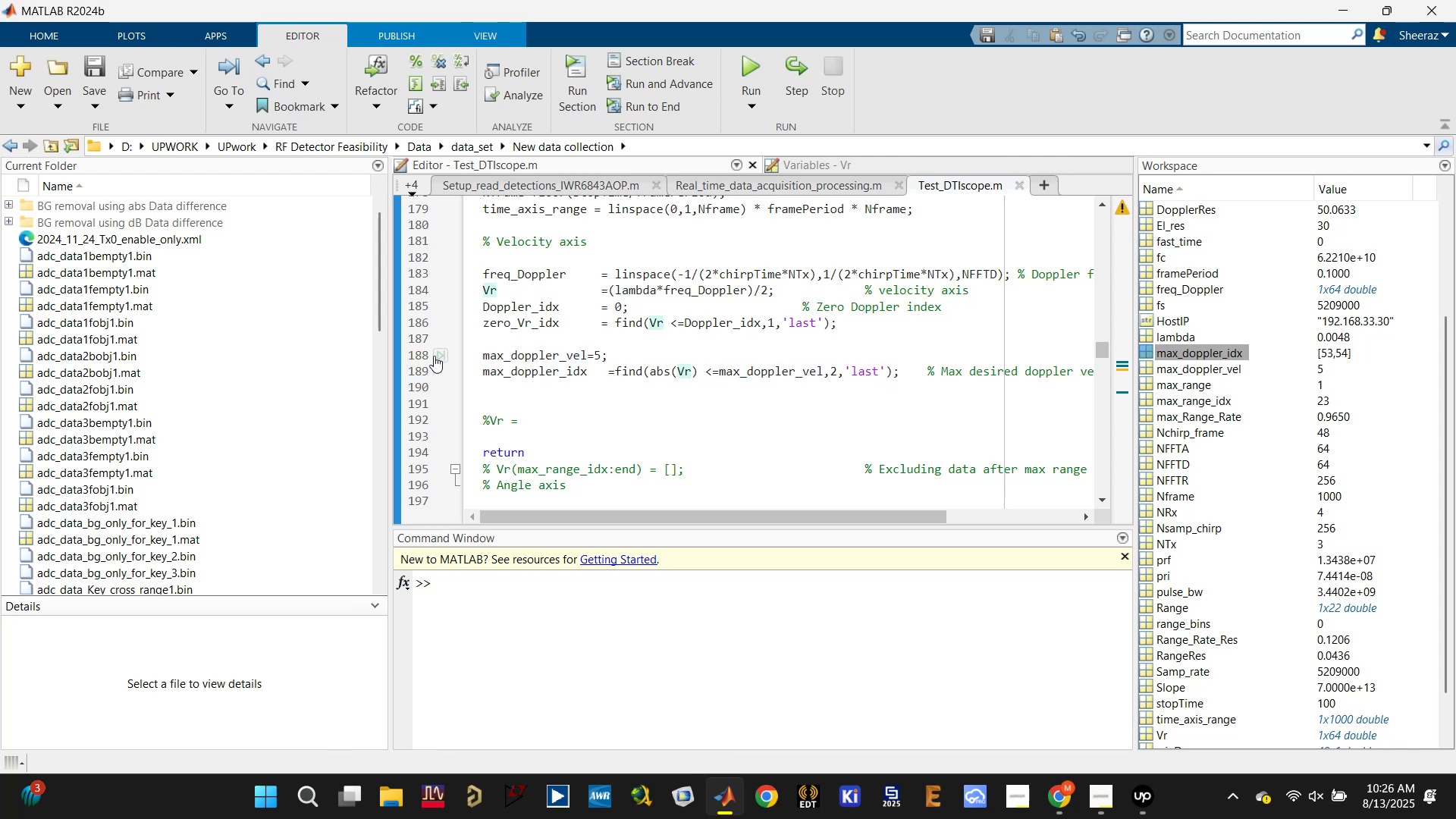 
left_click([425, 355])
 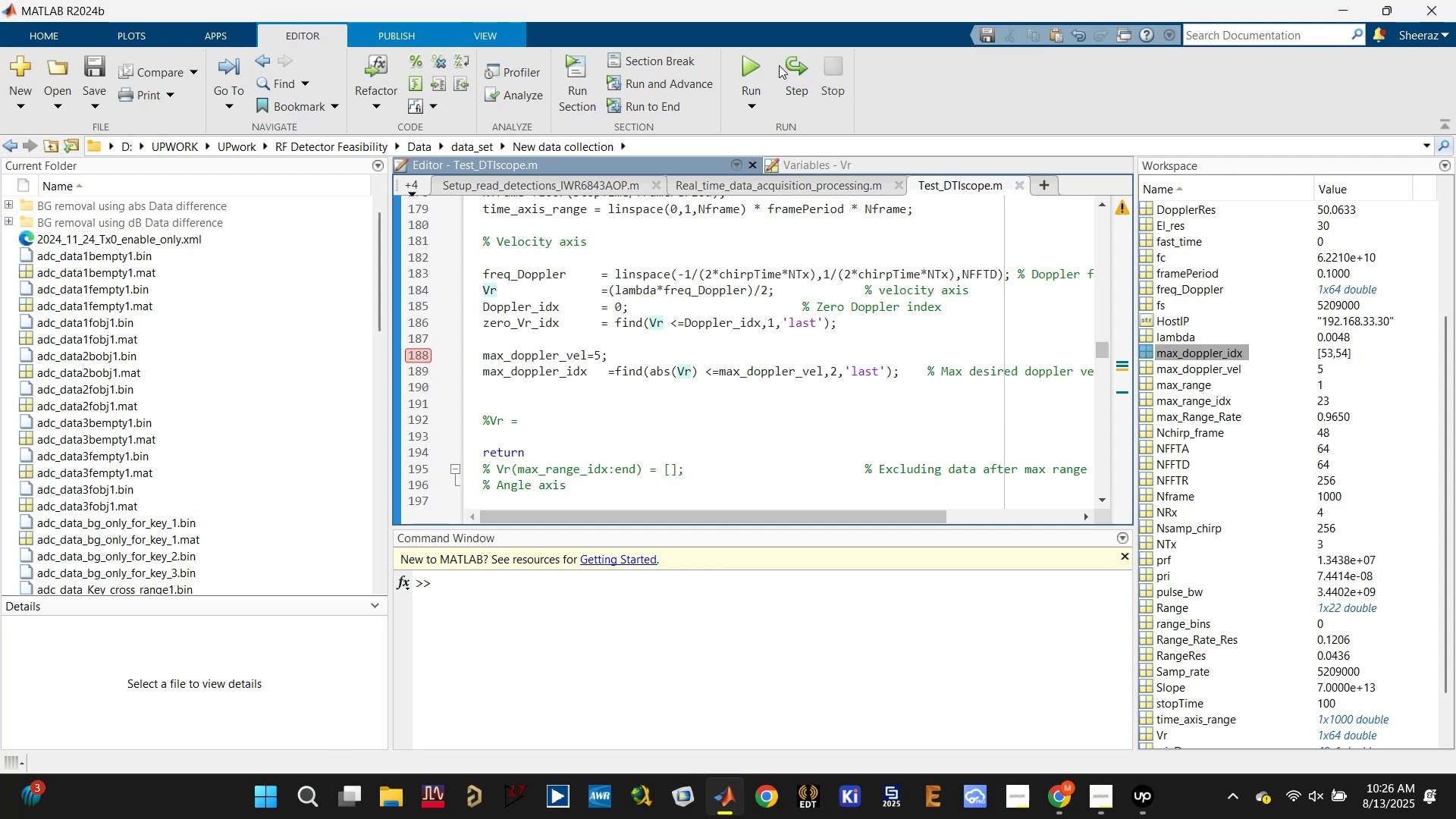 
left_click([795, 71])
 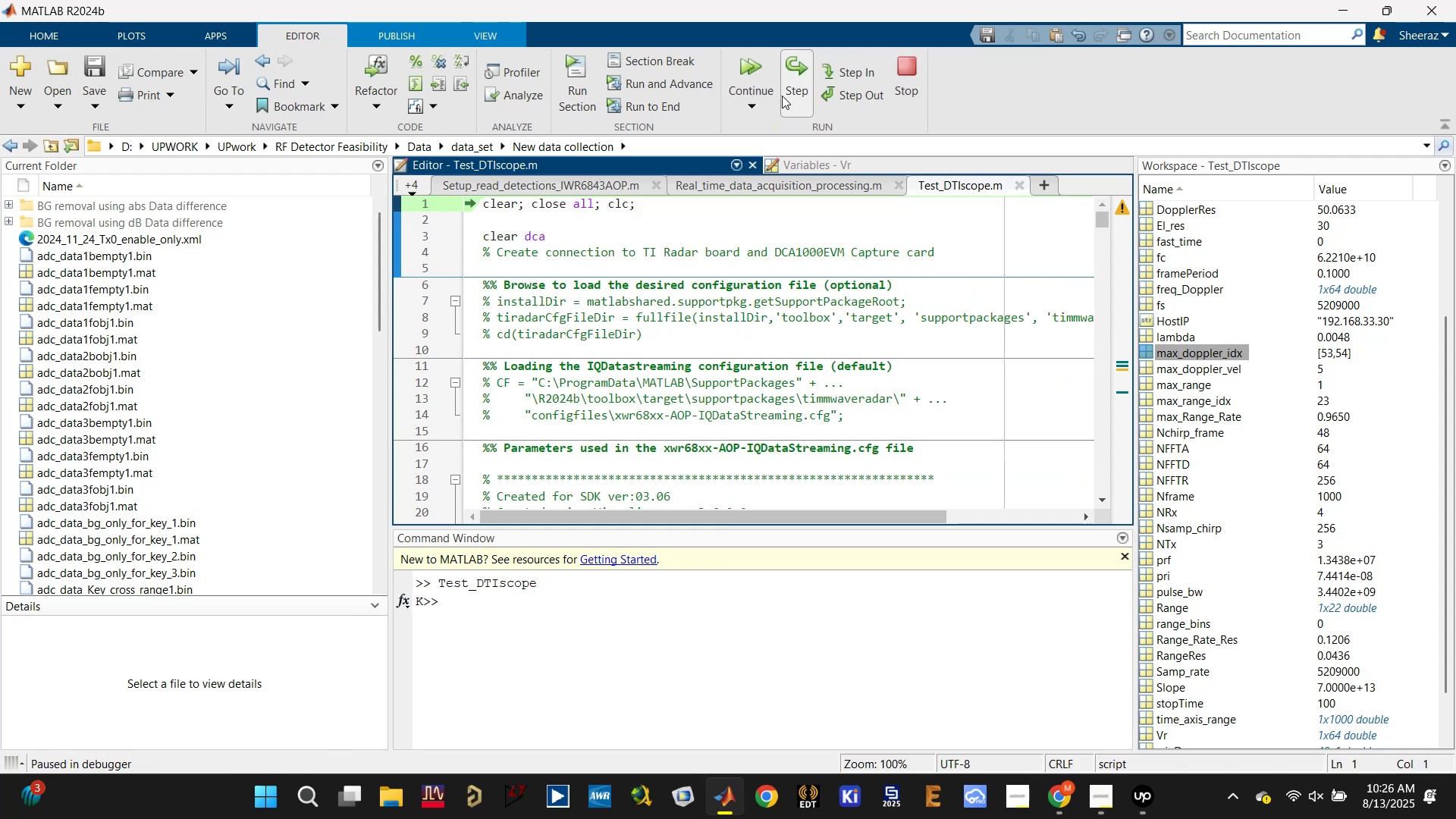 
left_click([759, 60])
 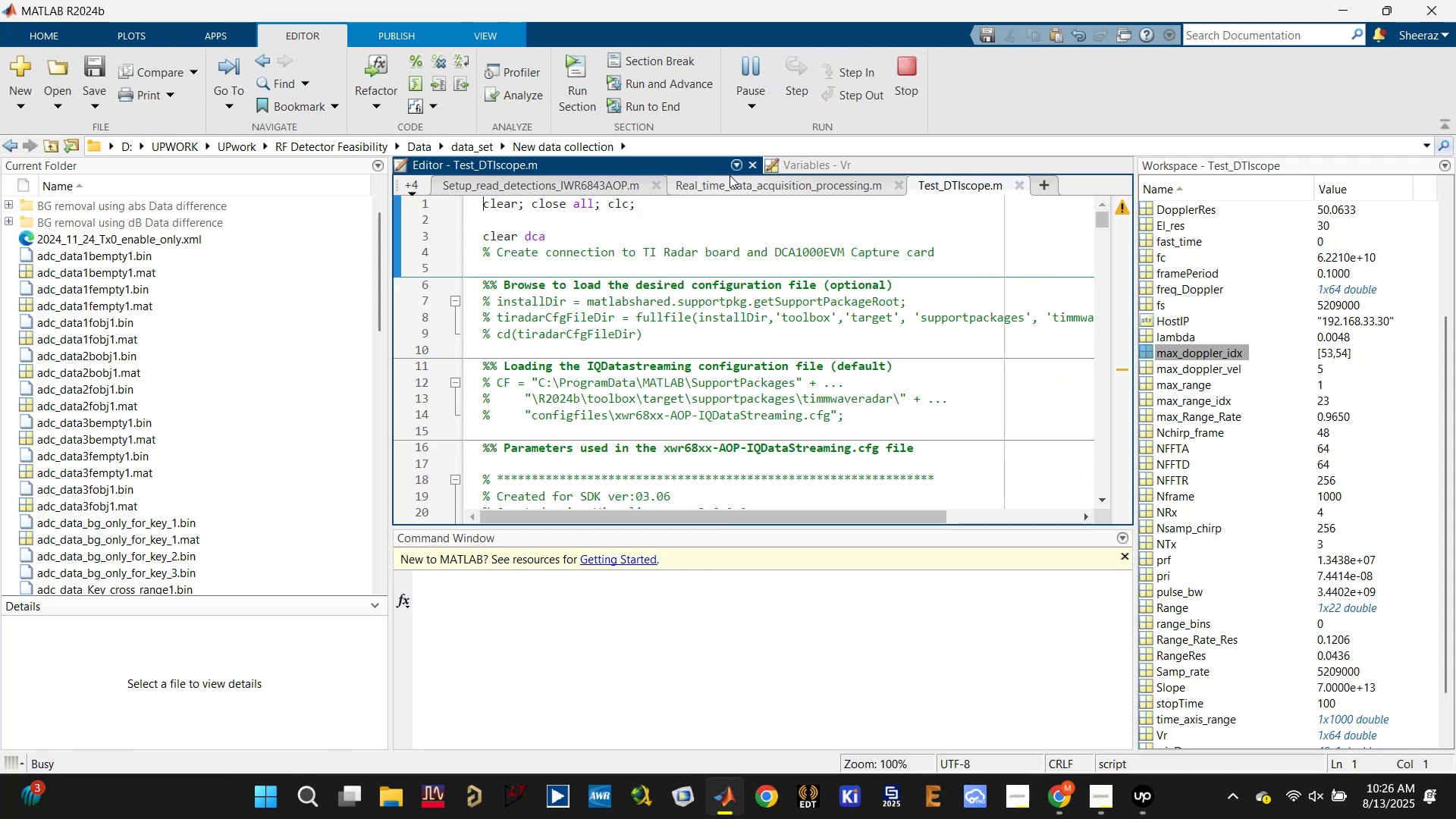 
mouse_move([791, 99])
 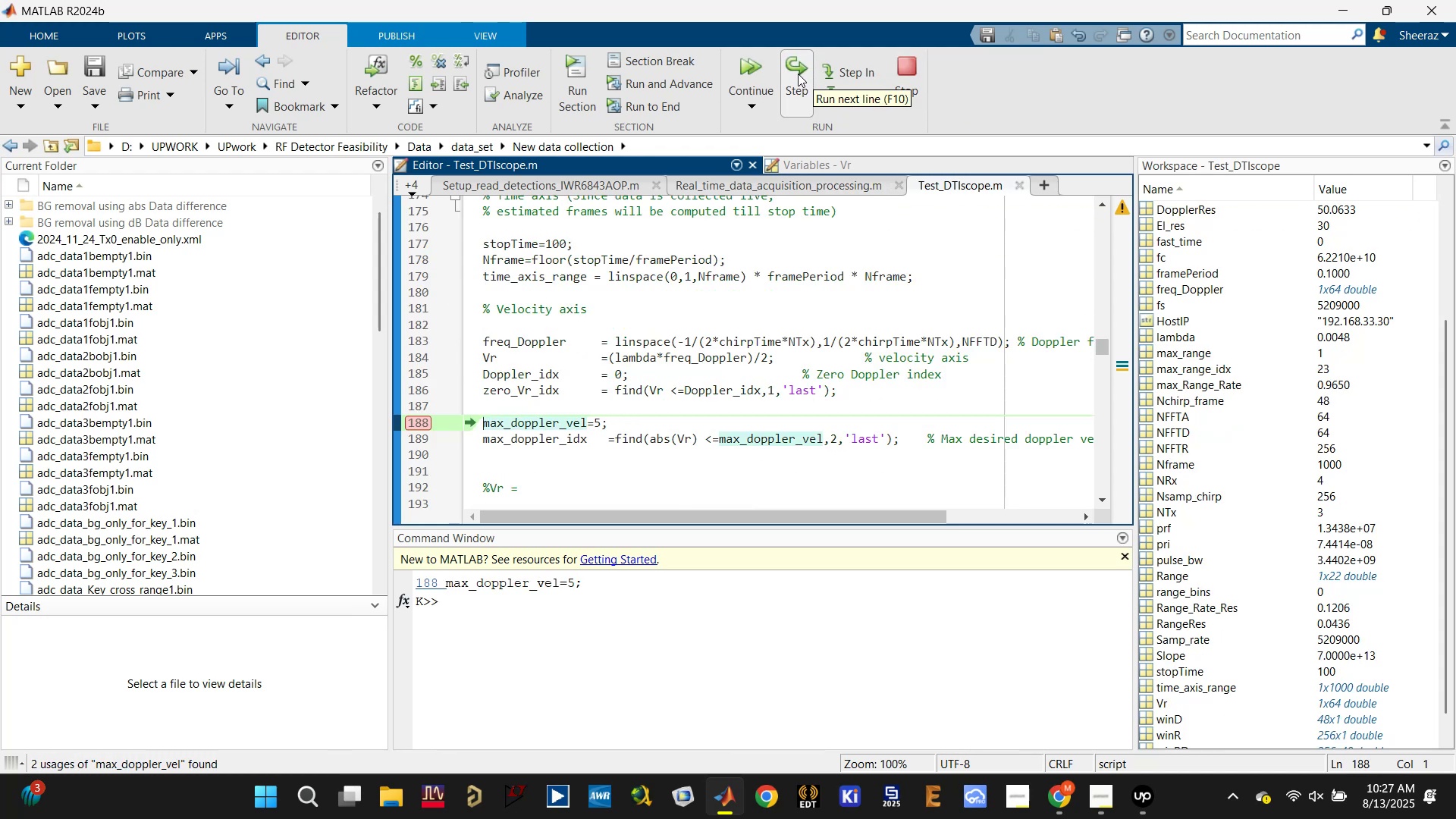 
wait(5.91)
 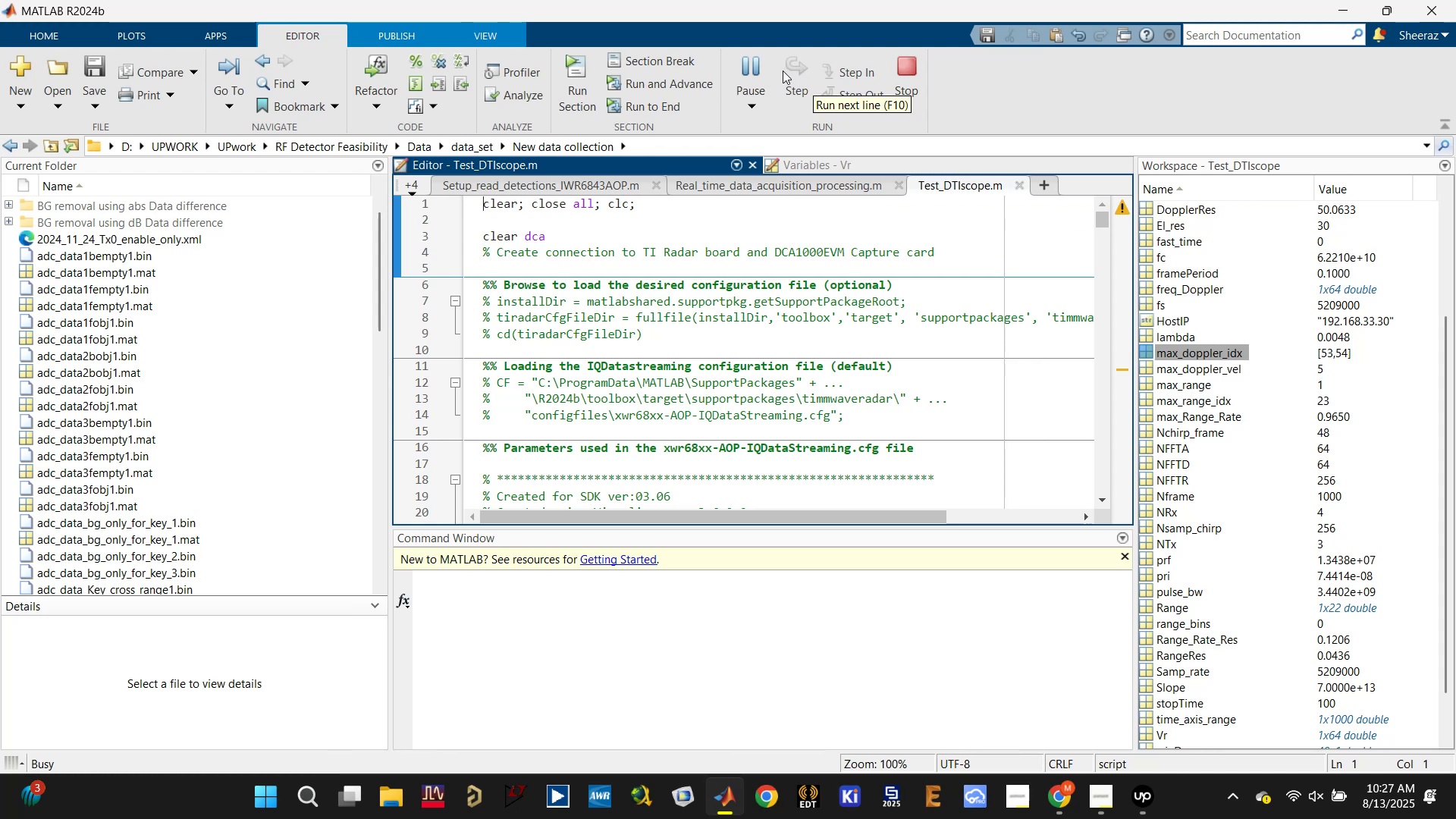 
left_click([798, 74])
 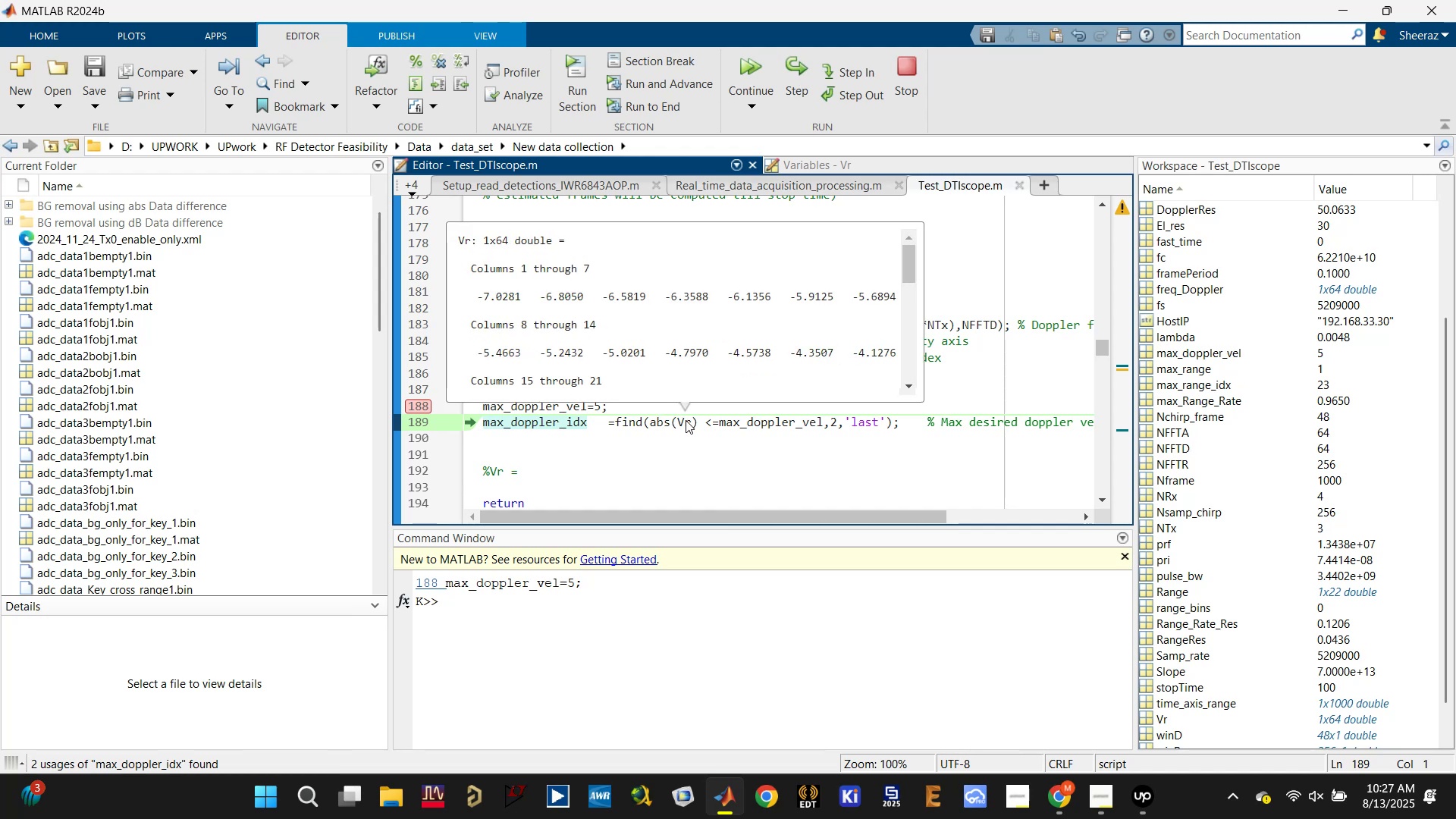 
wait(14.37)
 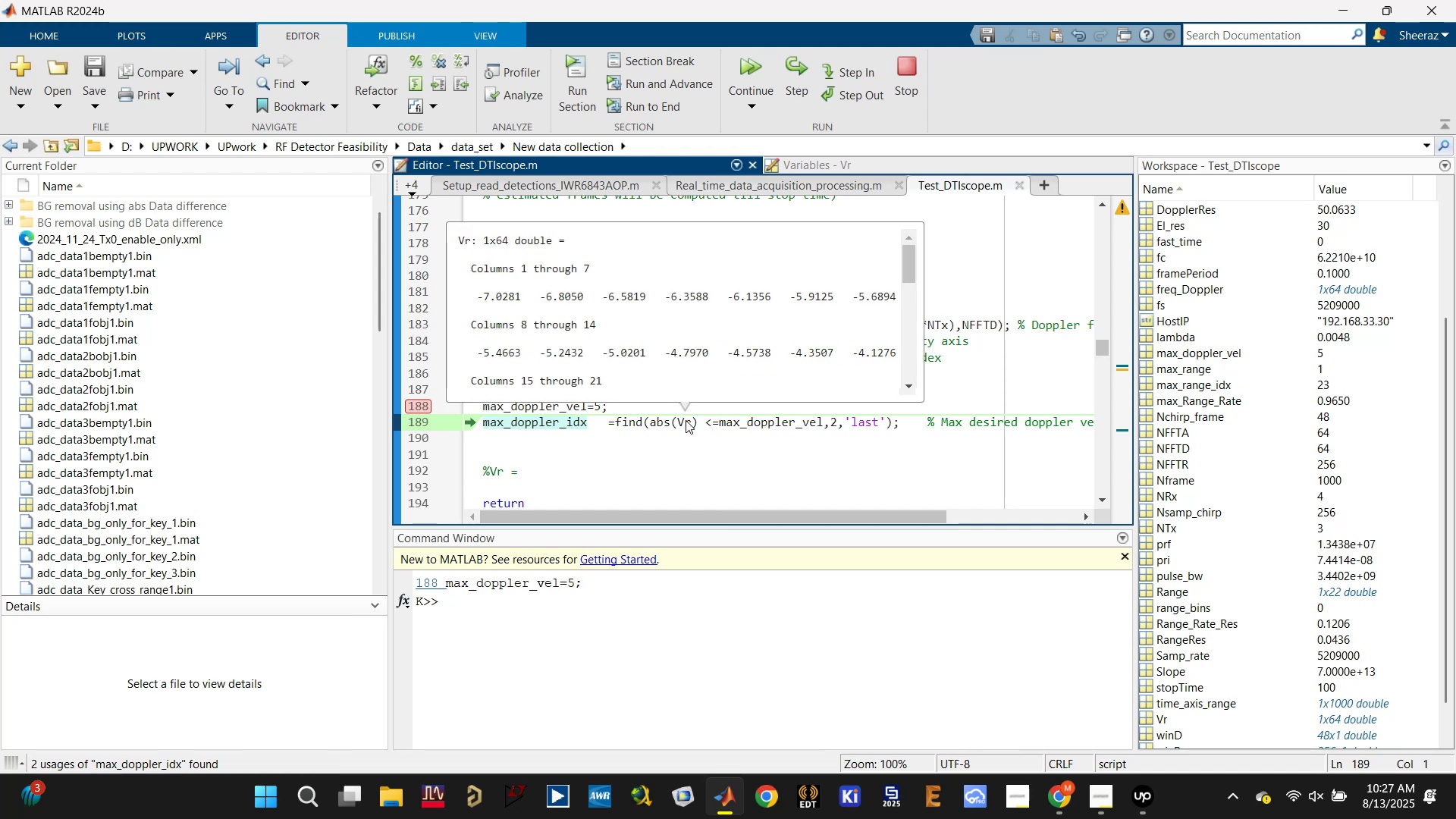 
left_click([872, 426])
 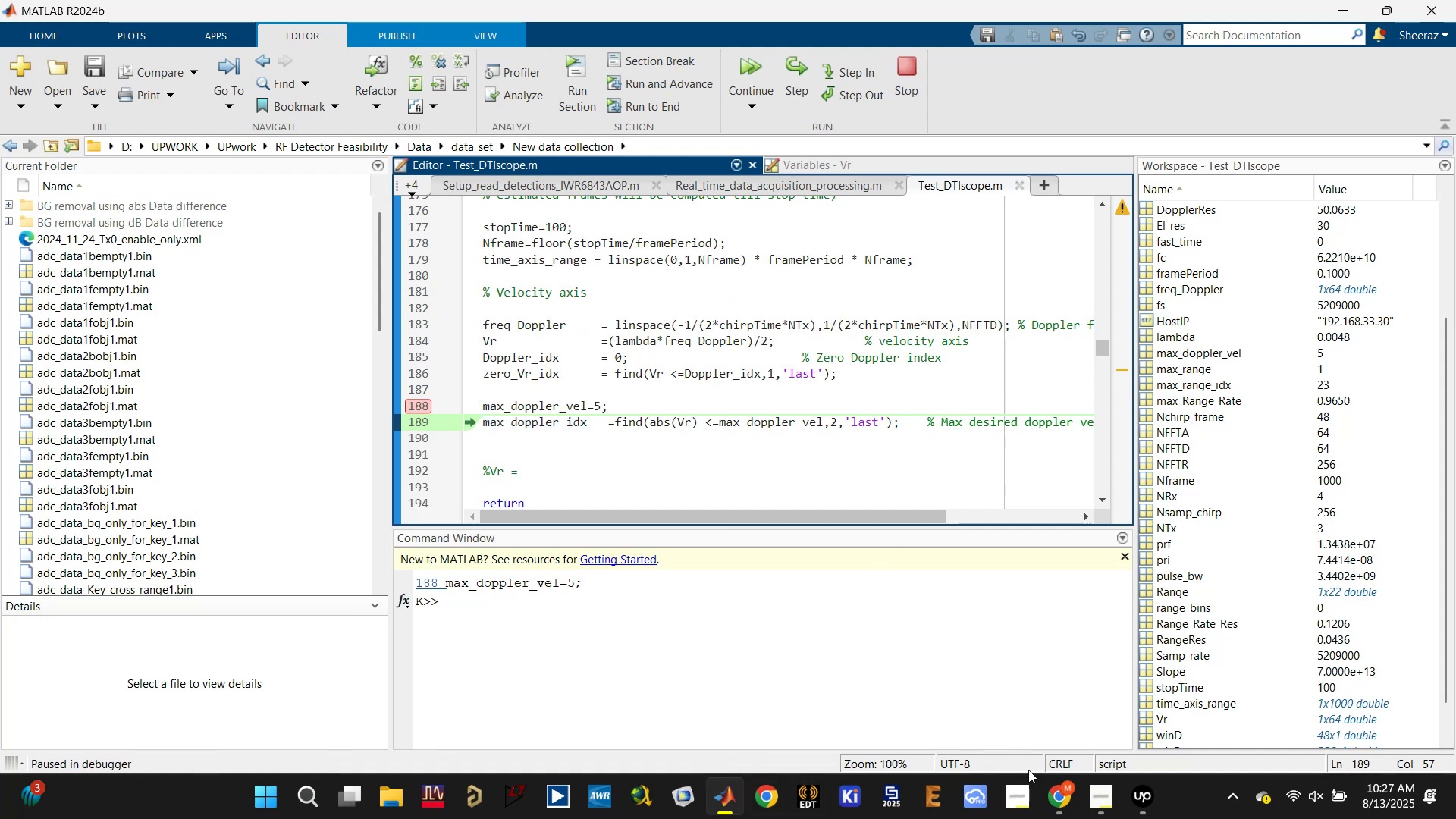 
left_click([1068, 793])
 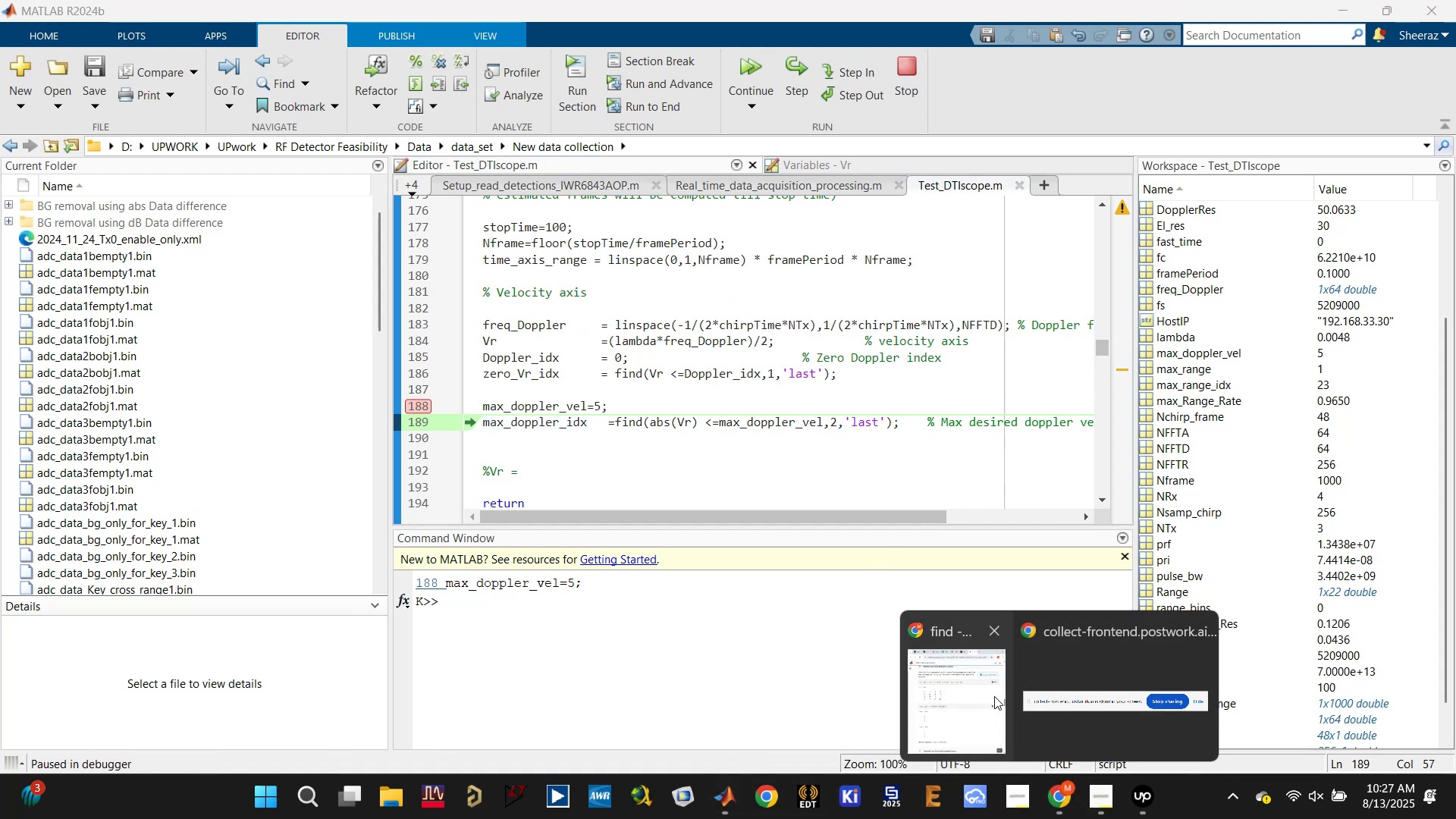 
left_click([989, 696])
 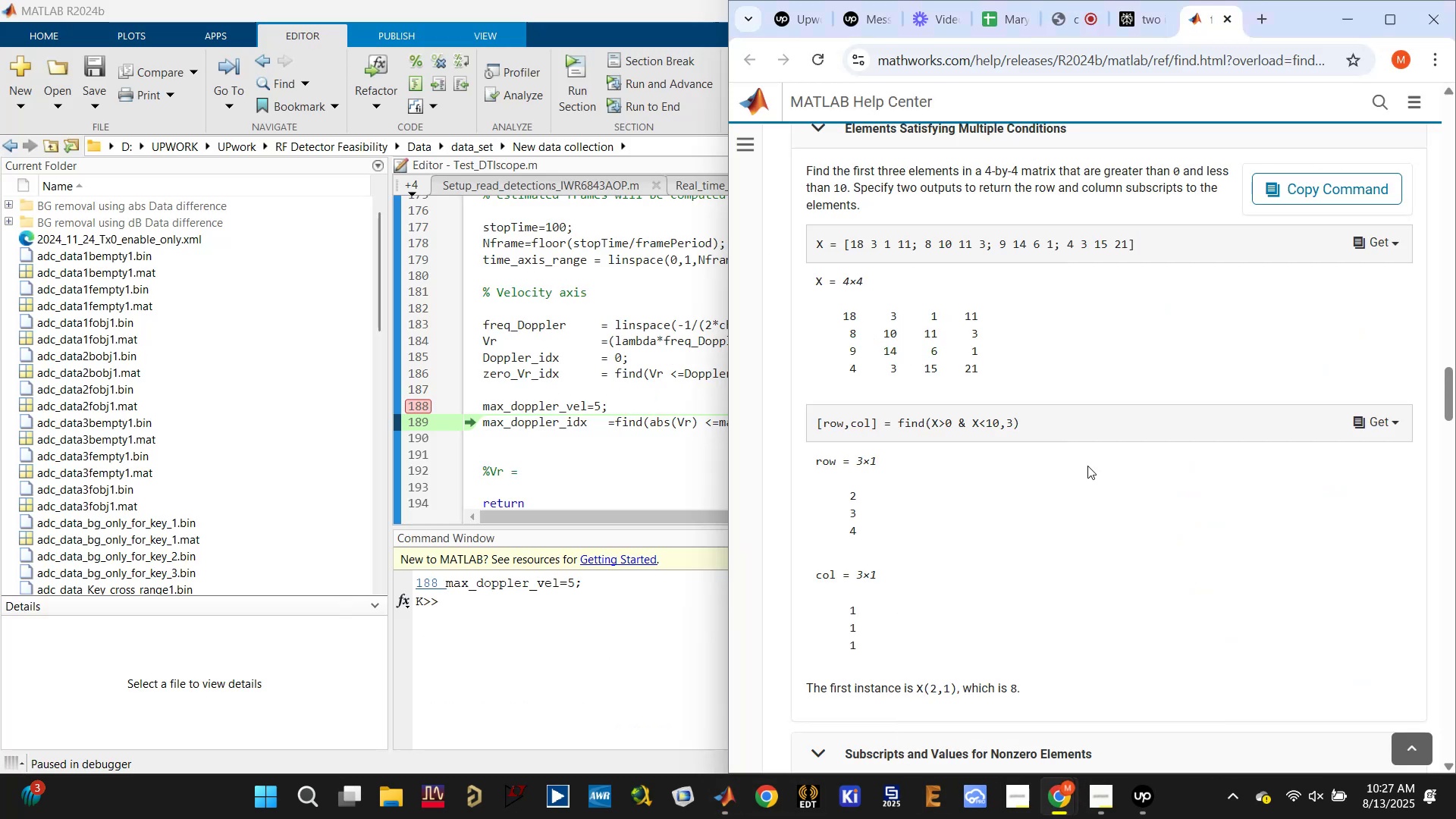 
scroll: coordinate [984, 417], scroll_direction: up, amount: 8.0
 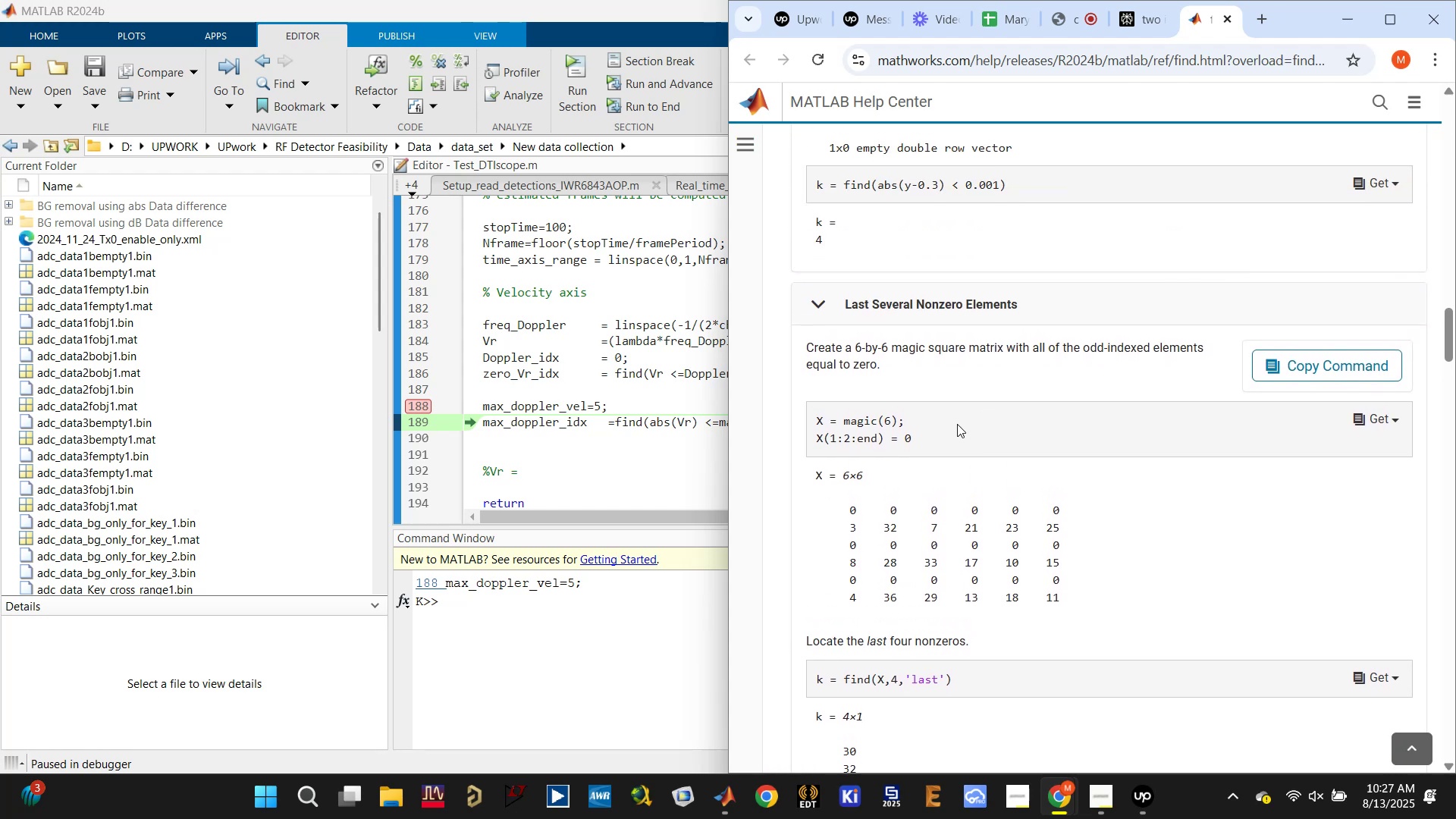 
scroll: coordinate [956, 429], scroll_direction: up, amount: 3.0
 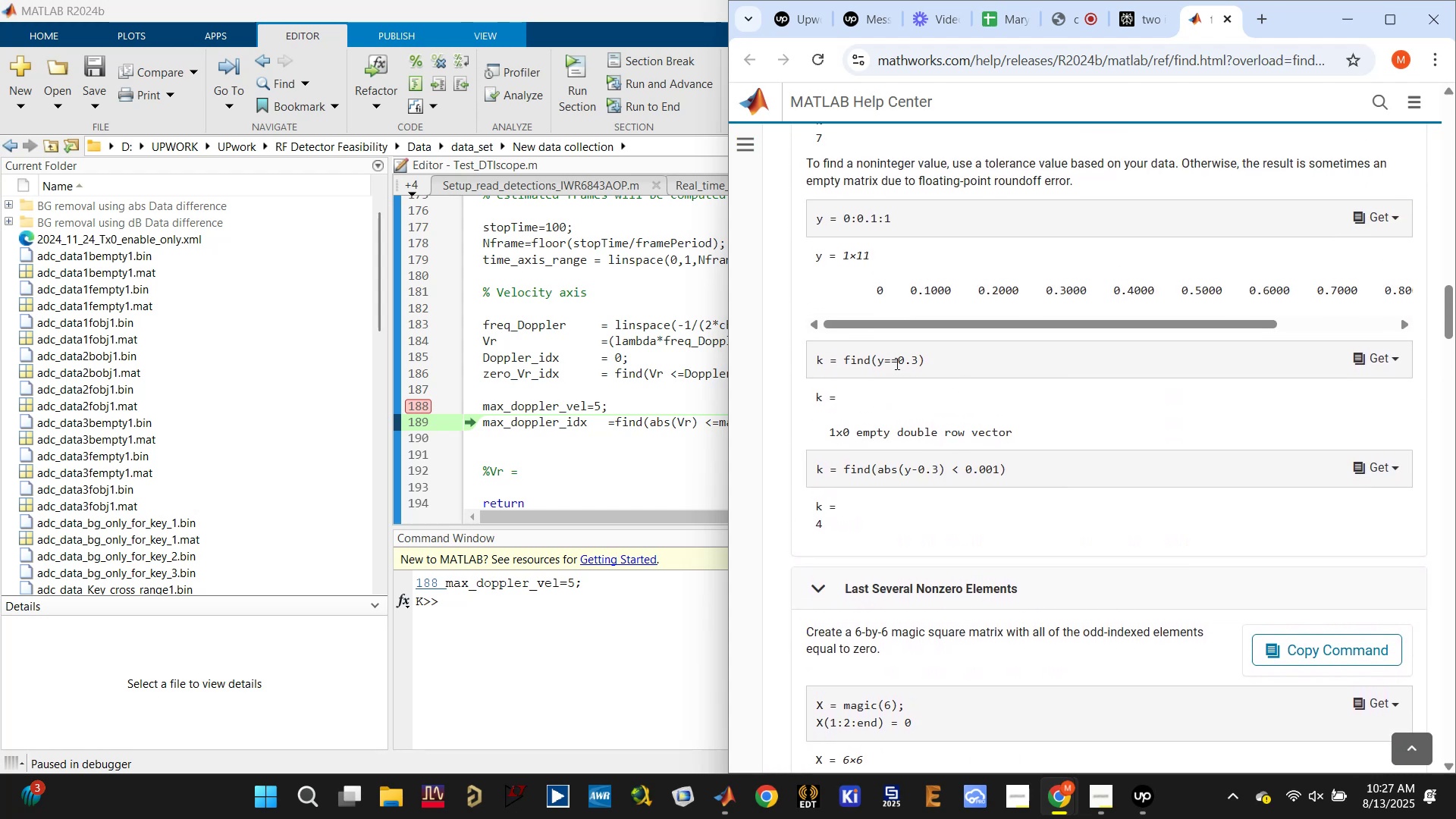 
wait(8.71)
 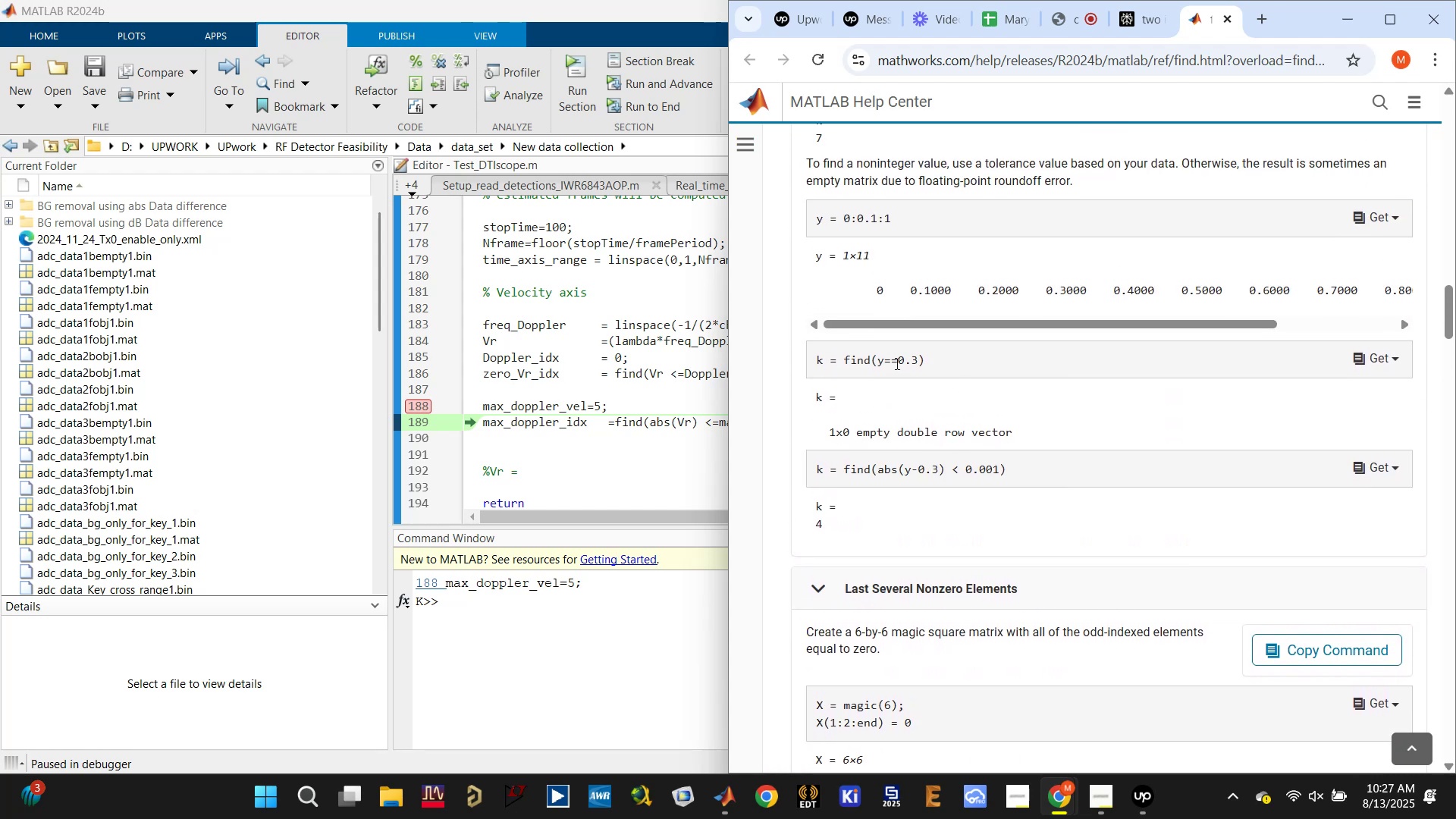 
scroll: coordinate [951, 440], scroll_direction: up, amount: 8.0
 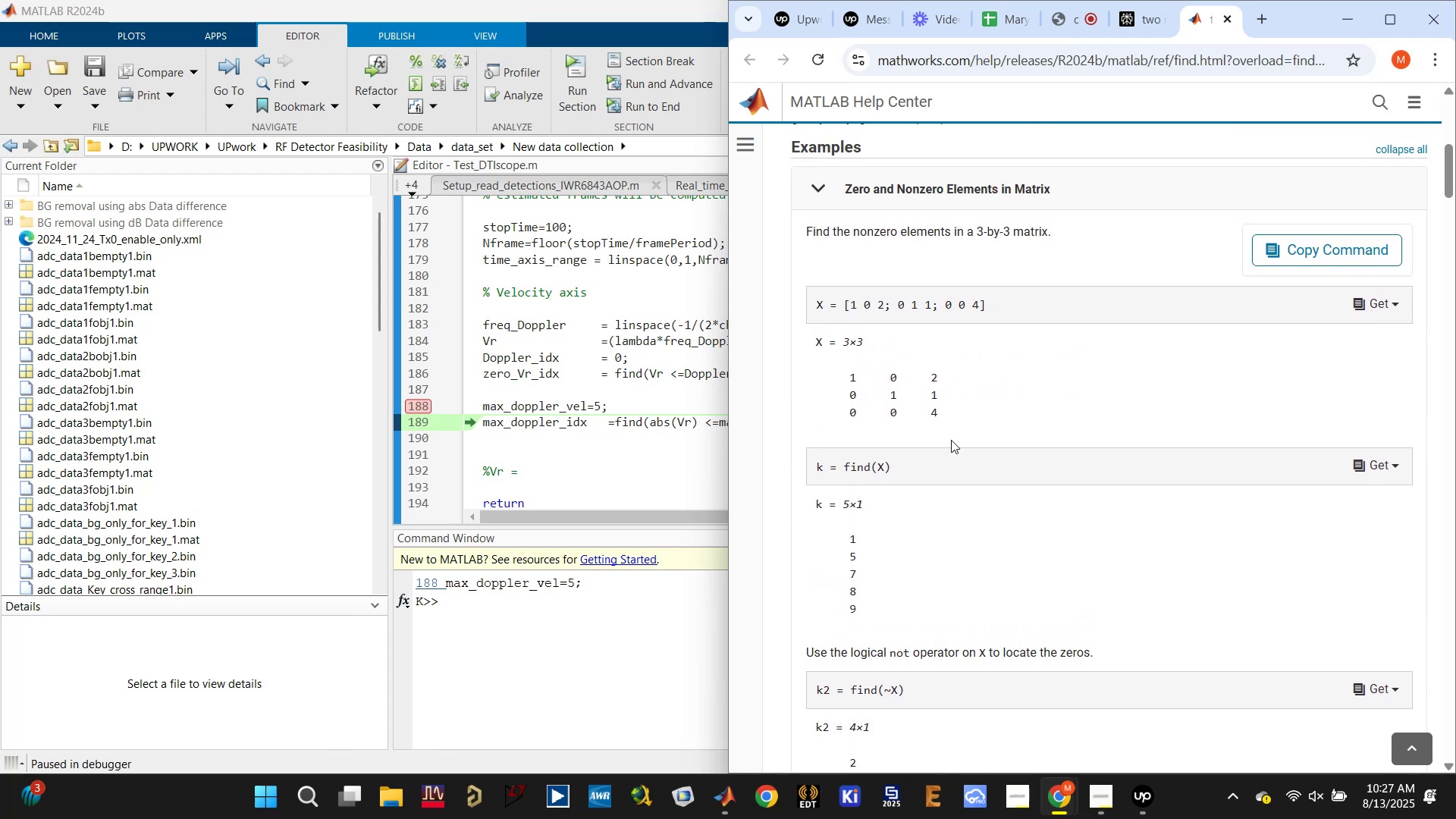 
scroll: coordinate [954, 306], scroll_direction: up, amount: 6.0
 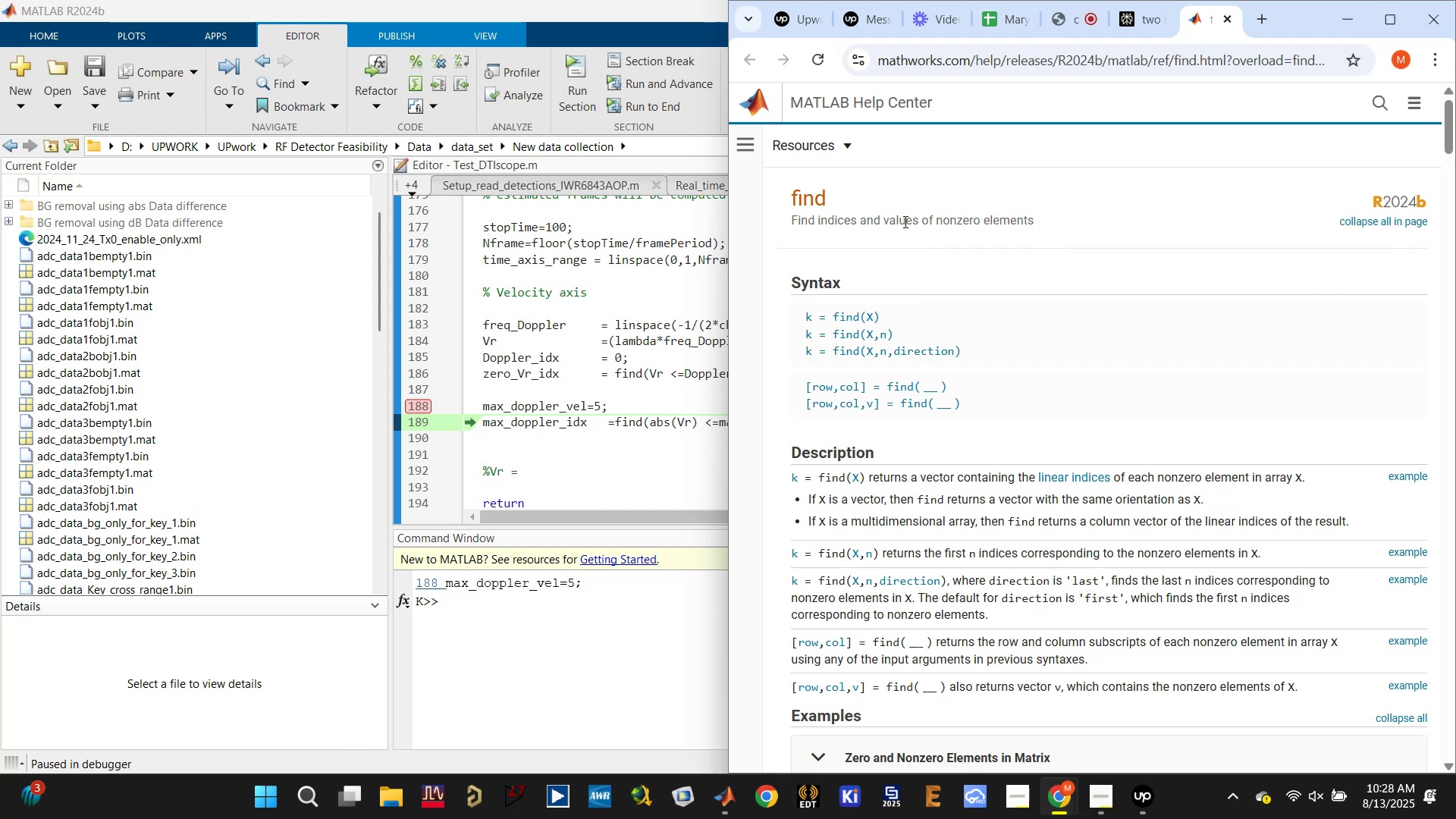 
scroll: coordinate [908, 244], scroll_direction: down, amount: 7.0
 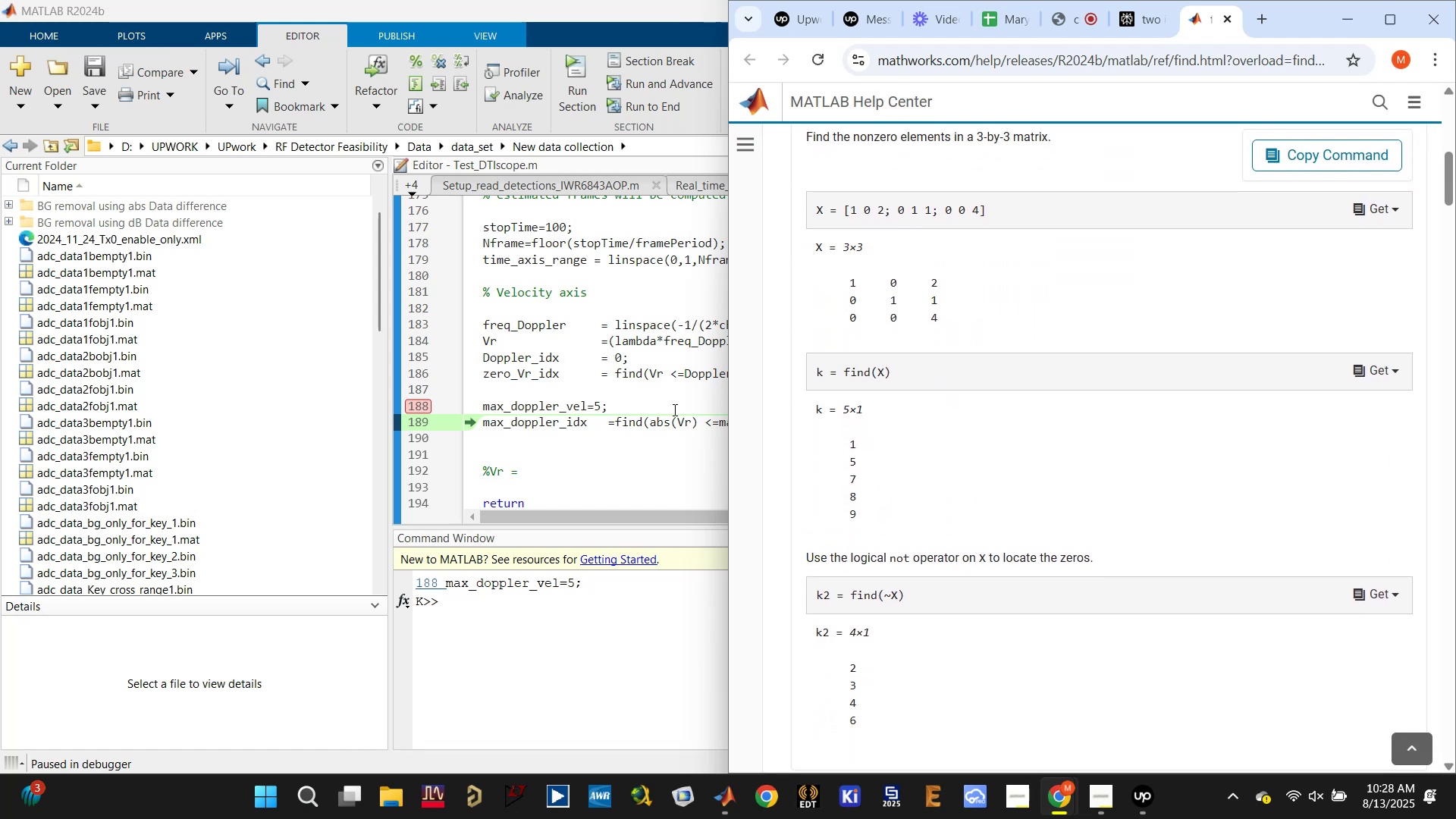 
left_click([669, 417])
 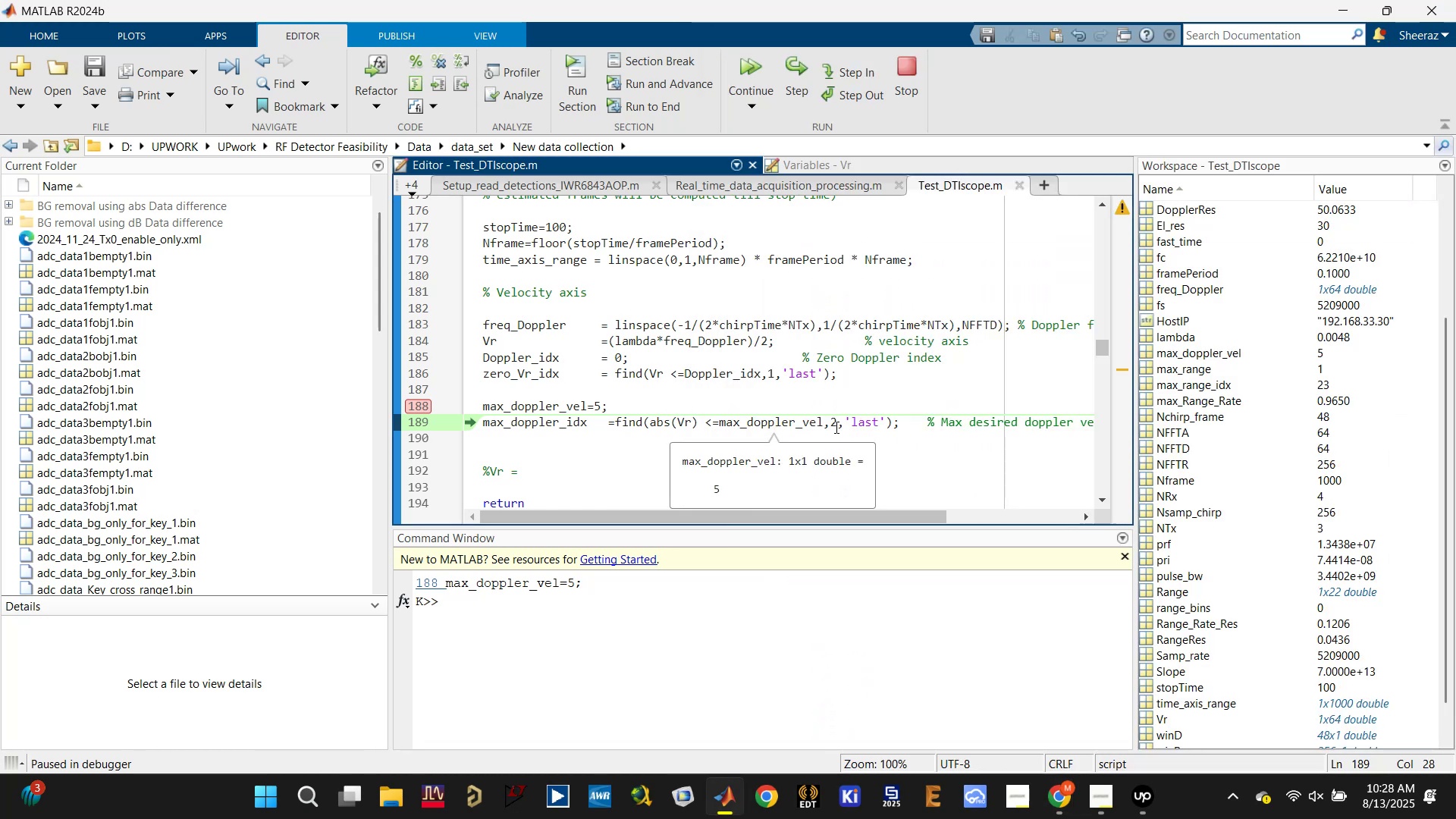 
mouse_move([755, 429])
 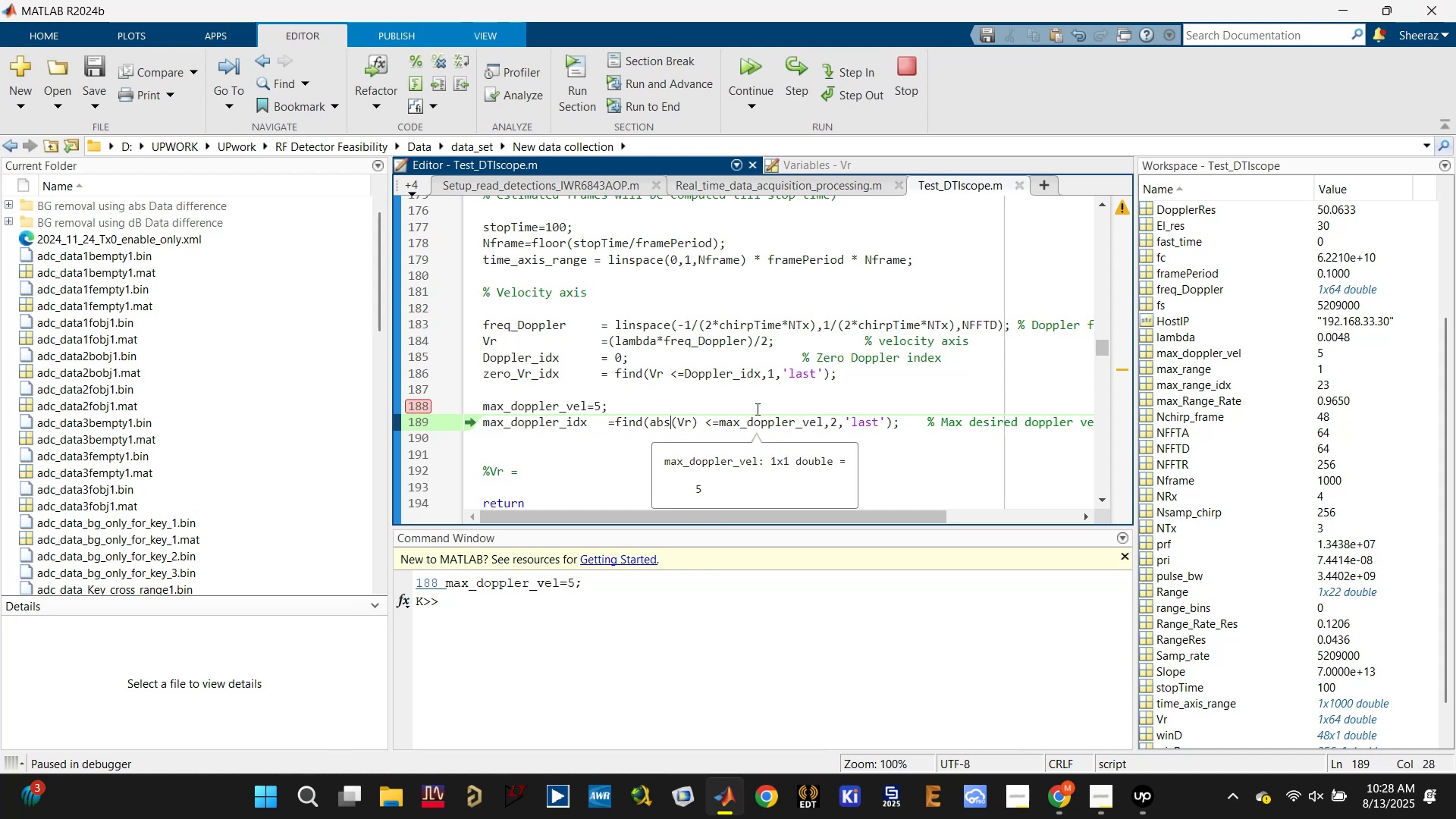 
mouse_move([788, 409])
 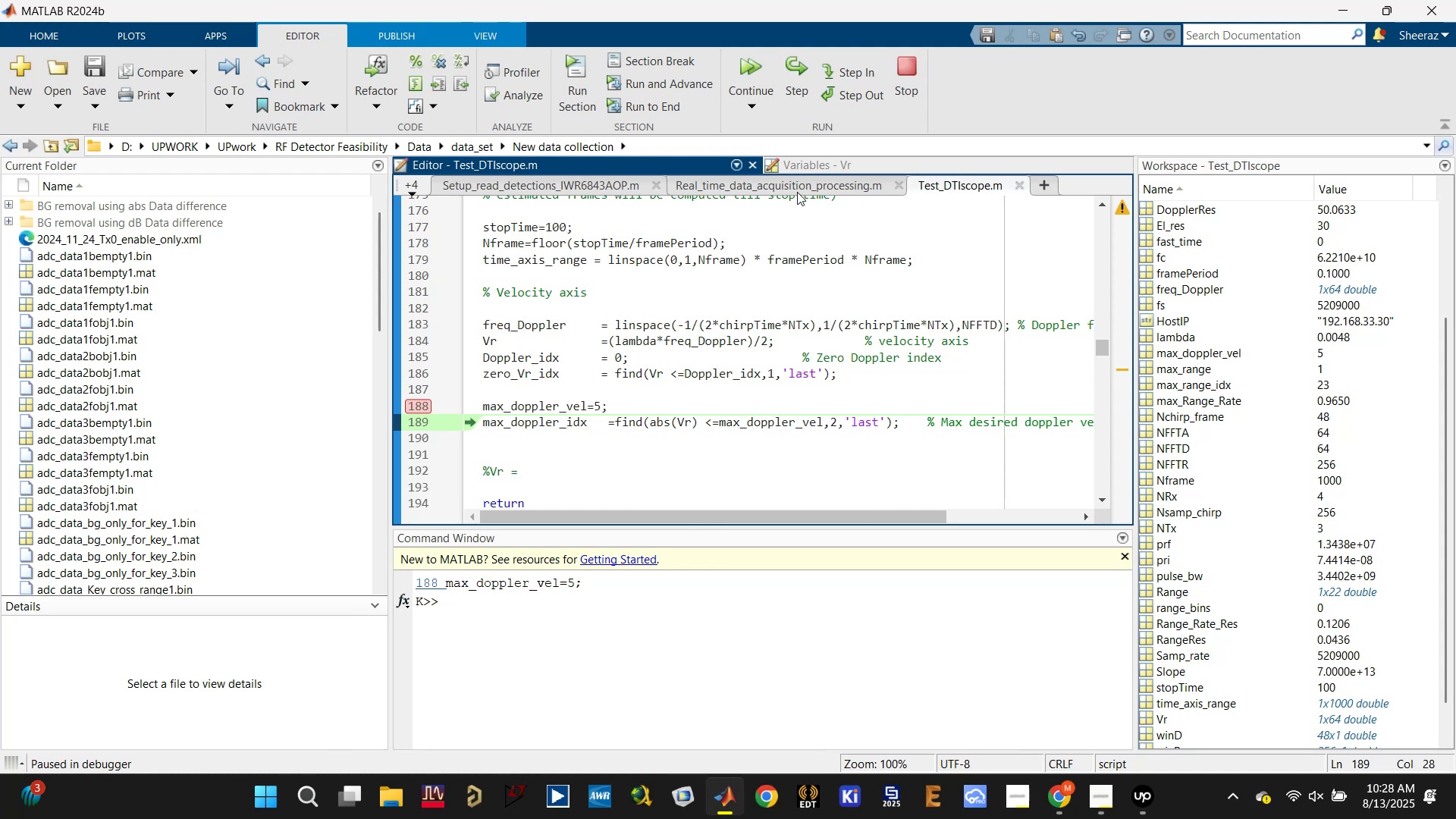 
left_click([795, 68])
 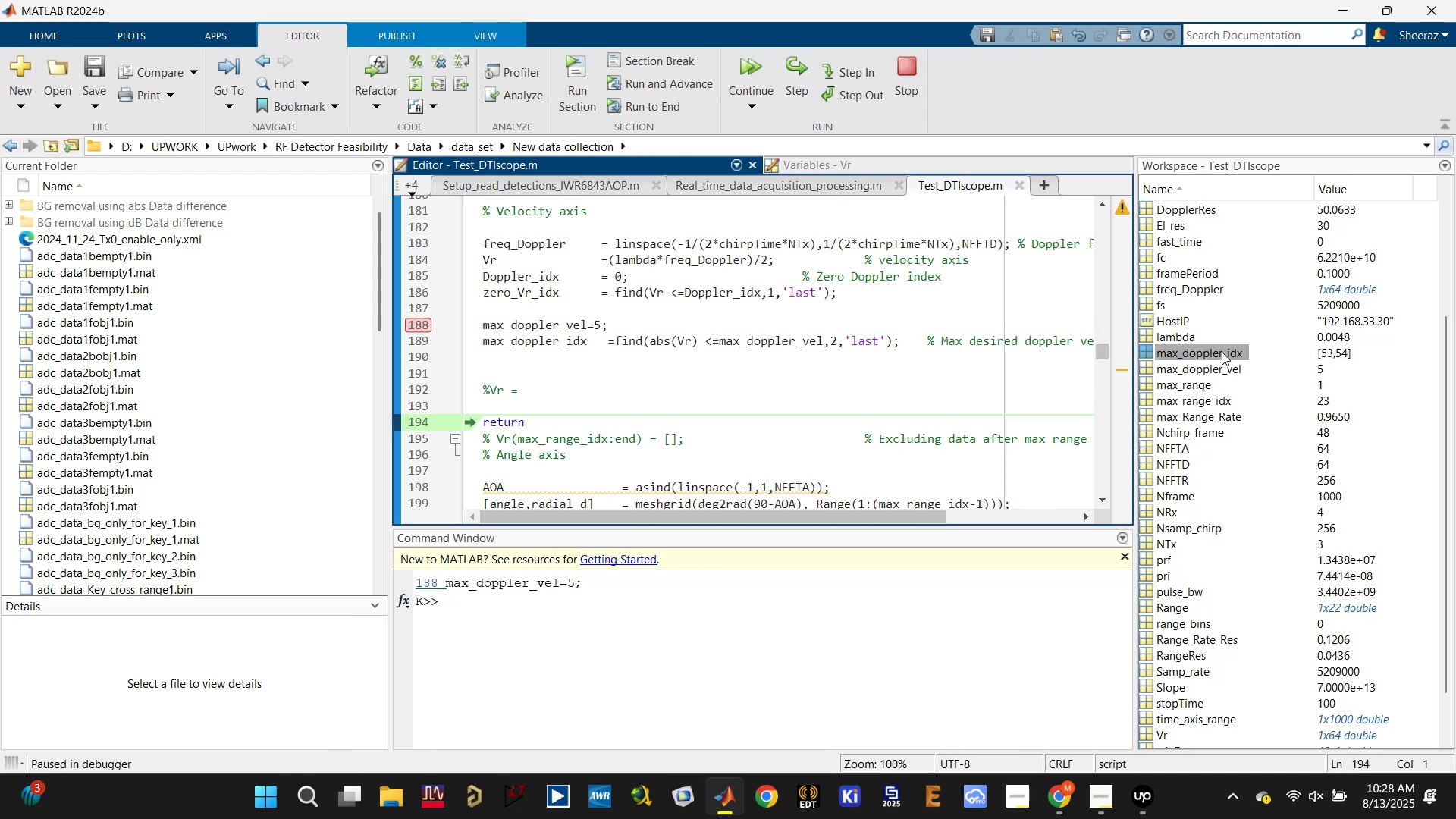 
double_click([1221, 352])
 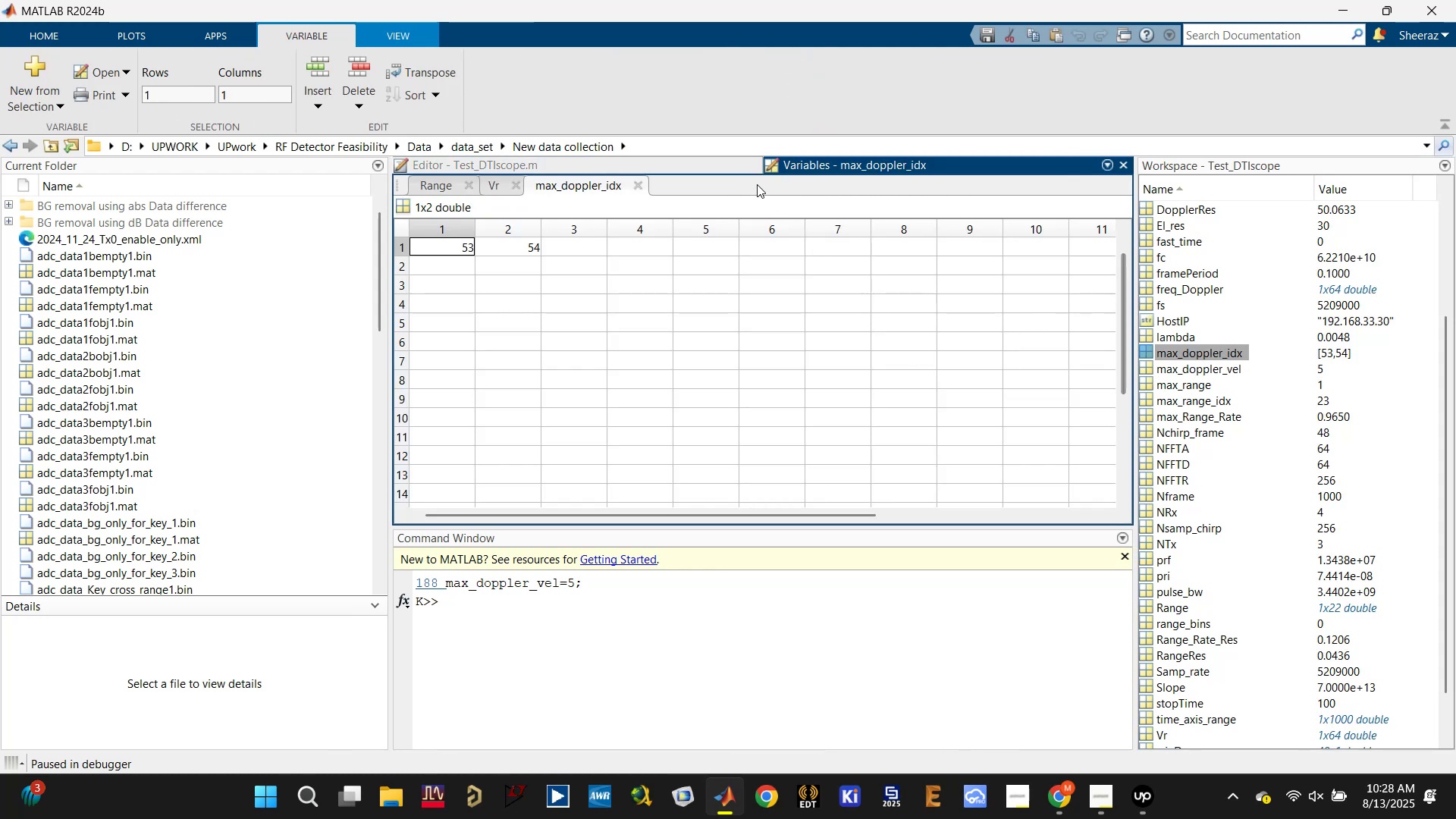 
left_click([718, 167])
 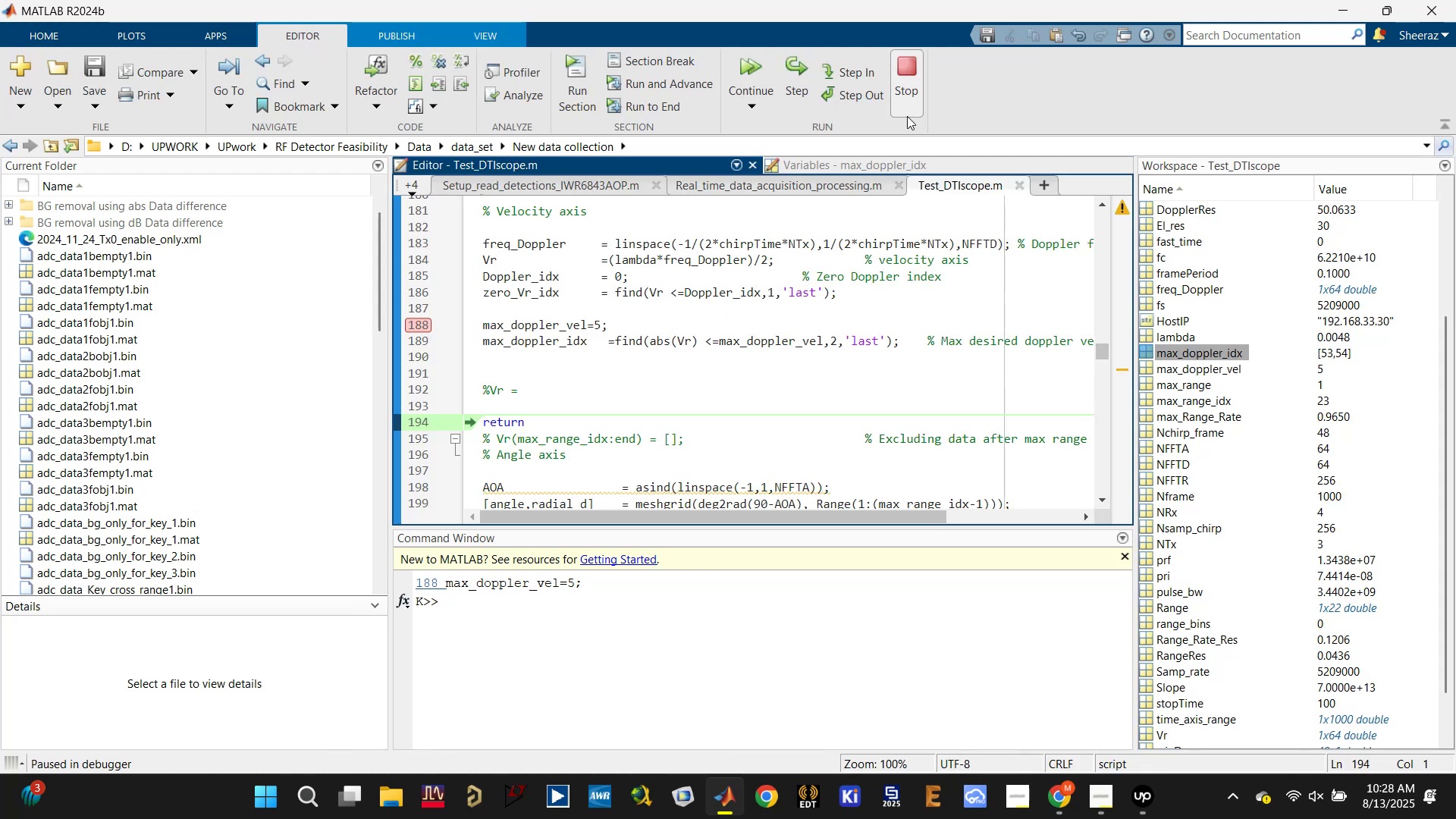 
left_click([901, 73])
 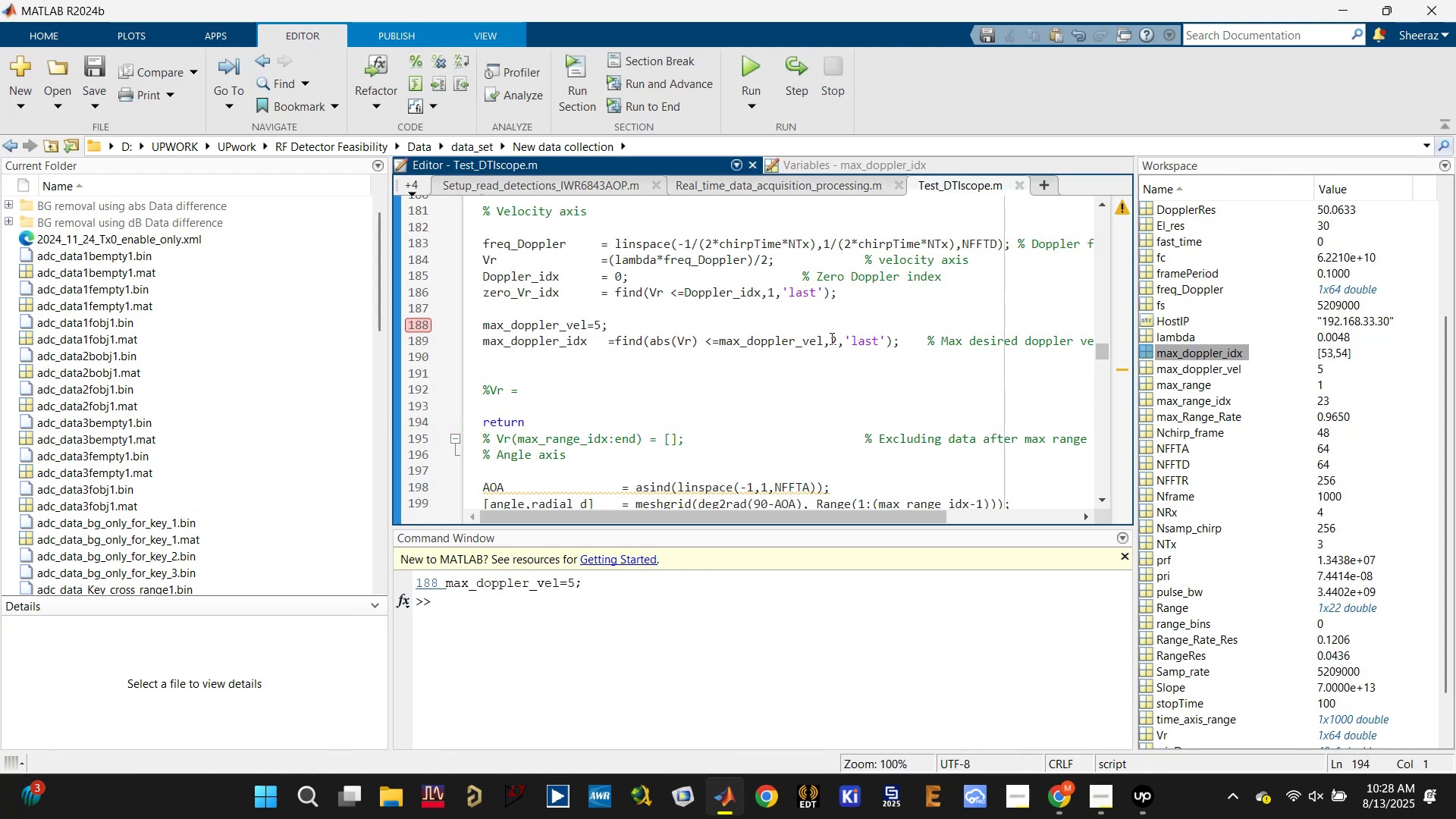 
left_click_drag(start_coordinate=[835, 338], to_coordinate=[829, 338])
 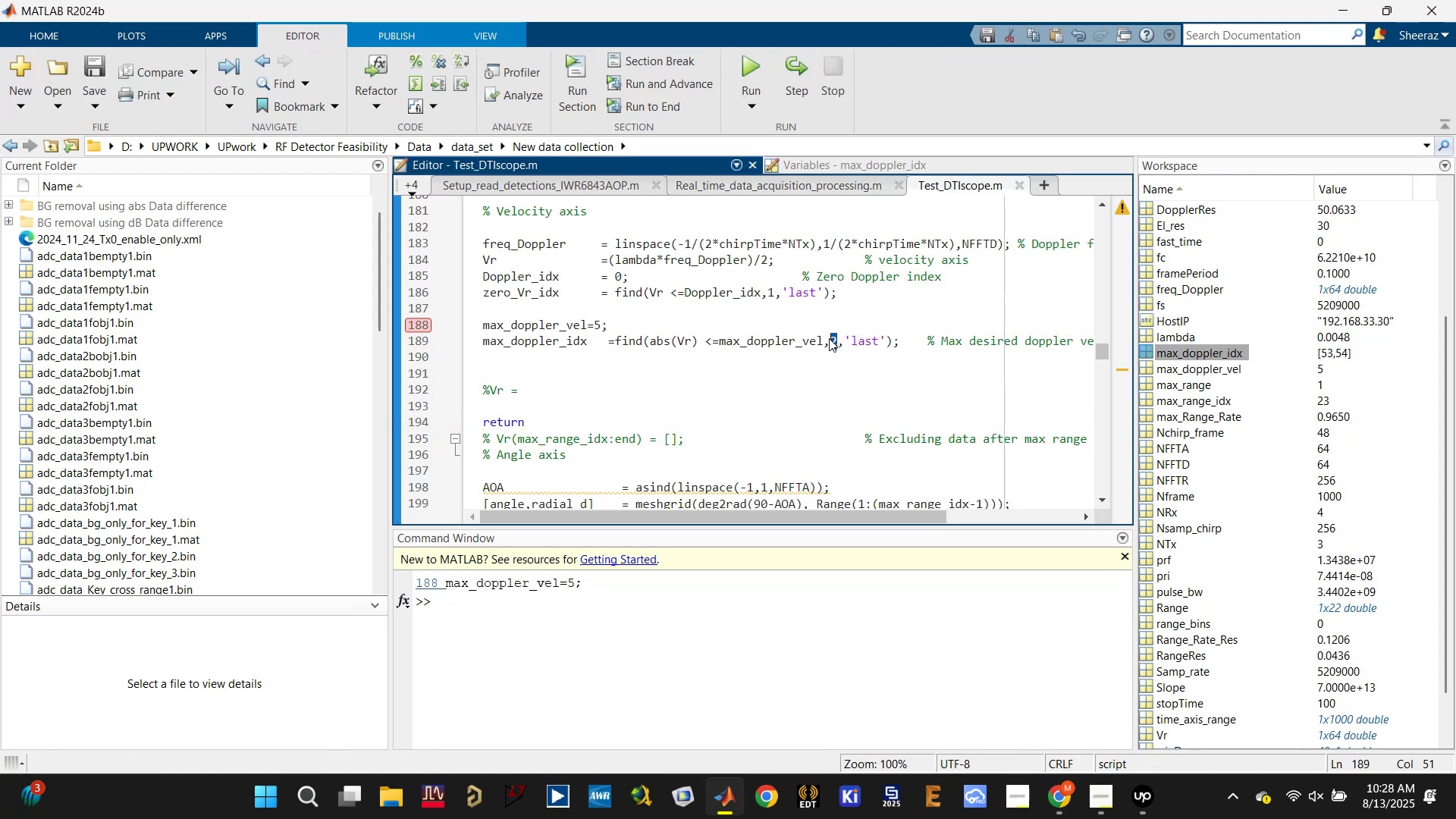 
key(1)
 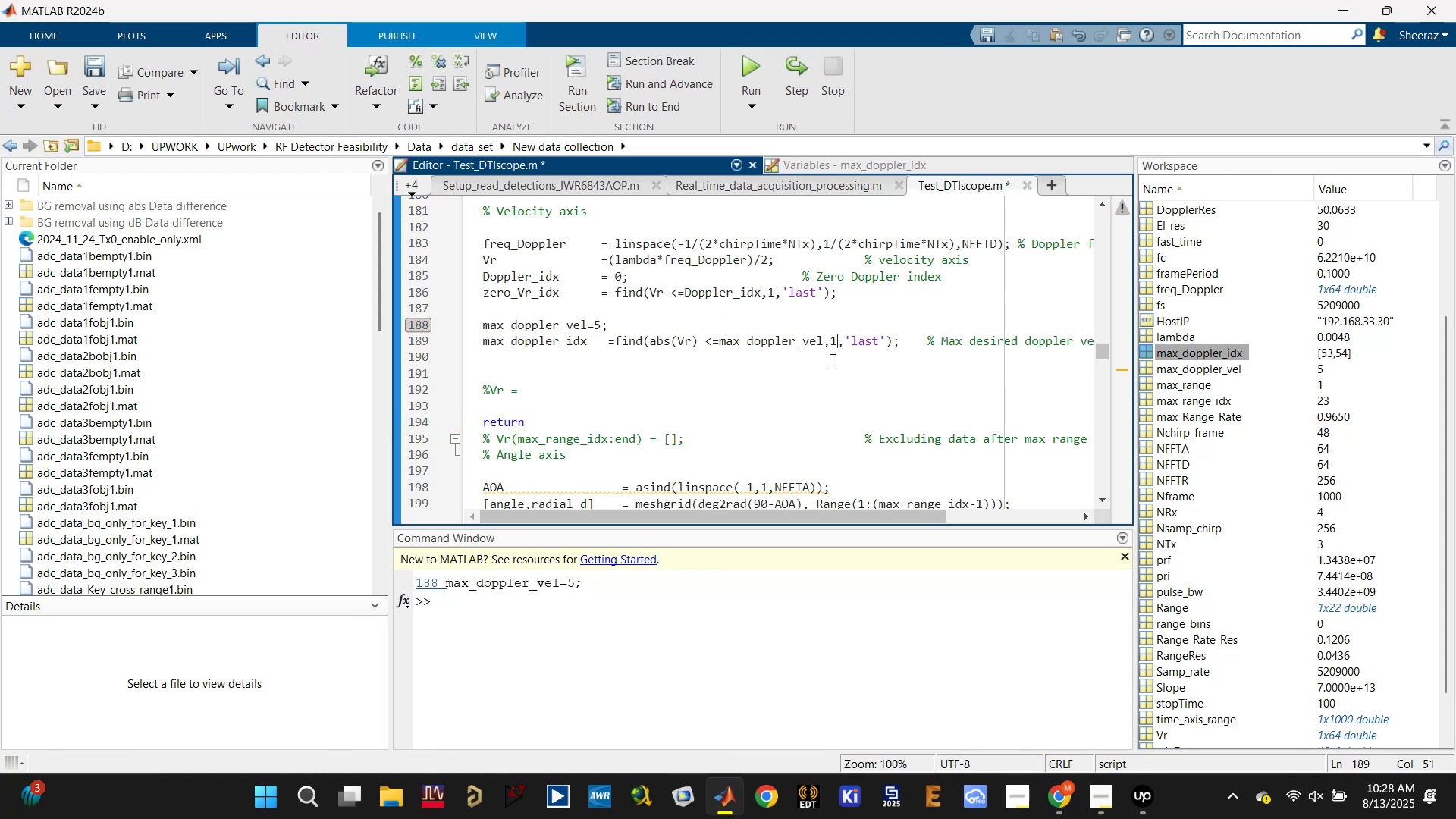 
left_click([831, 360])
 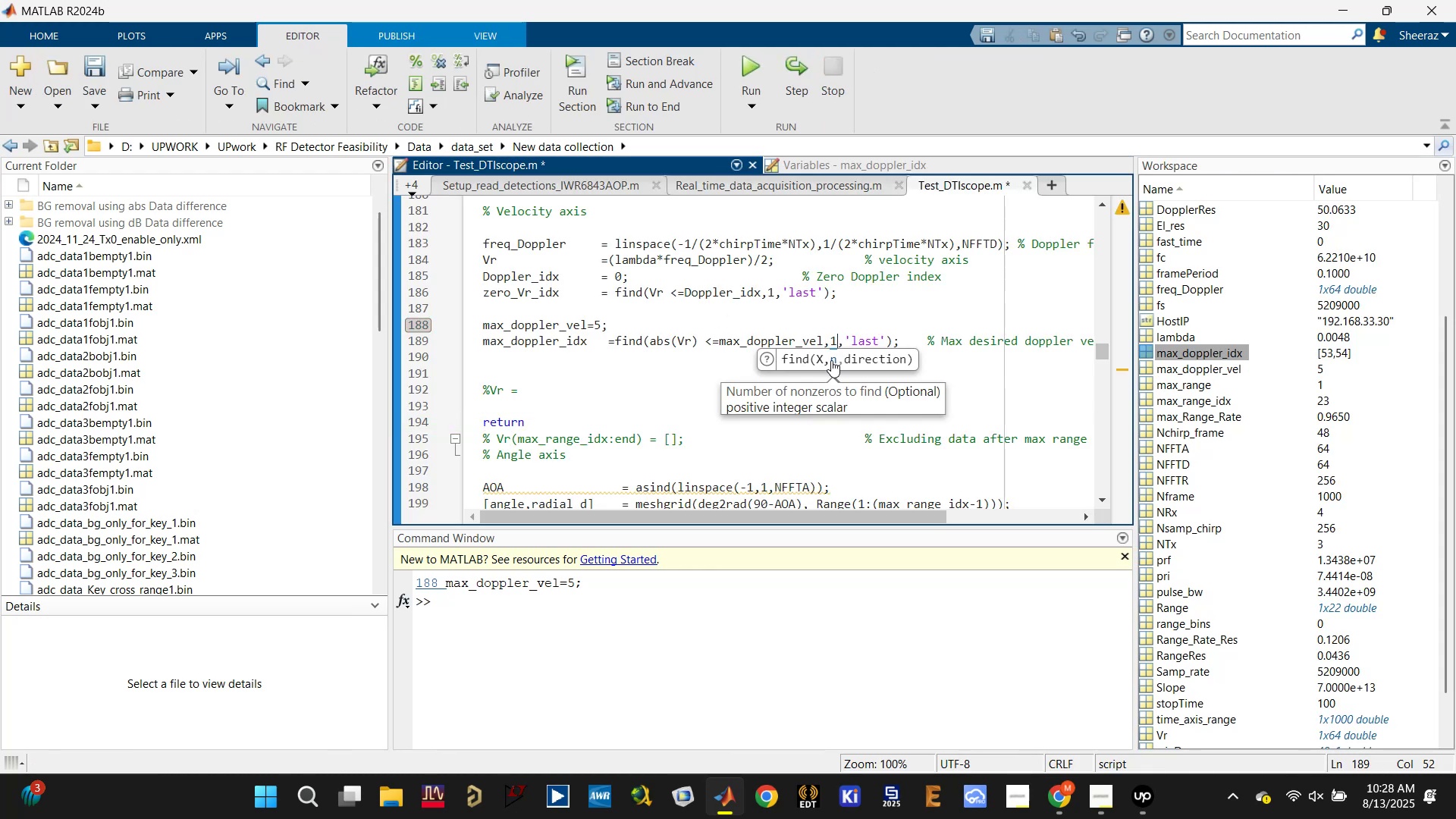 
hold_key(key=ControlLeft, duration=0.32)
 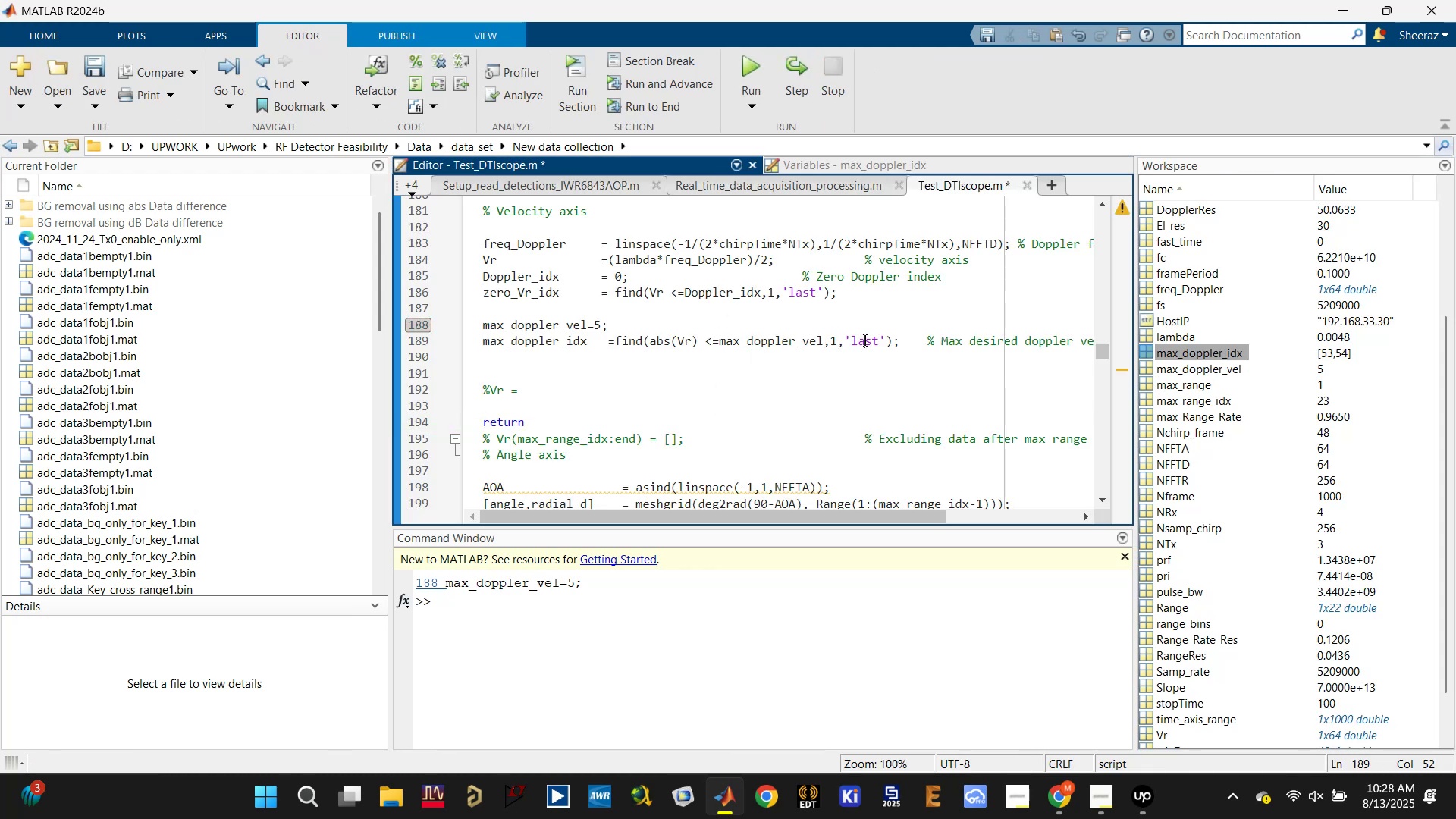 
double_click([864, 340])
 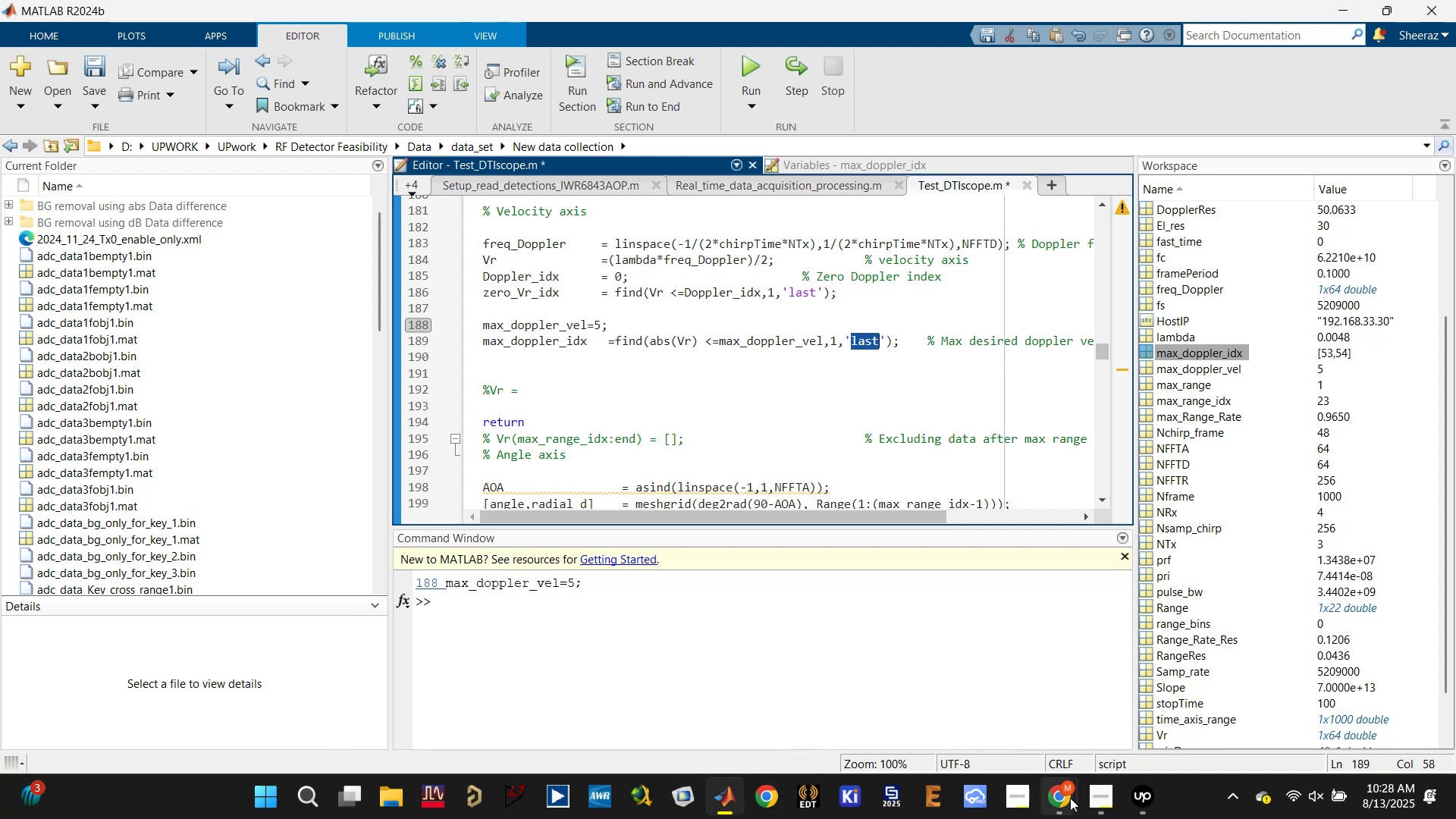 
left_click([971, 701])
 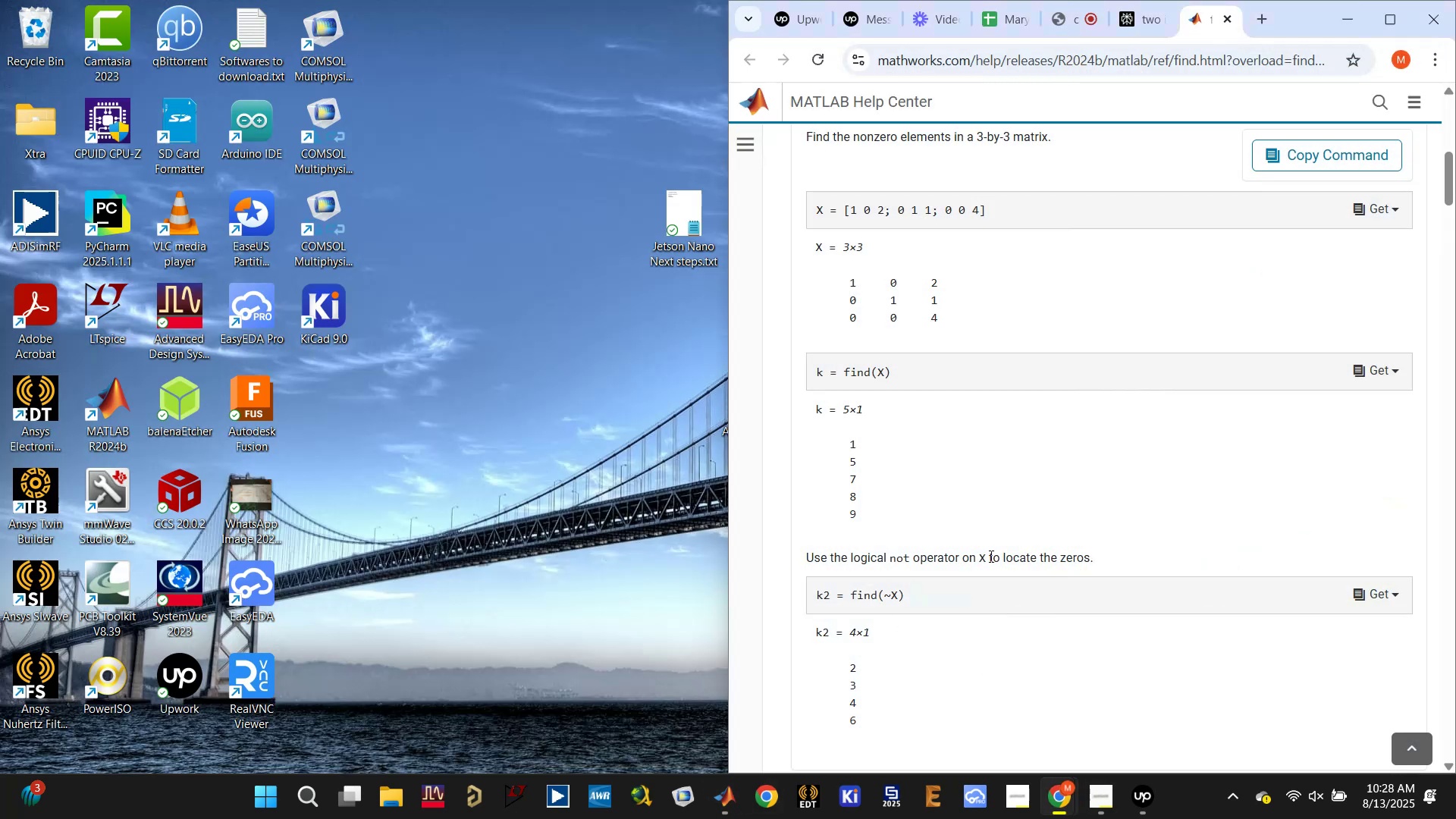 
key(Control+F)
 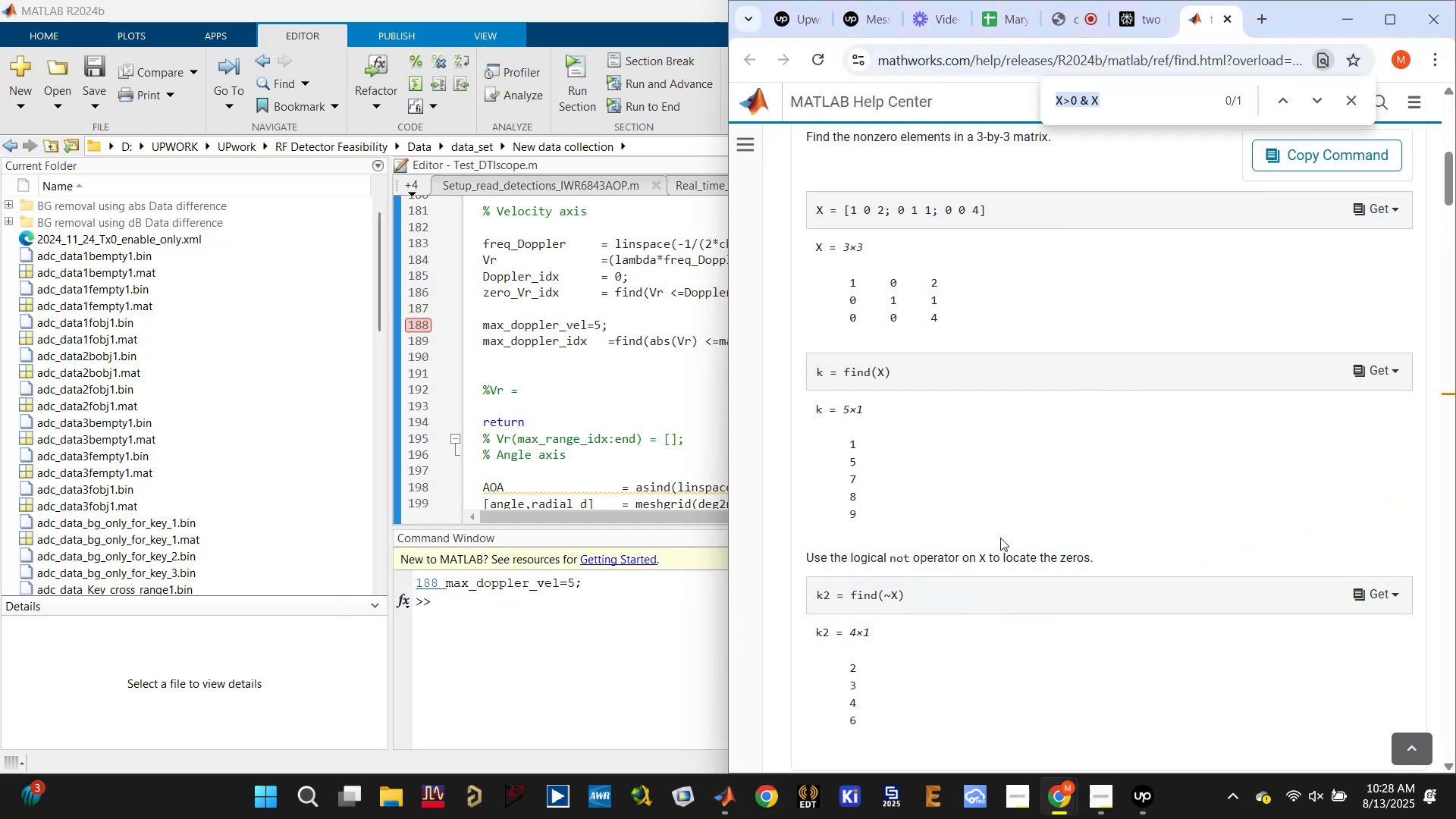 
type(direc)
 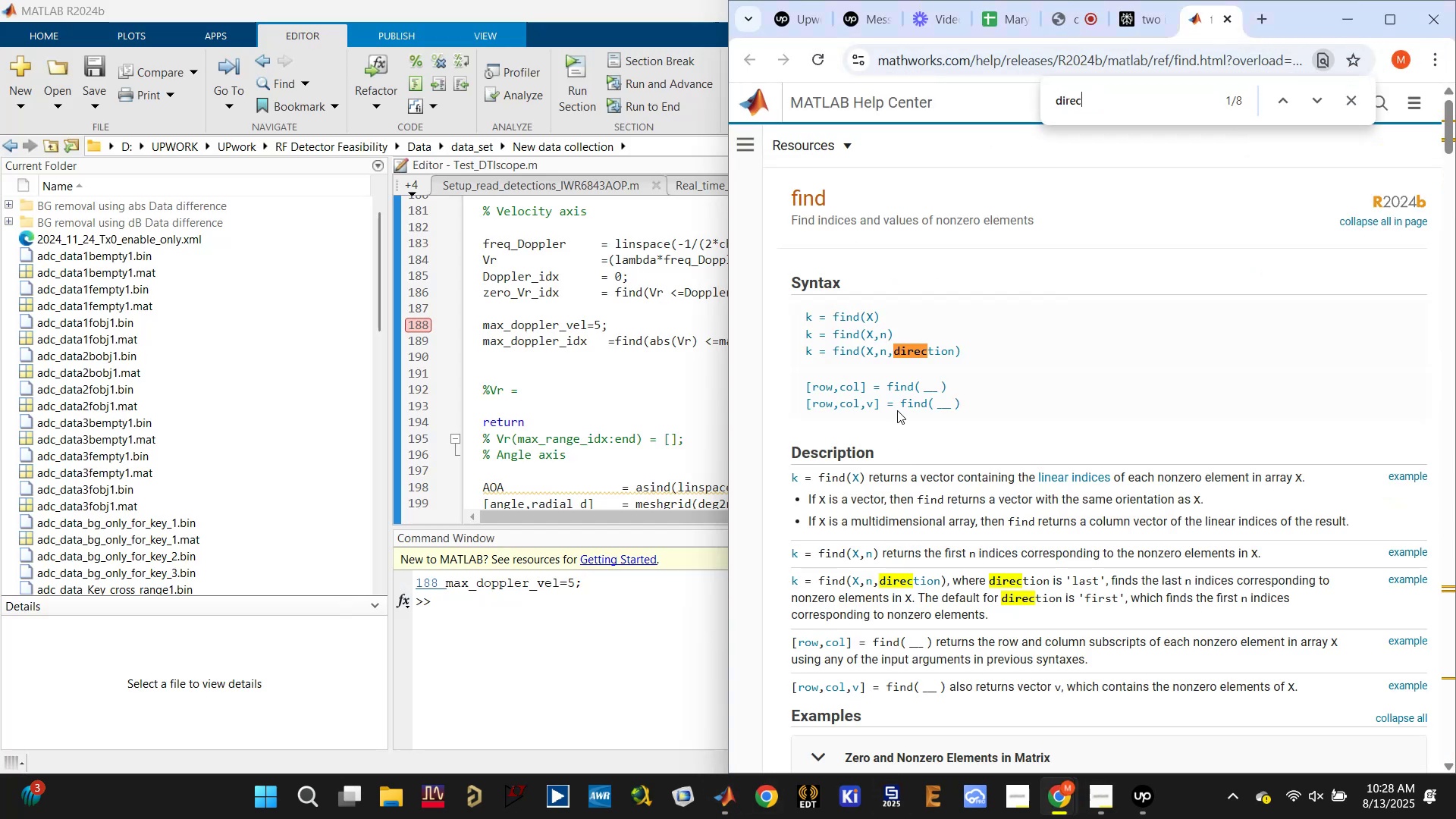 
left_click([930, 353])
 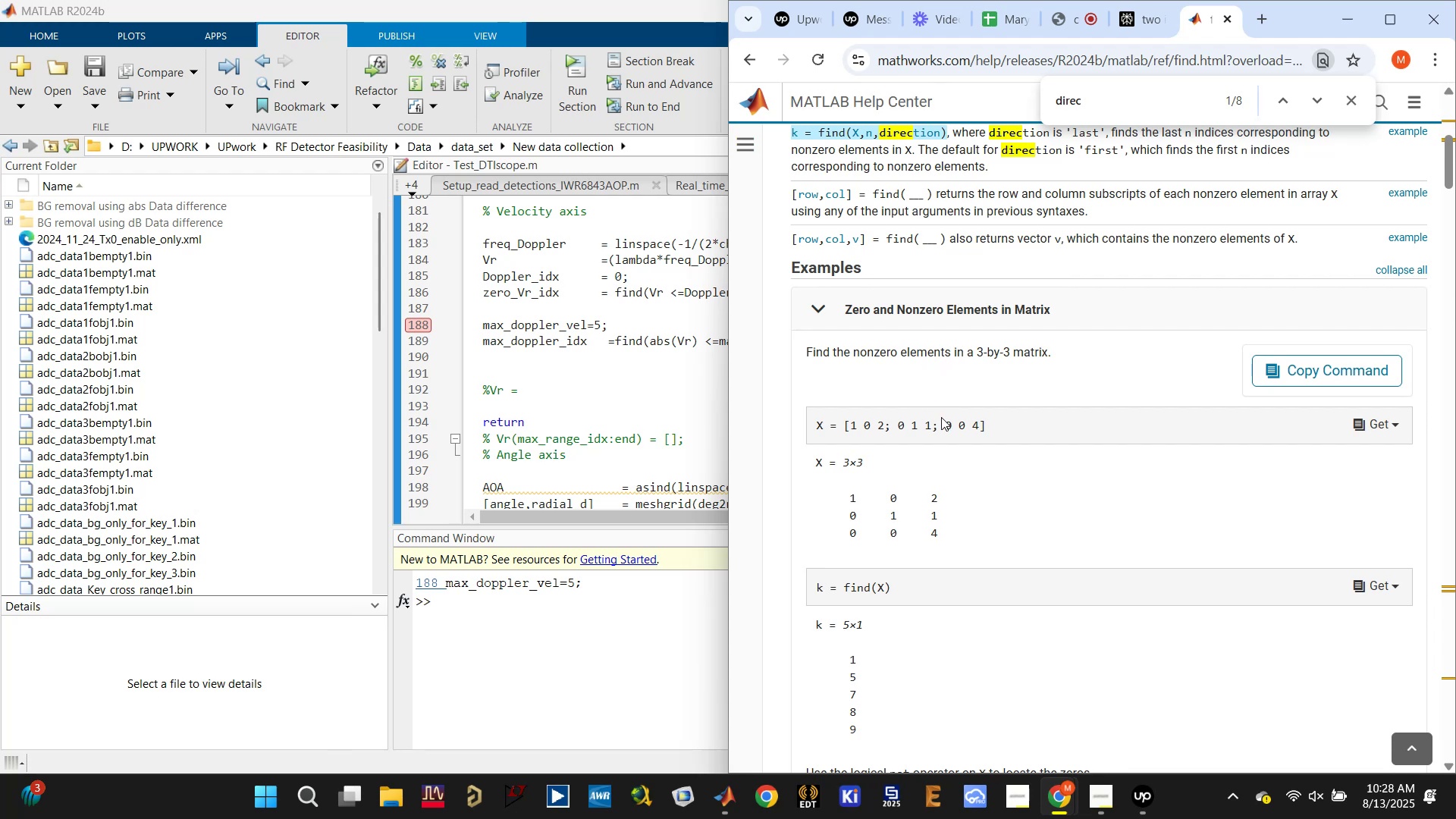 
scroll: coordinate [940, 419], scroll_direction: up, amount: 1.0
 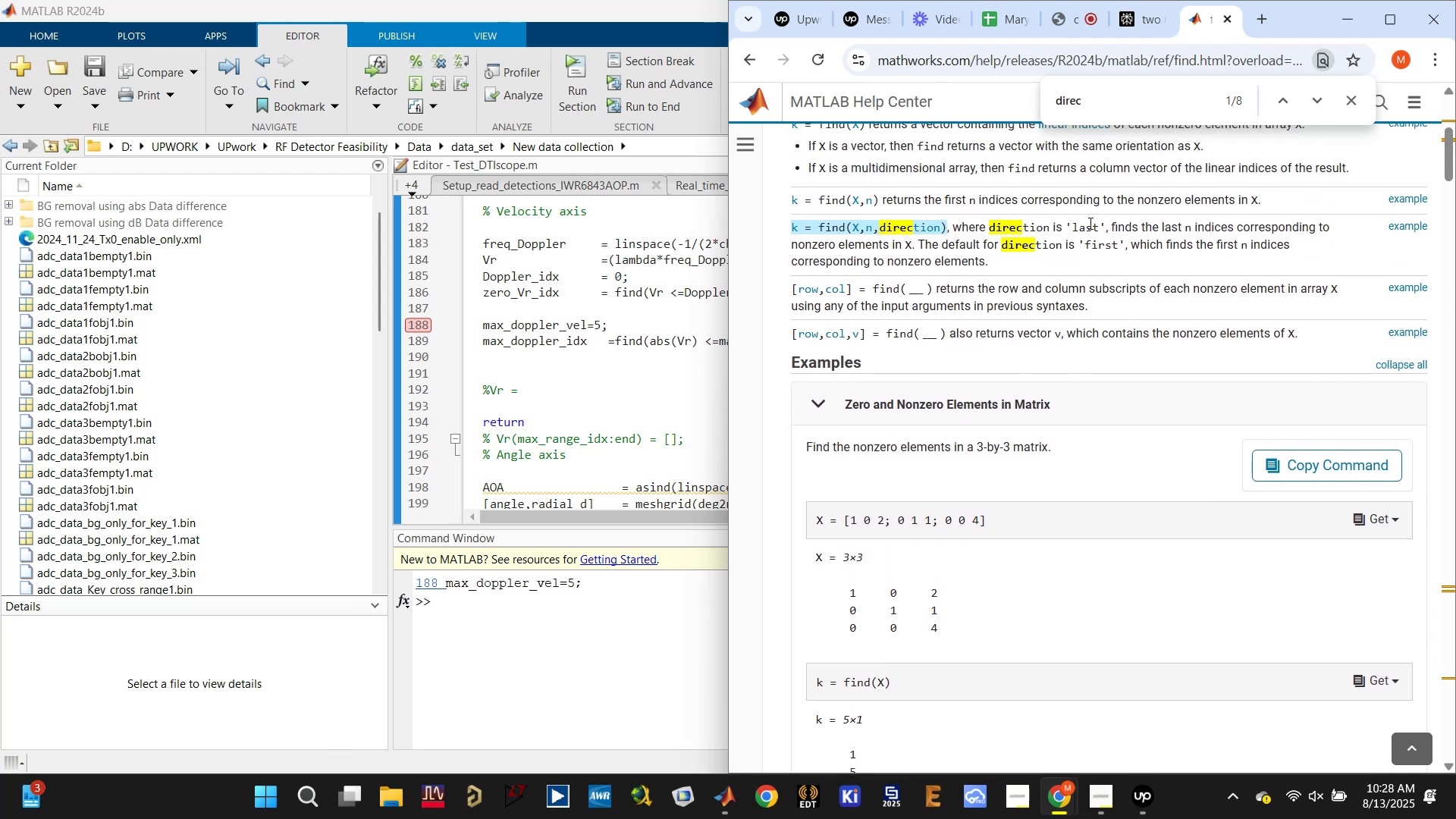 
double_click([1085, 227])
 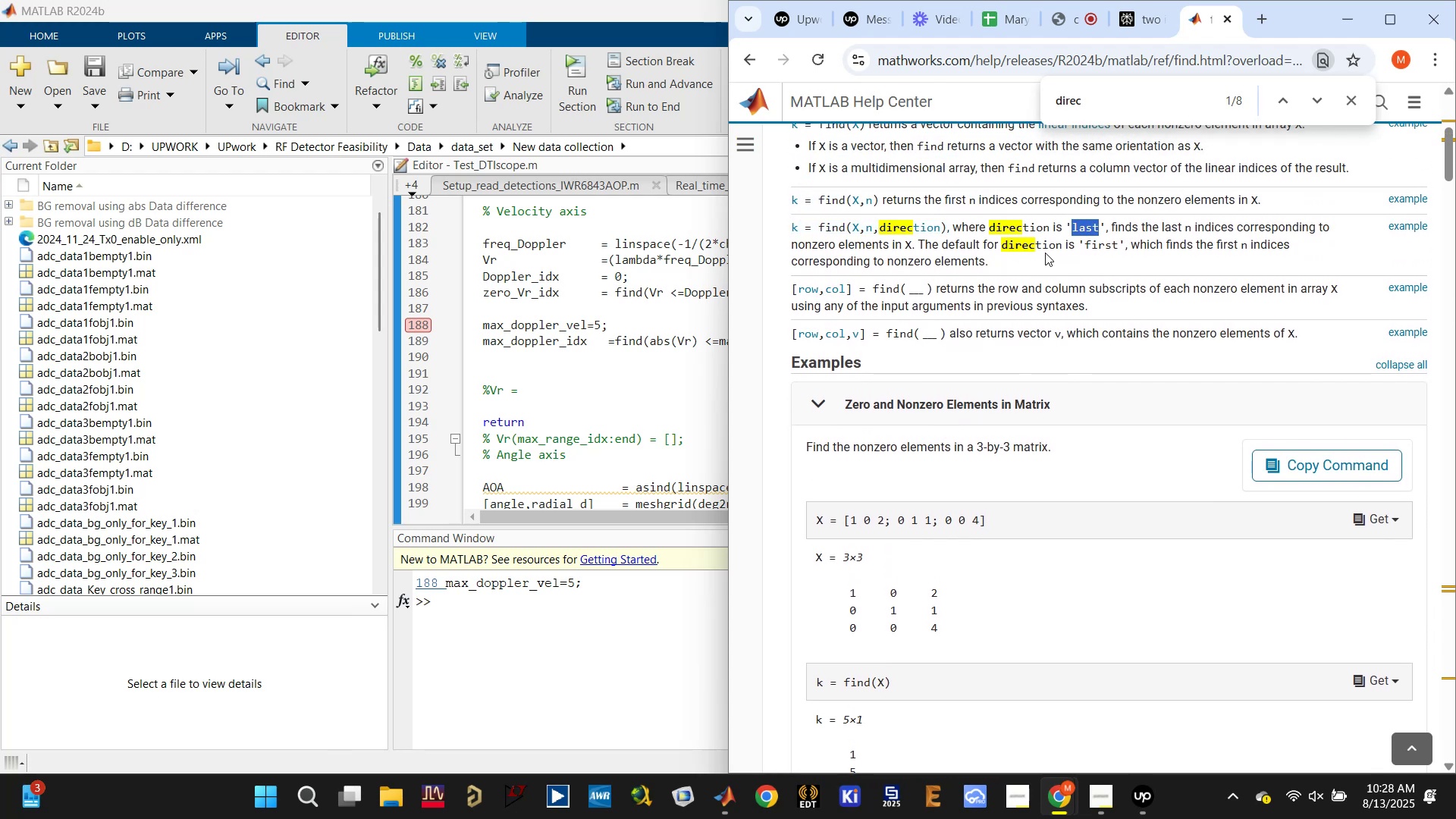 
double_click([1099, 243])
 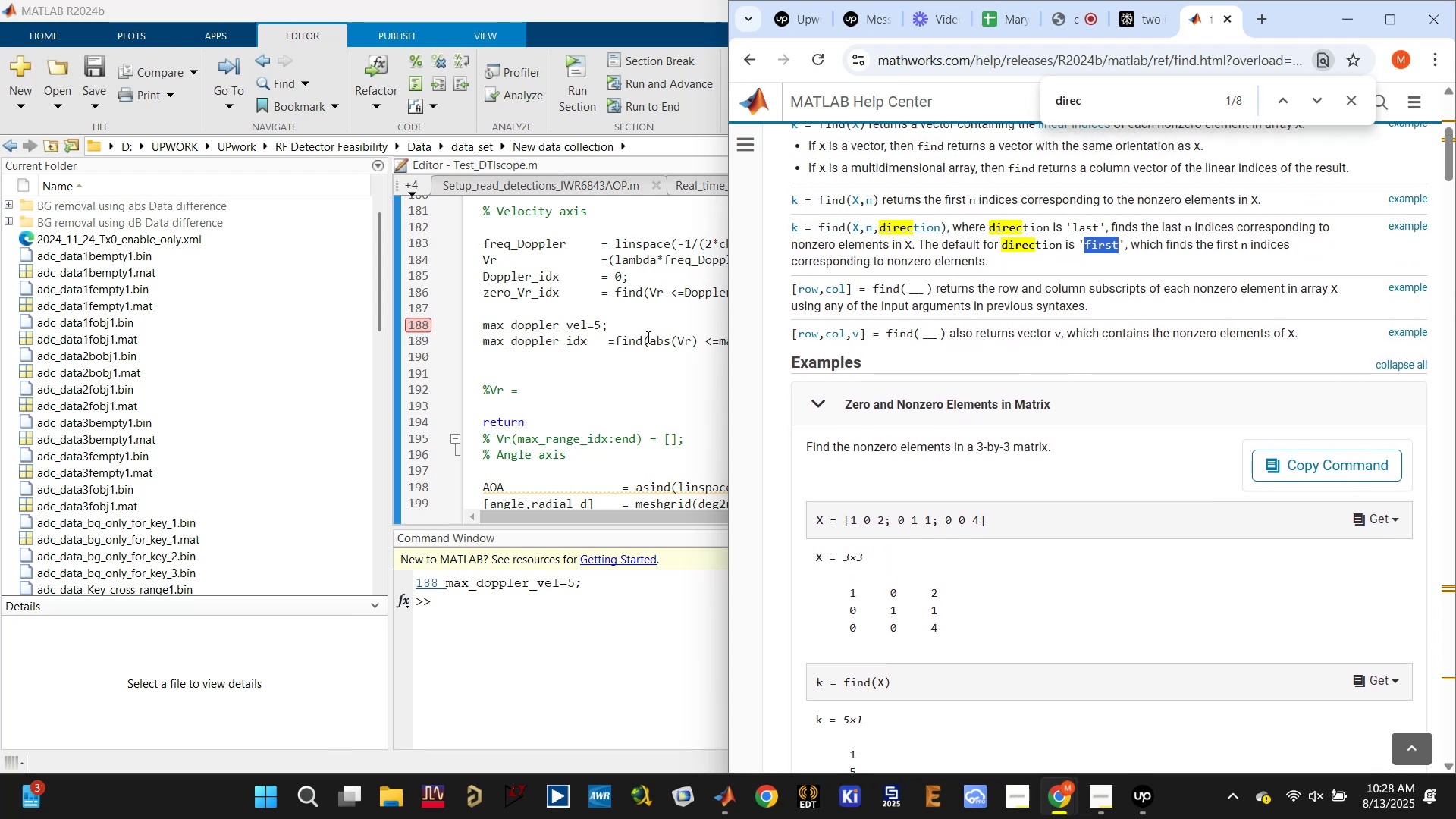 
left_click([647, 337])
 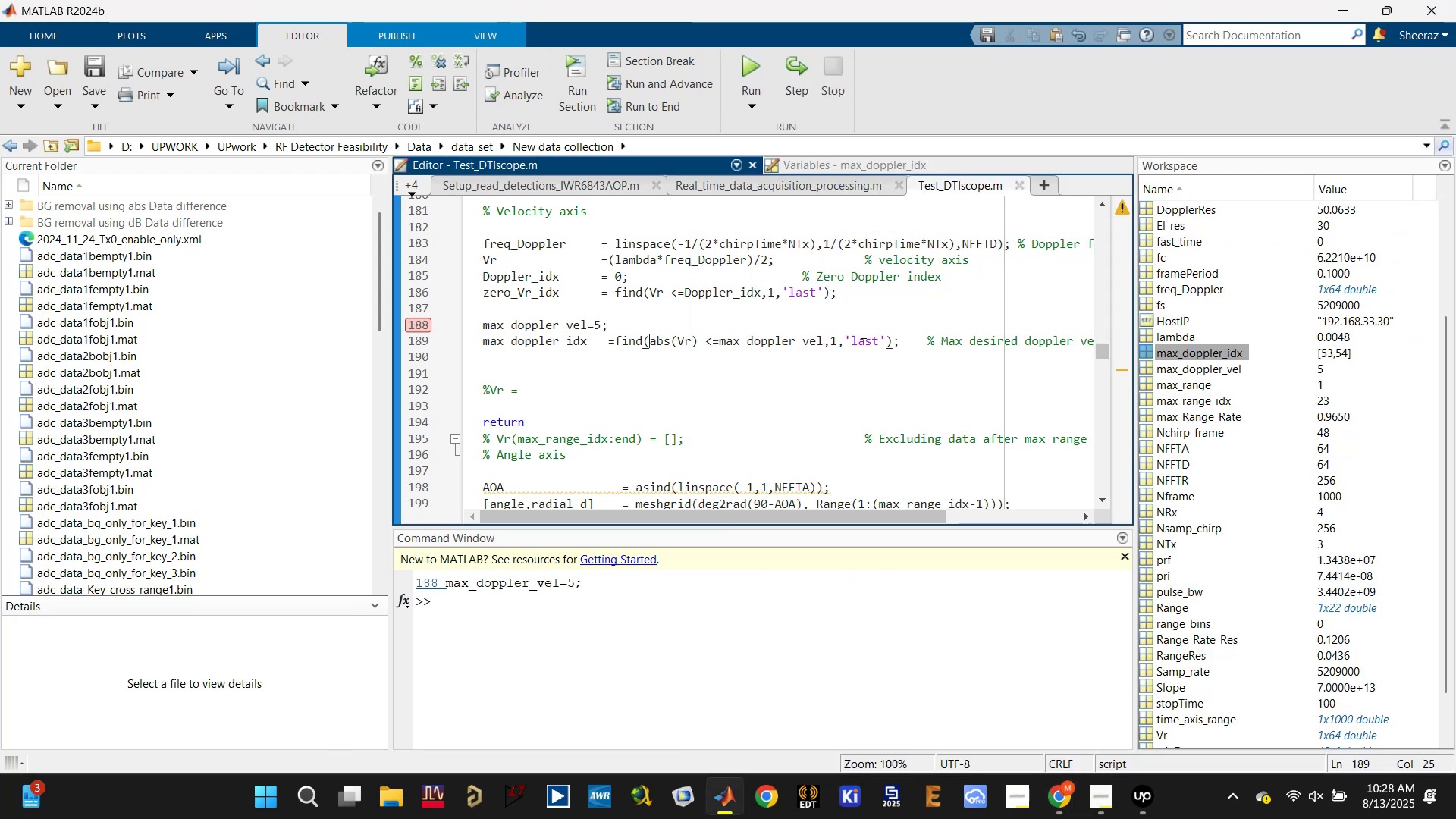 
left_click([868, 342])
 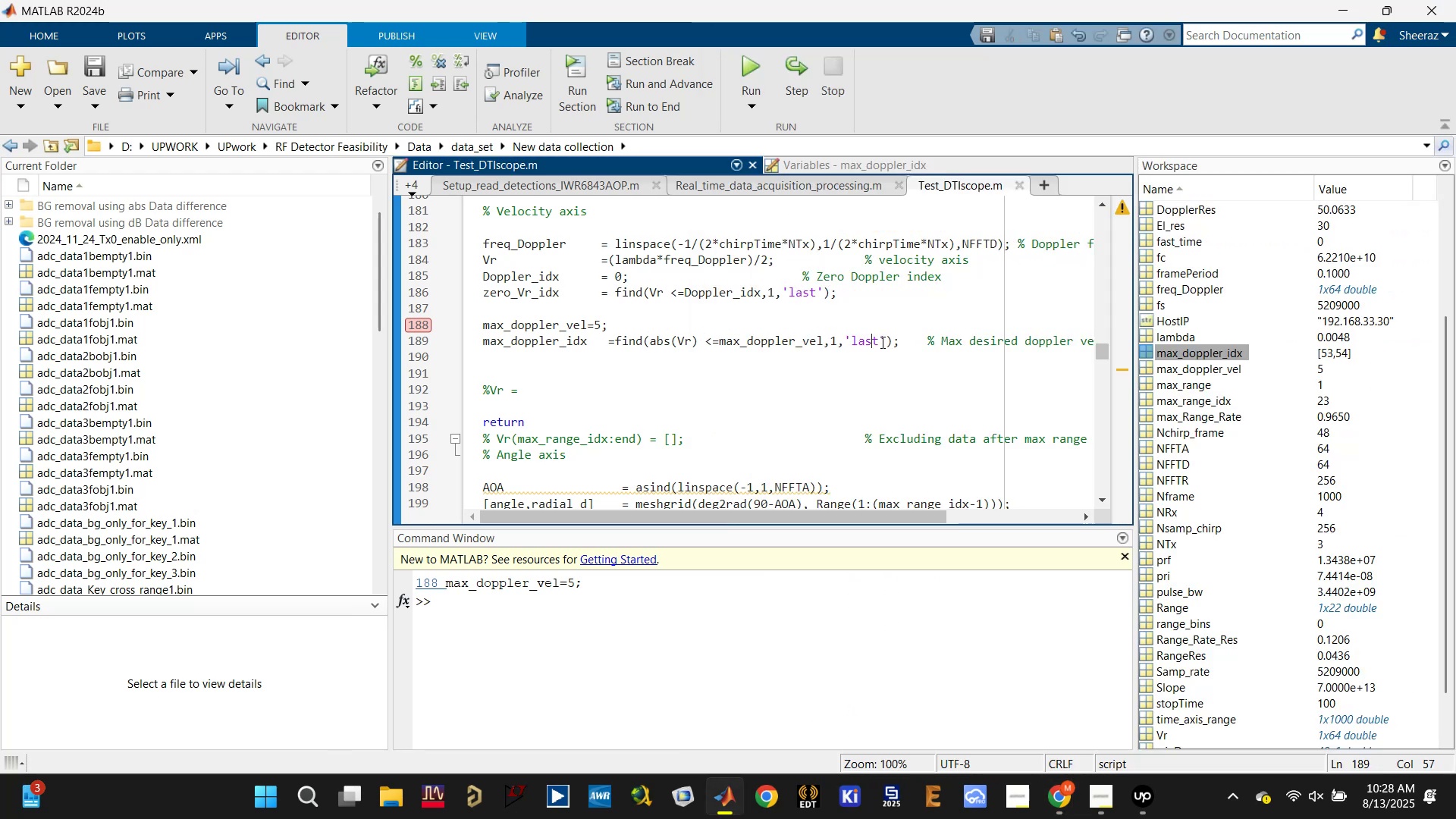 
left_click_drag(start_coordinate=[878, 342], to_coordinate=[852, 340])
 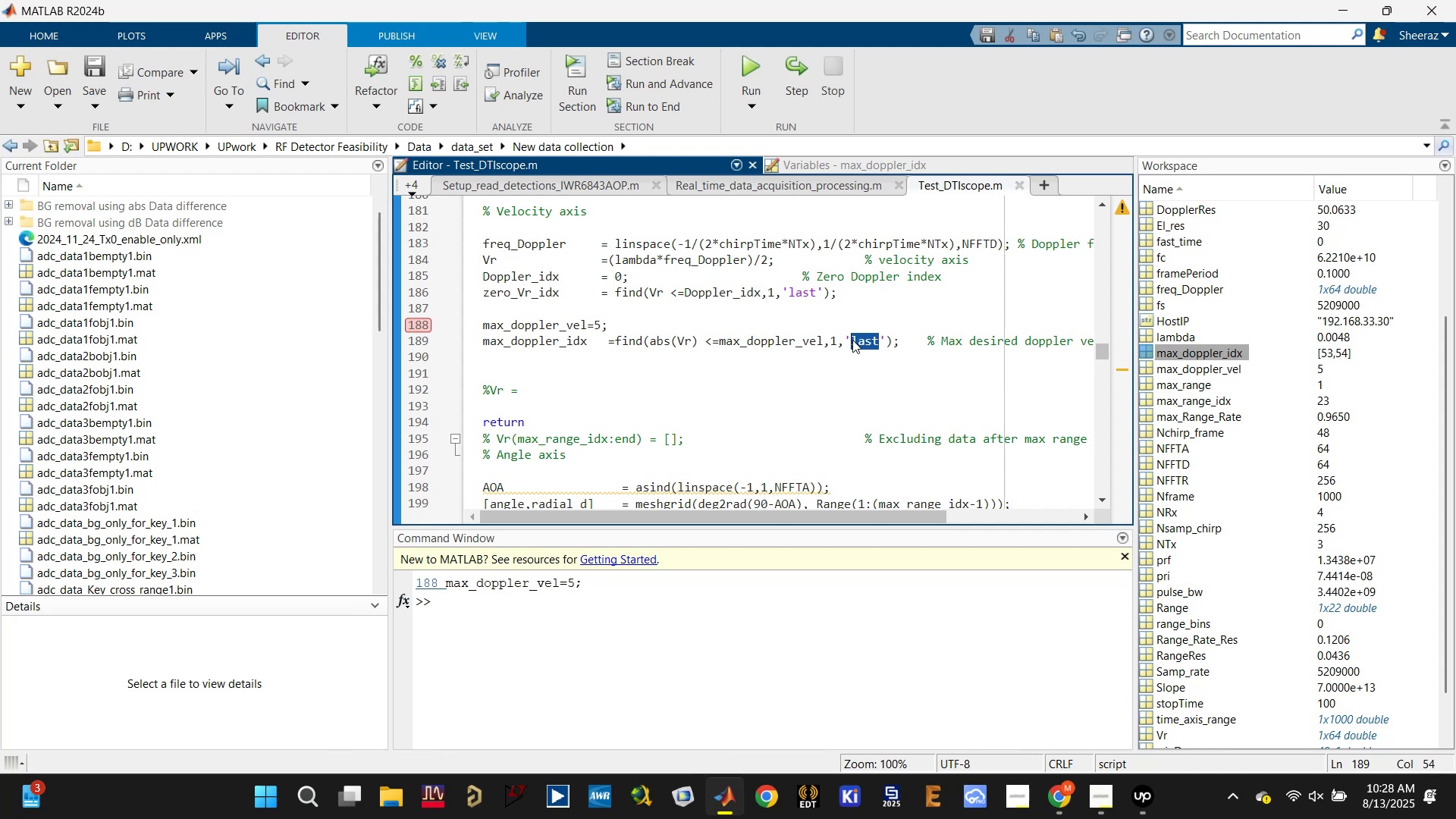 
type(first)
 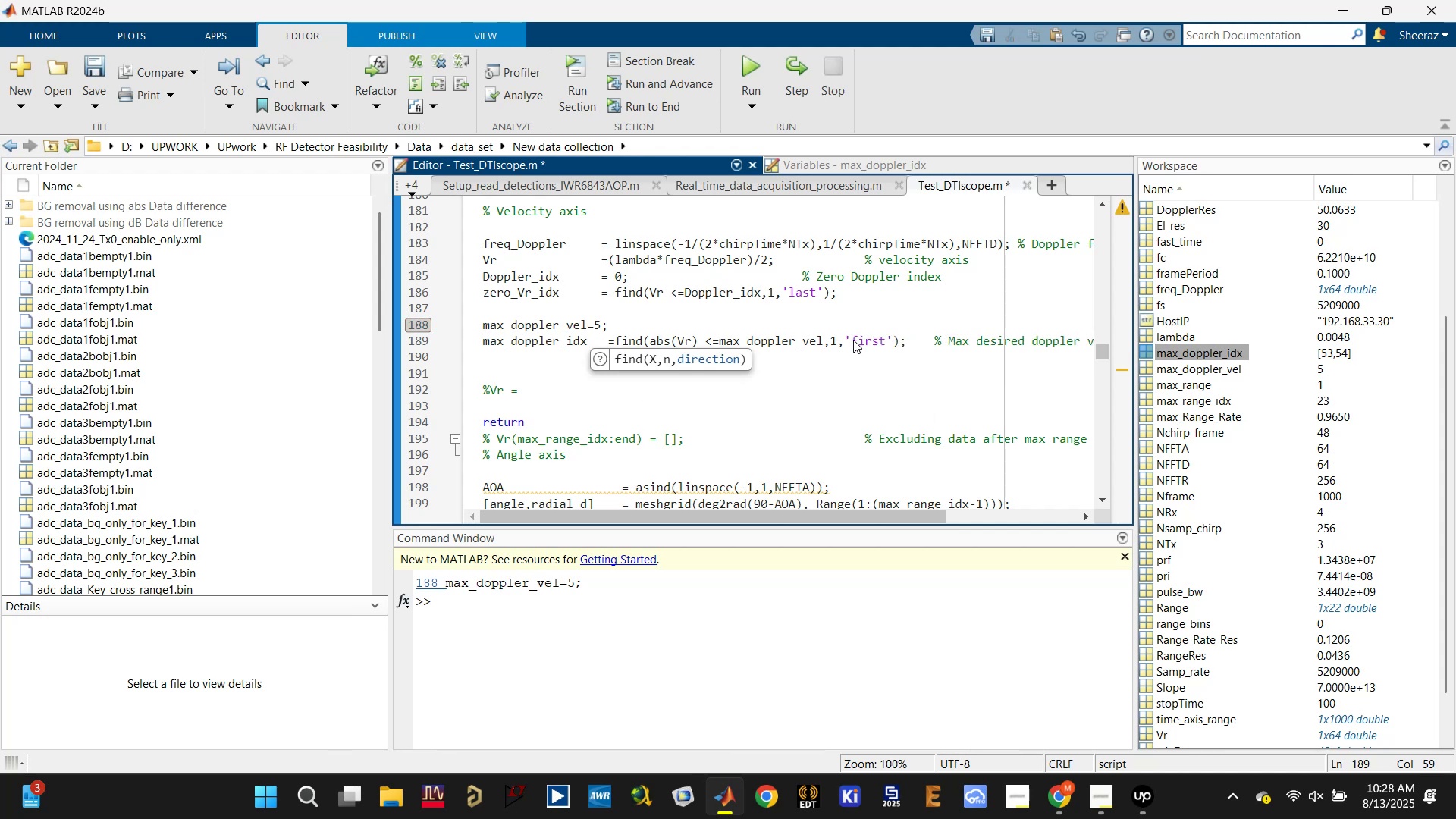 
key(Control+S)
 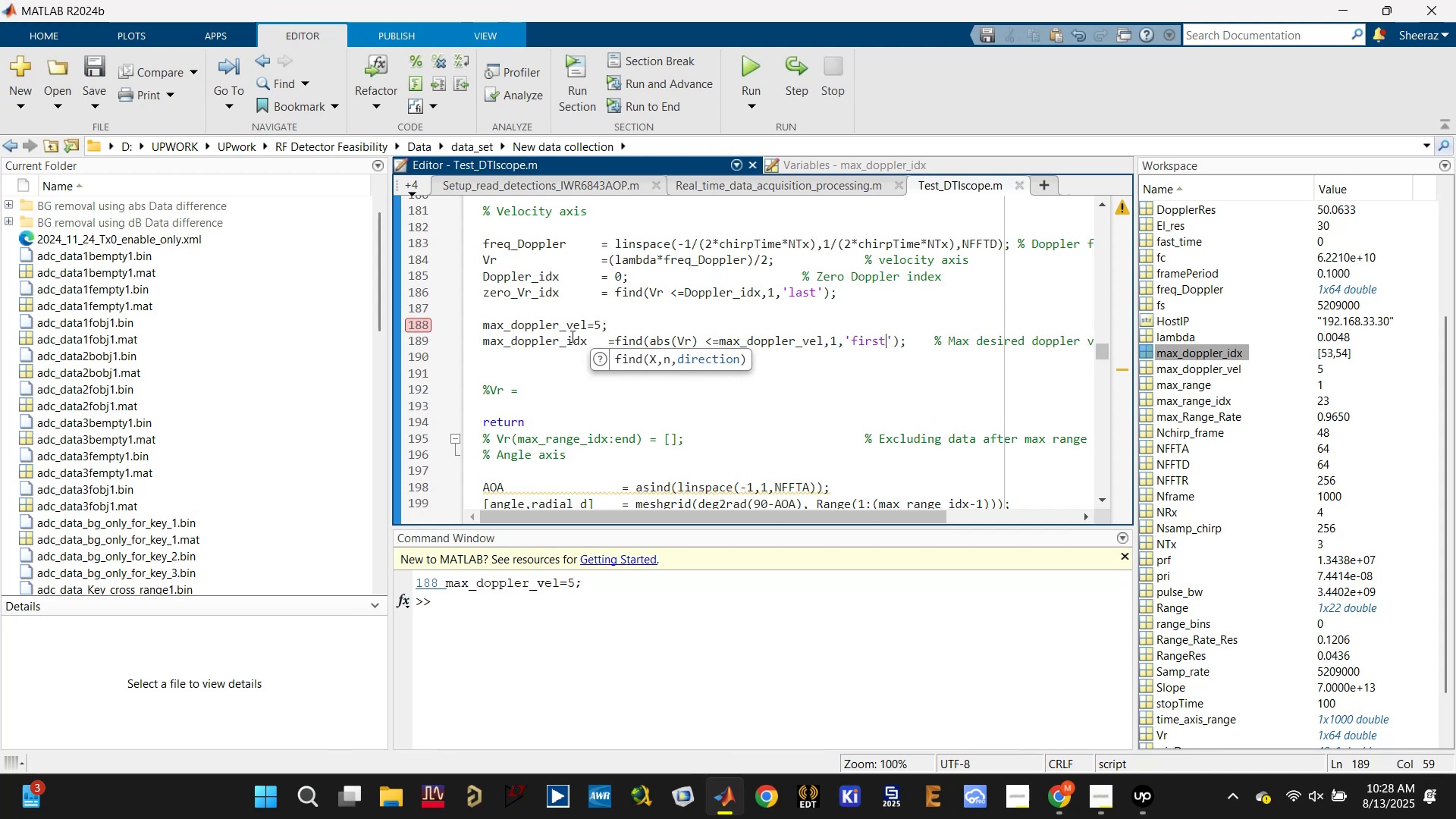 
double_click([565, 341])
 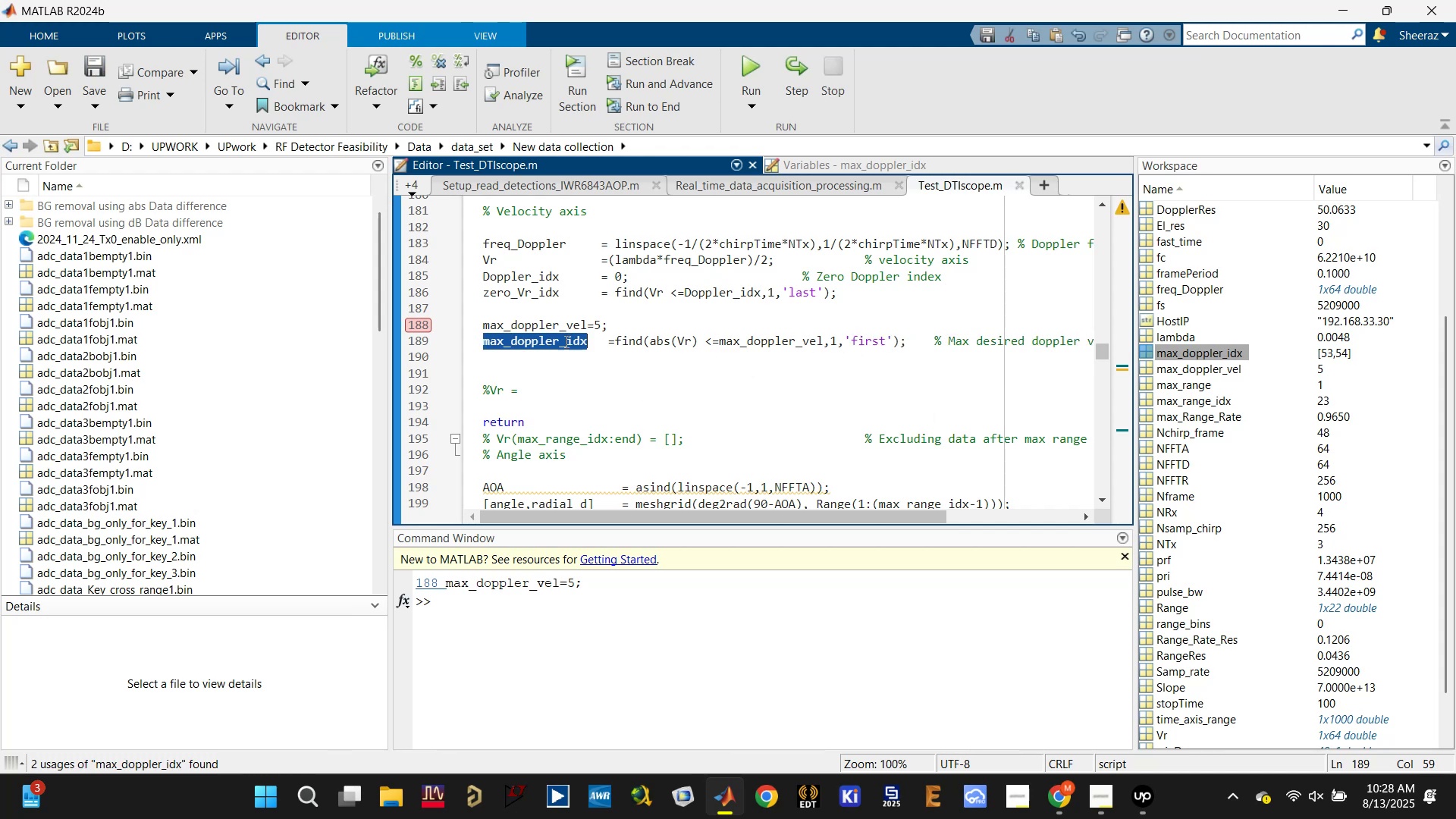 
triple_click([565, 341])
 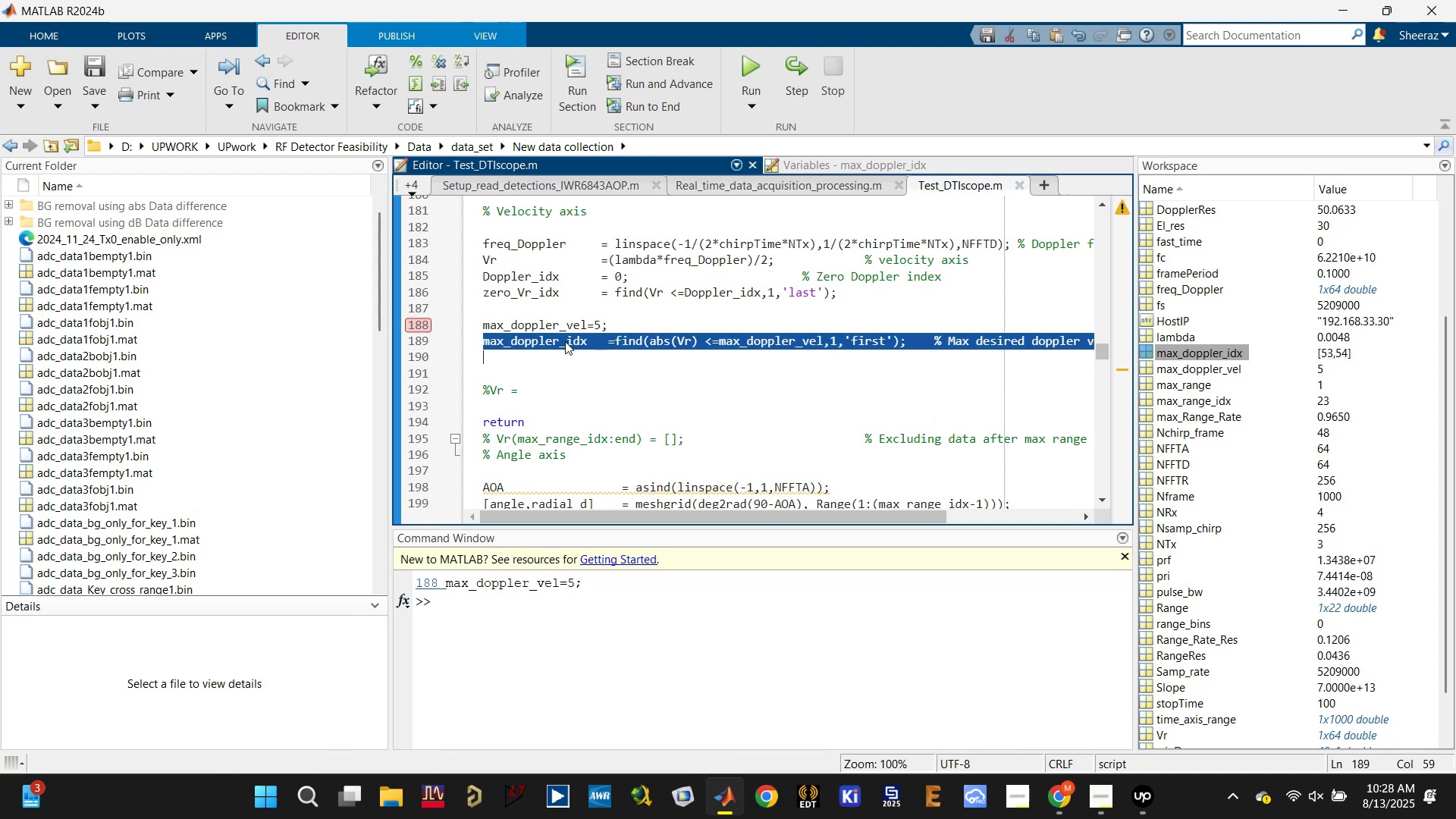 
key(Control+C)
 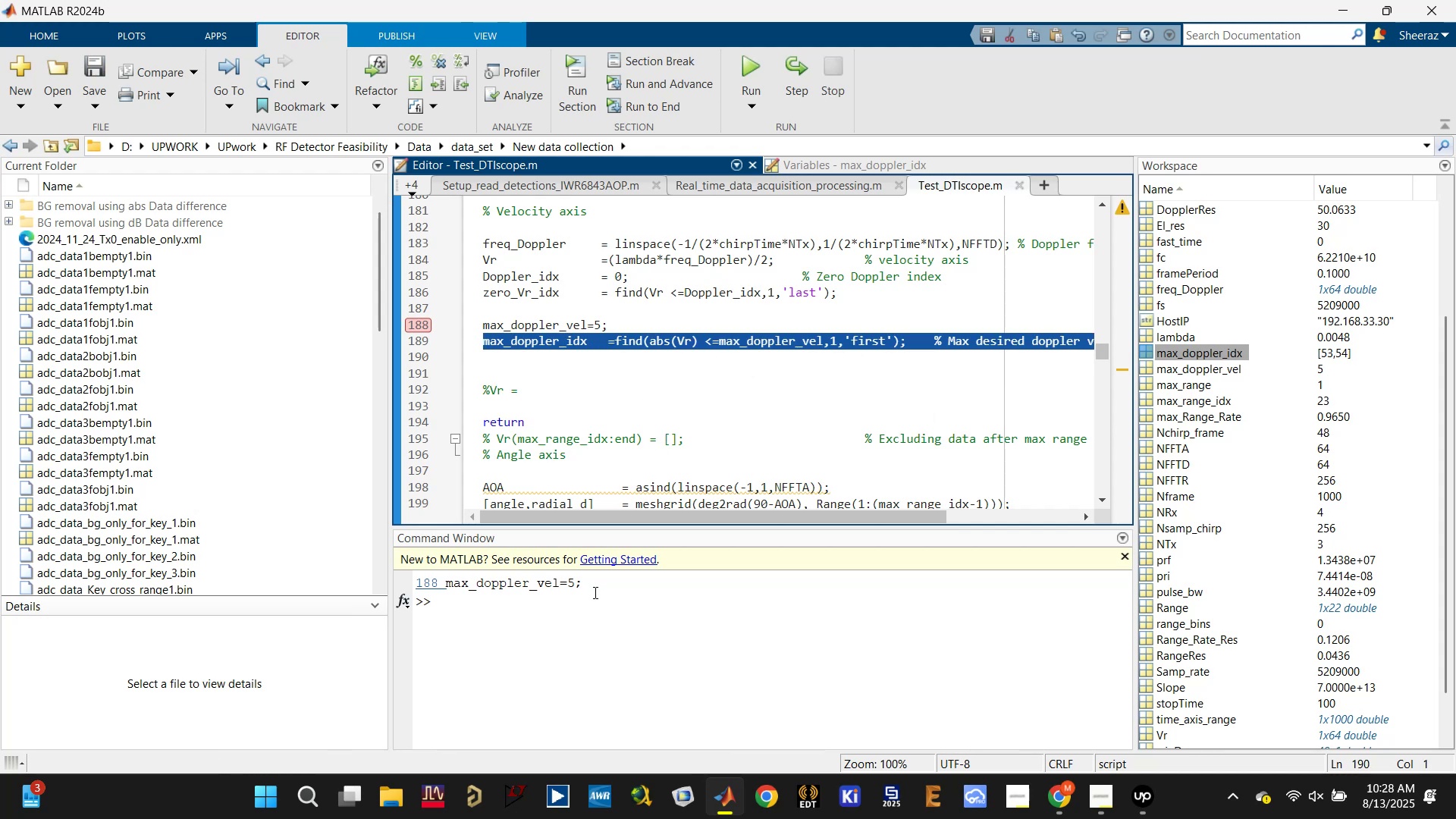 
left_click([579, 626])
 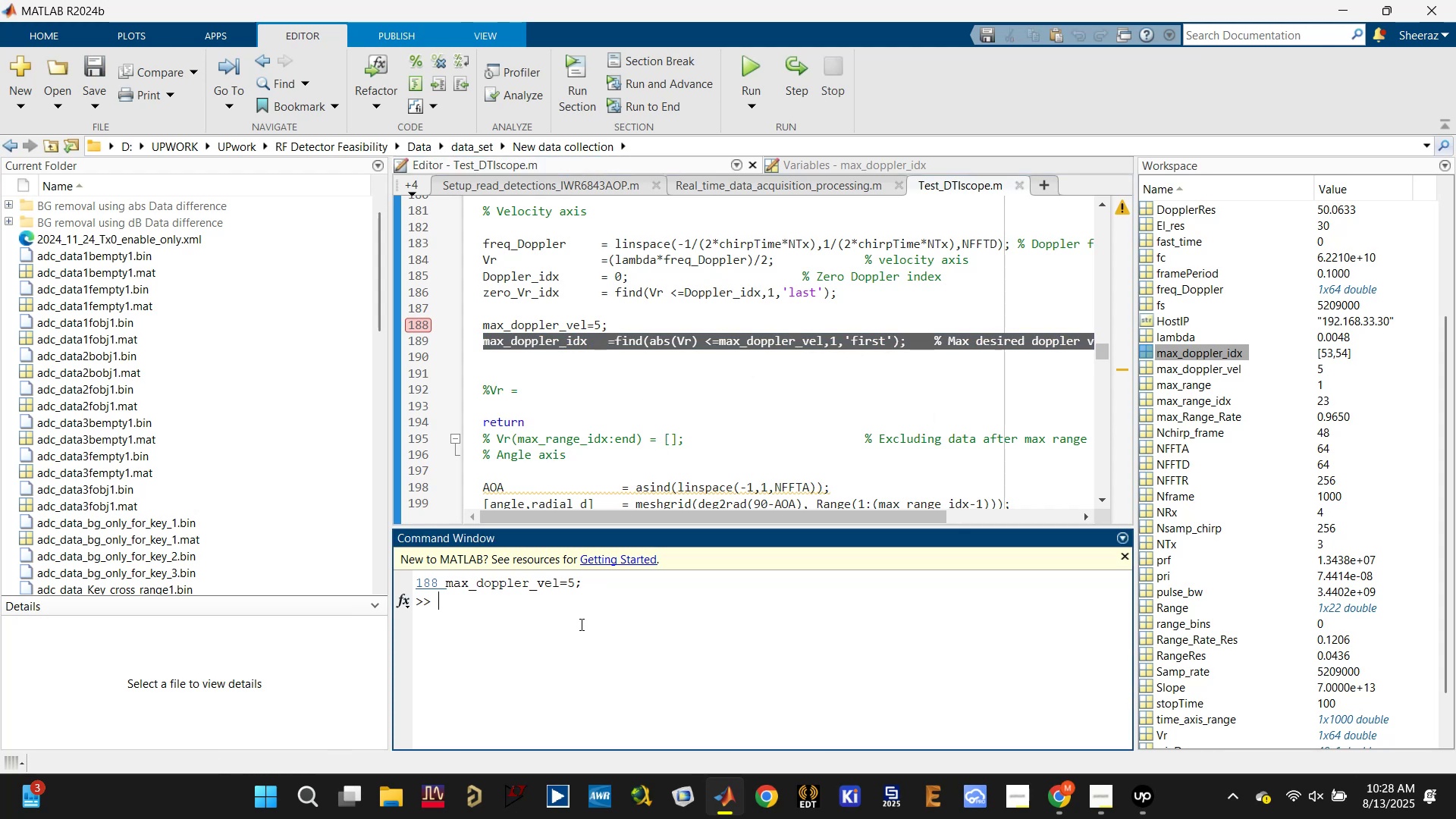 
key(Control+V)
 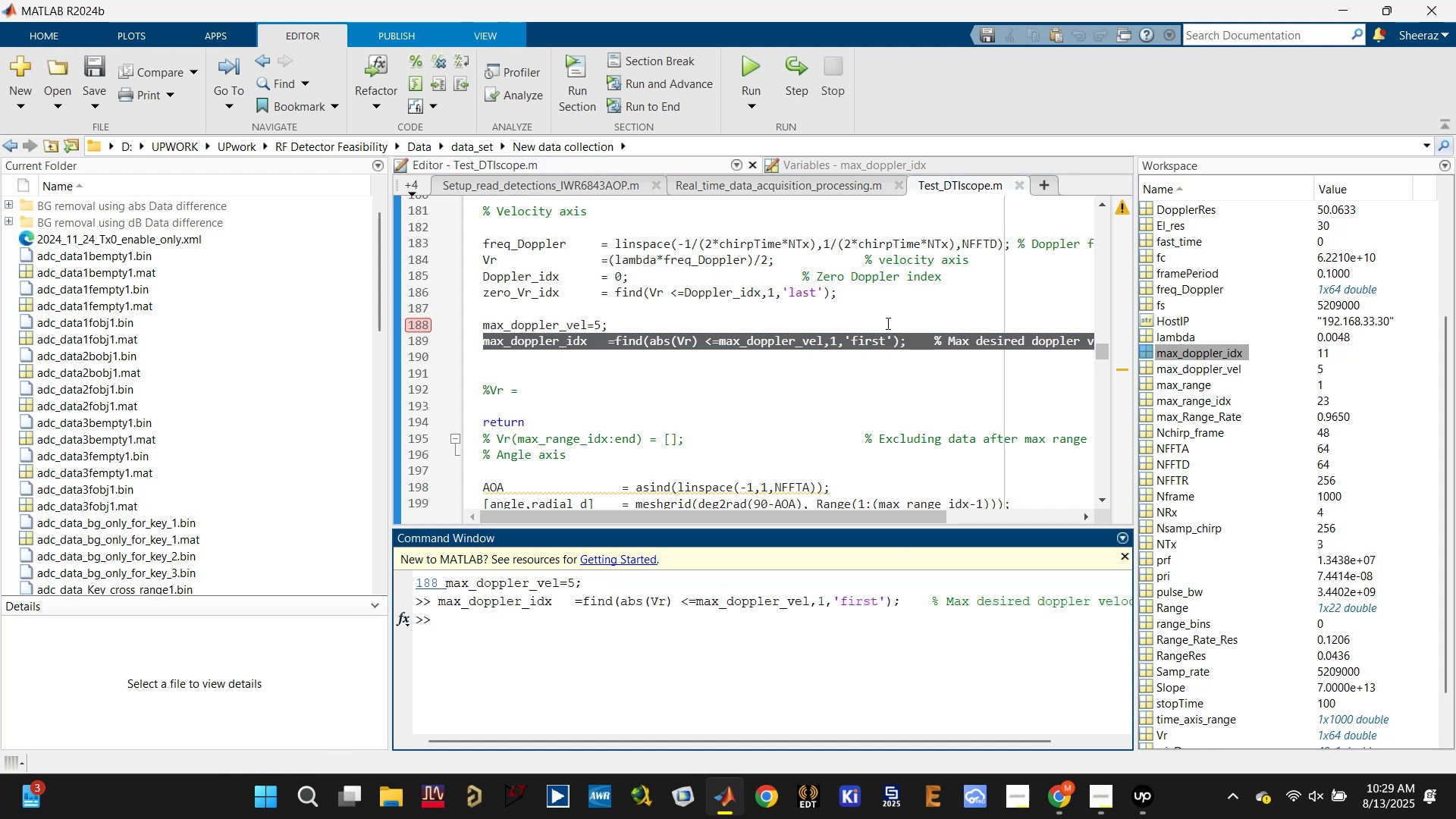 
double_click([698, 355])
 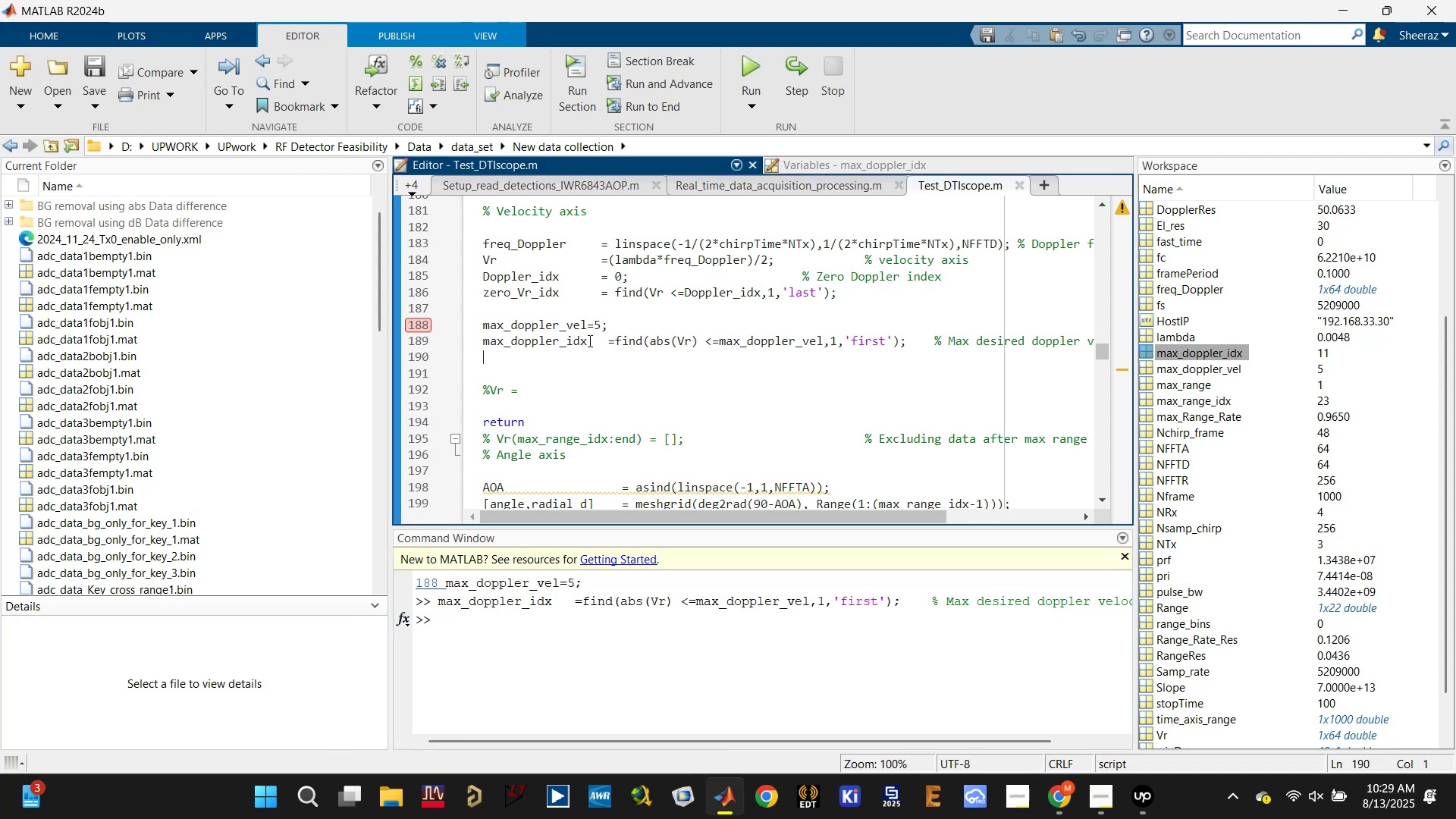 
double_click([588, 338])
 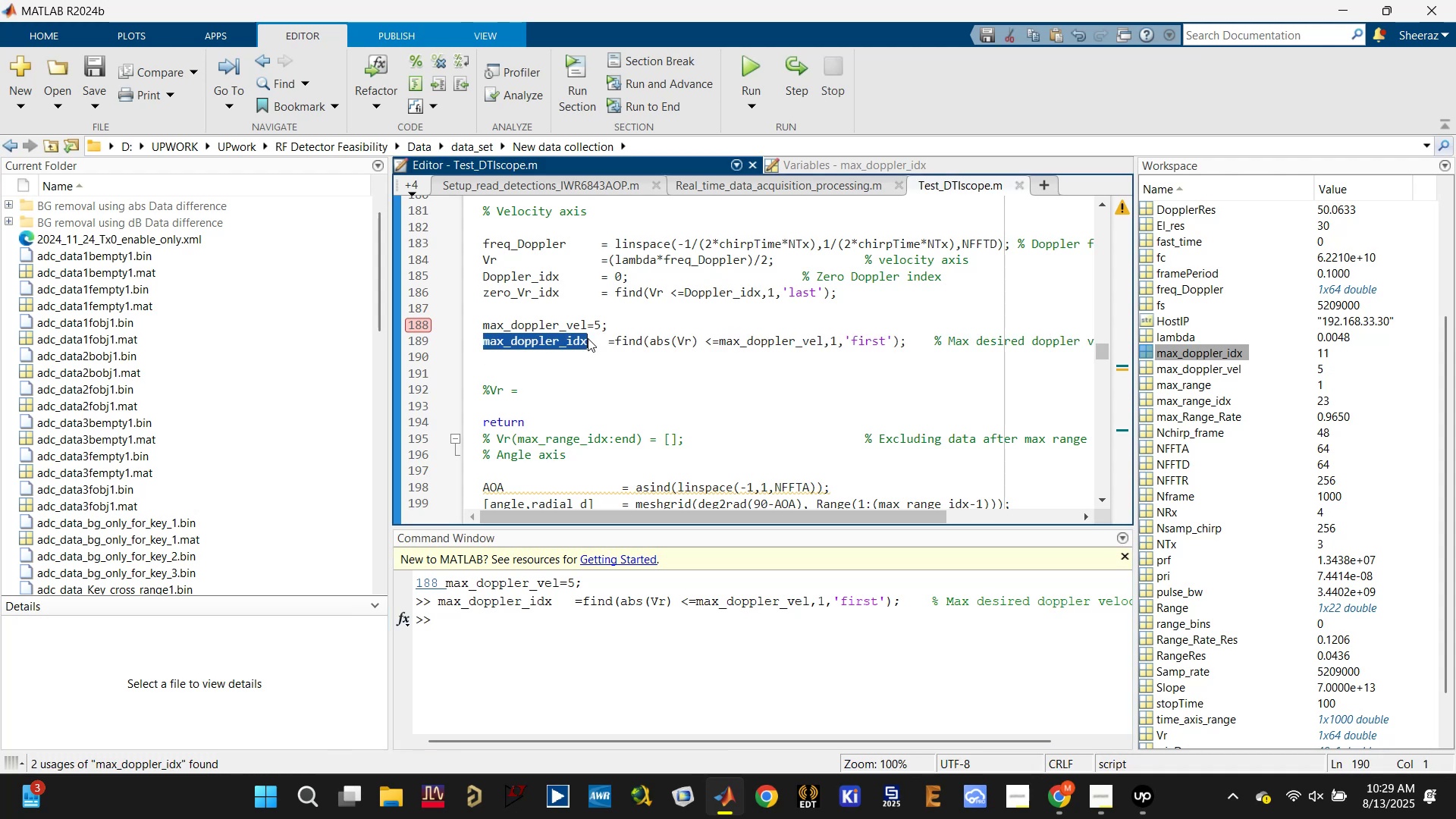 
triple_click([588, 338])
 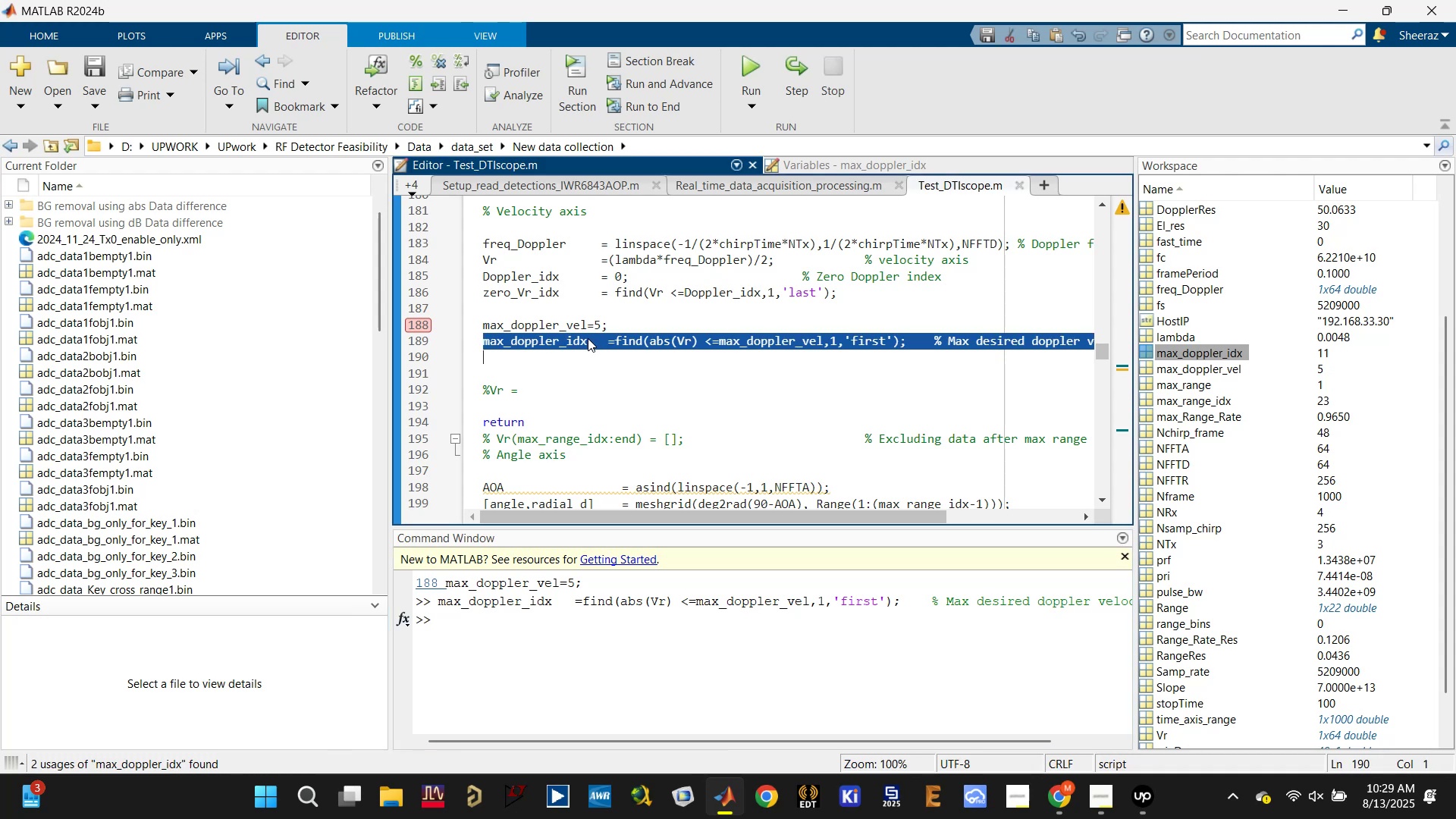 
key(Control+C)
 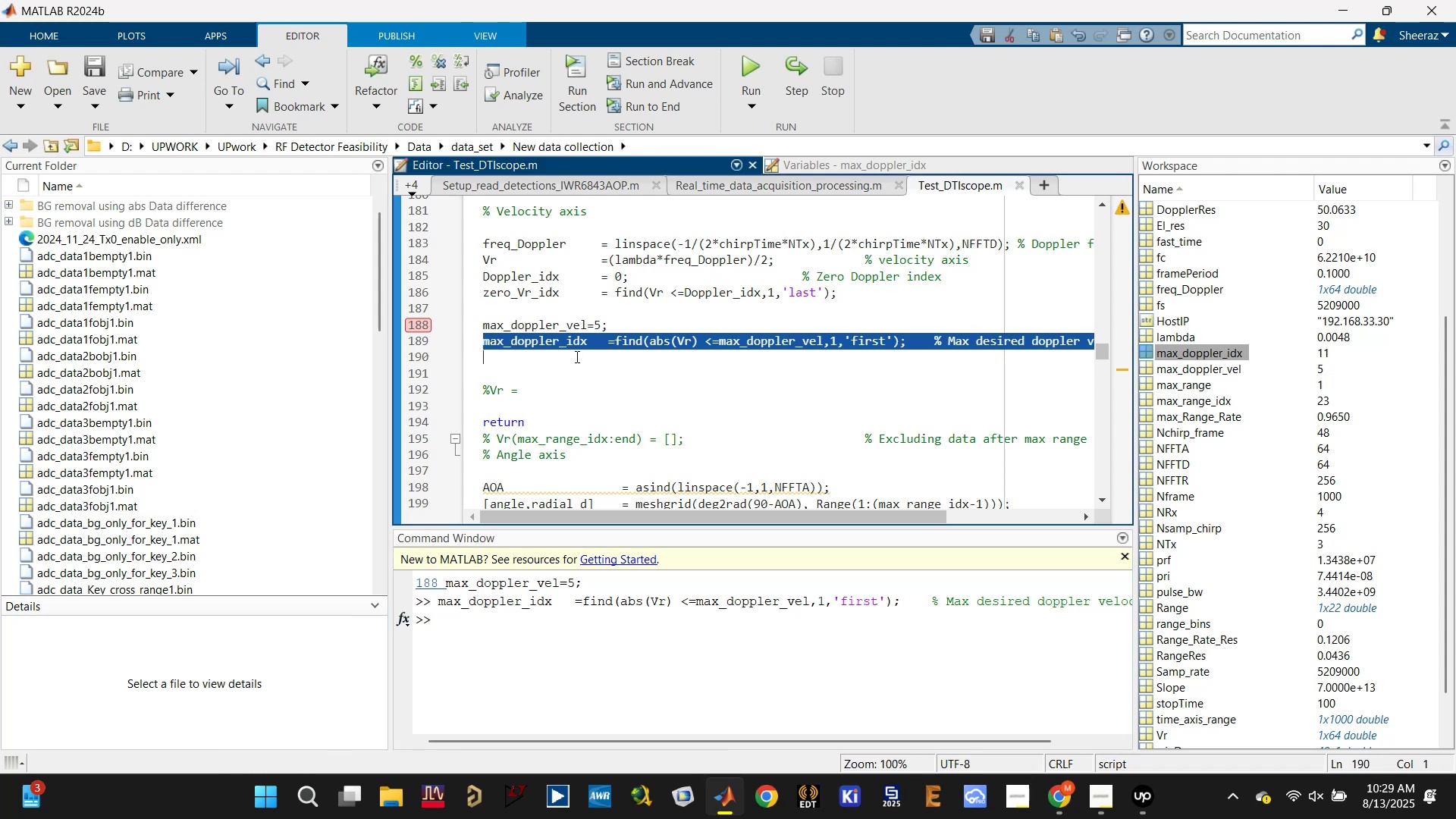 
left_click([576, 356])
 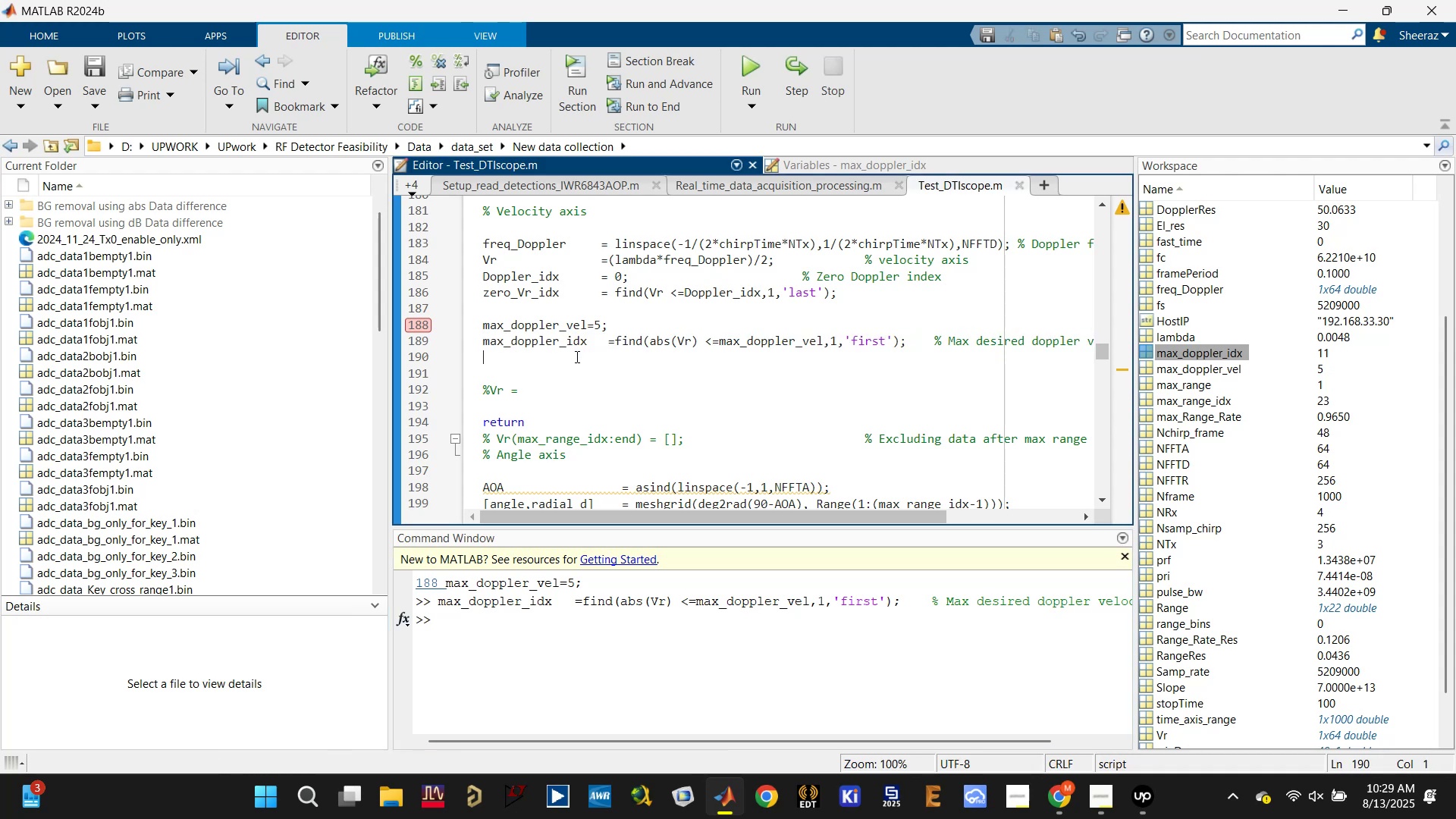 
key(Control+V)
 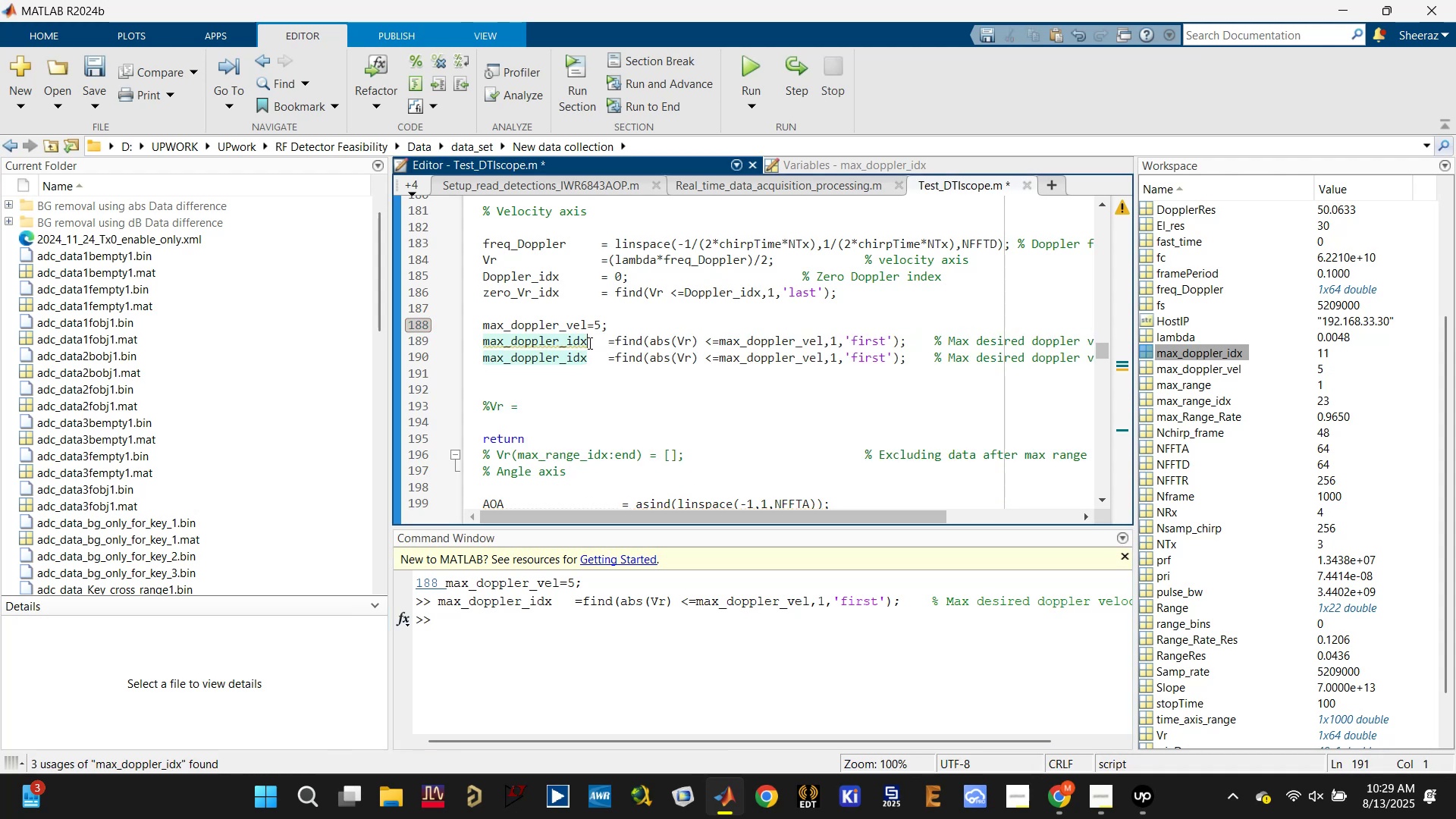 
key(1)
 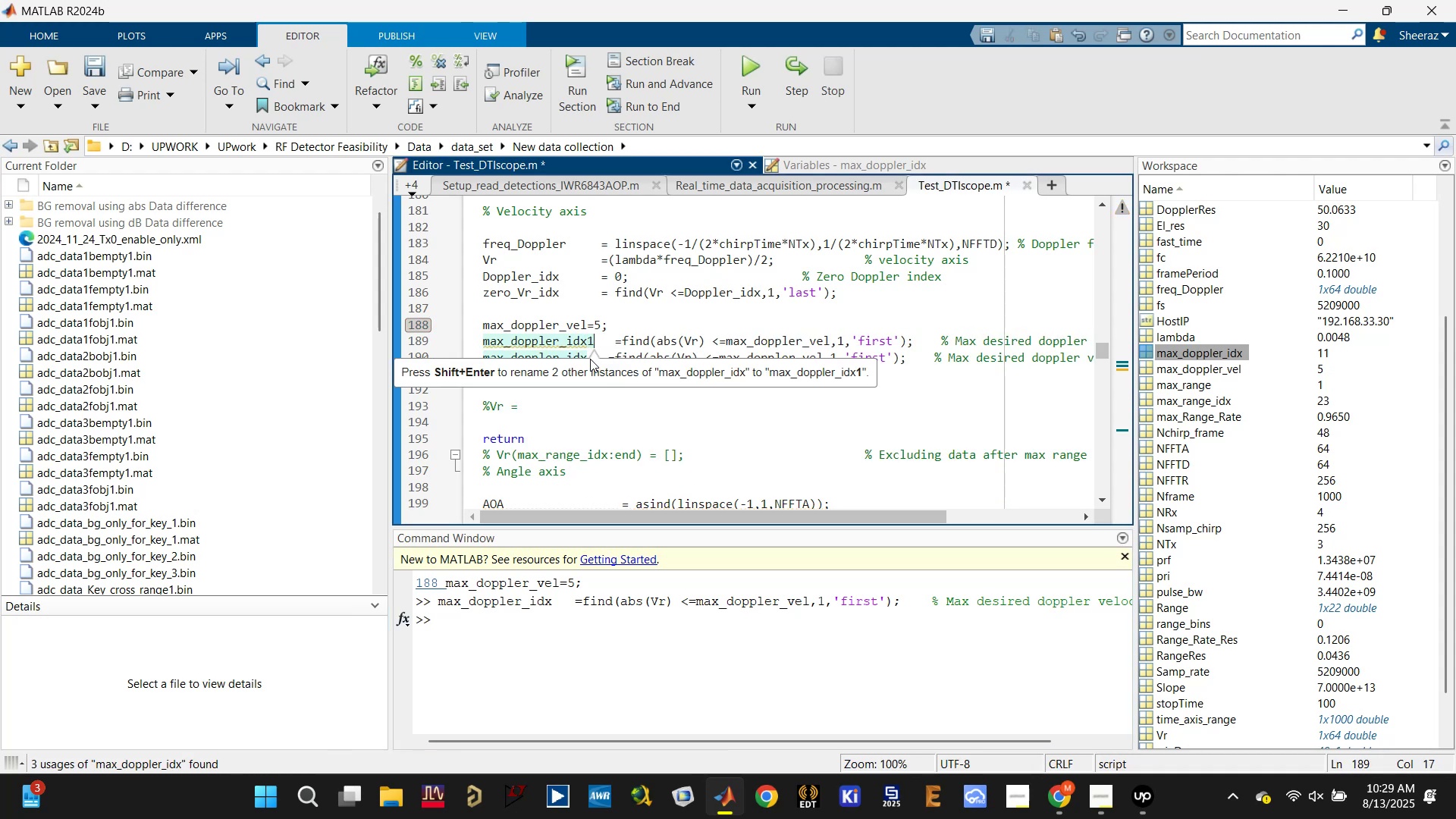 
left_click([590, 356])
 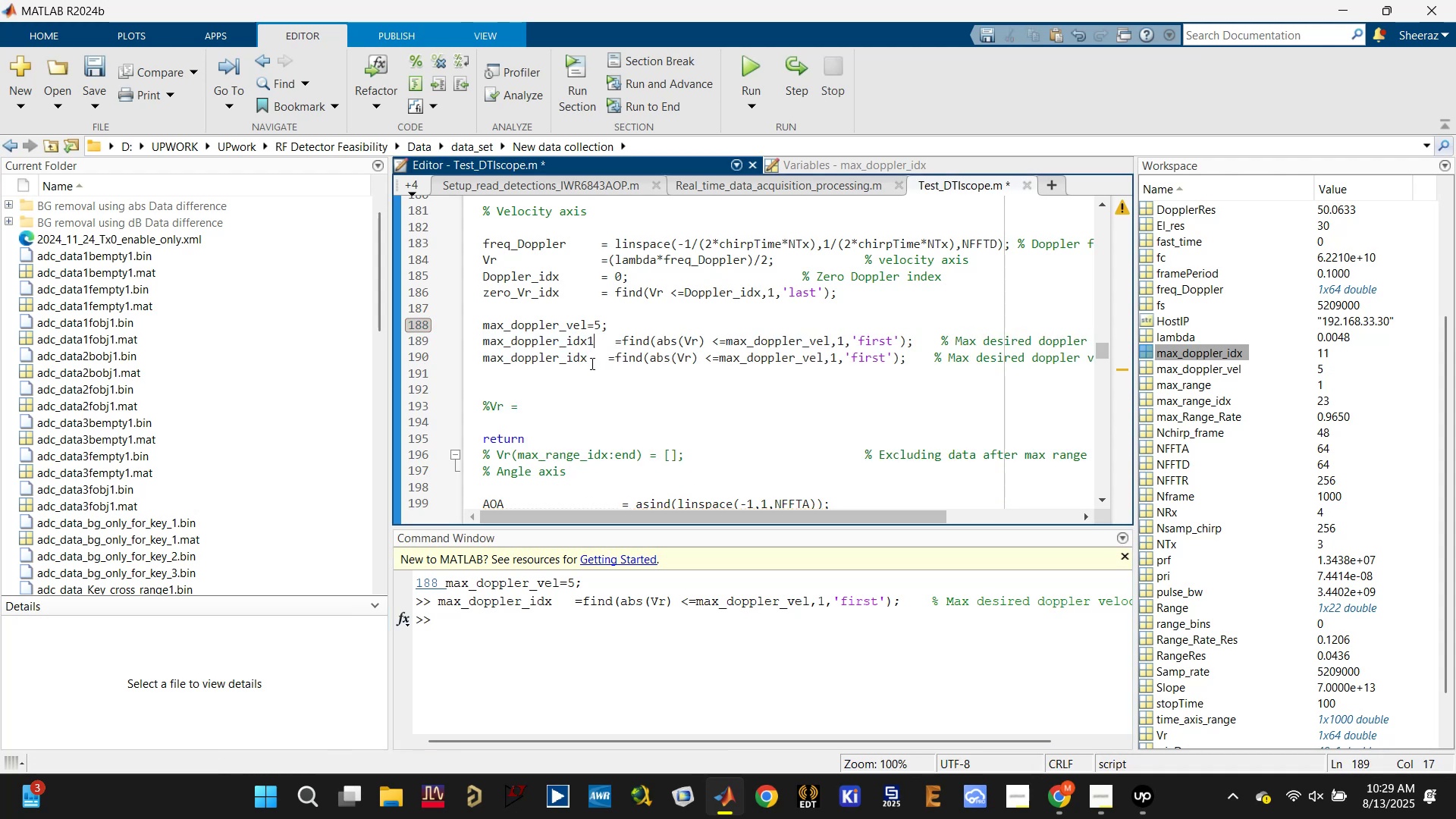 
left_click([588, 359])
 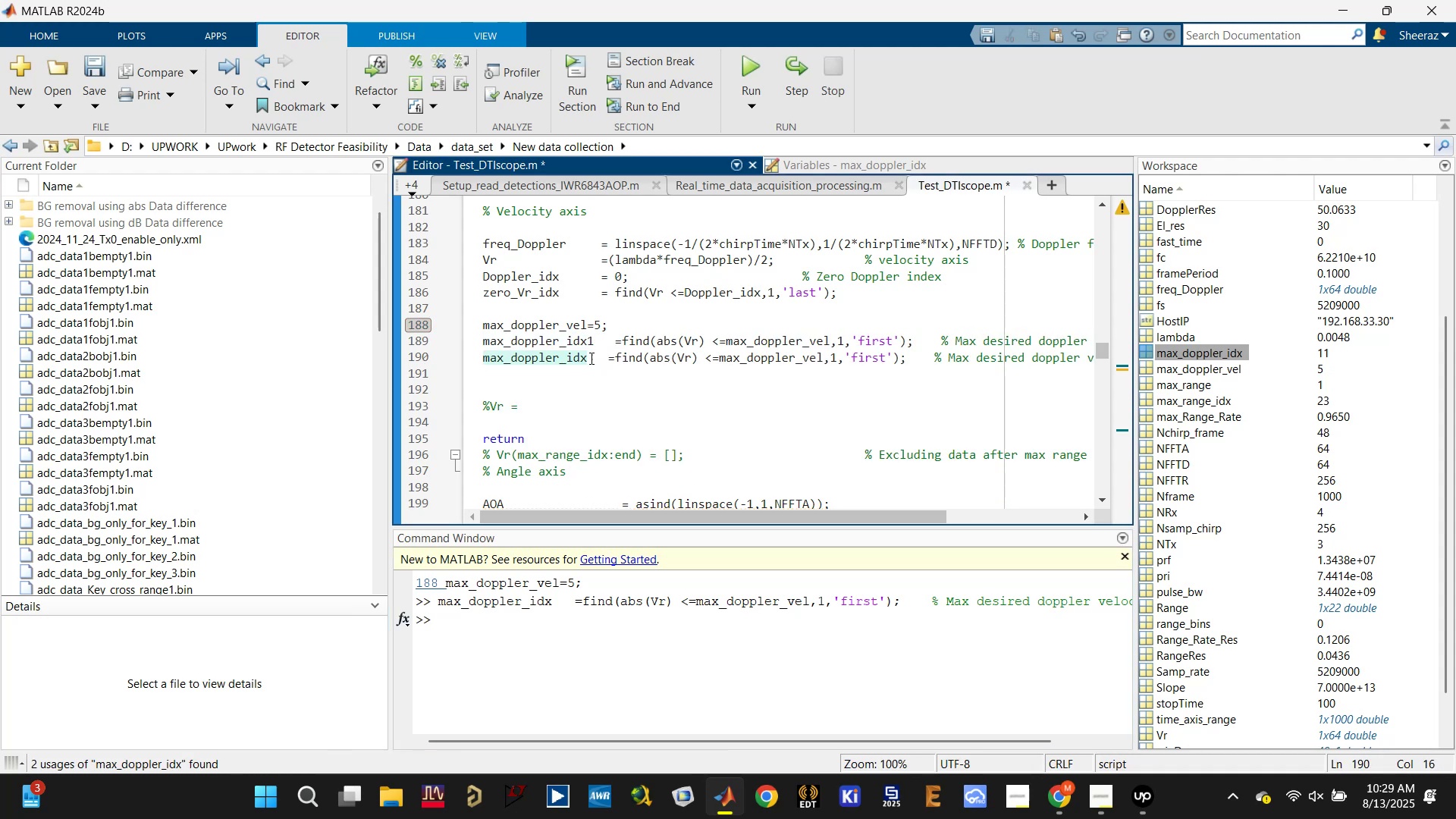 
key(2)
 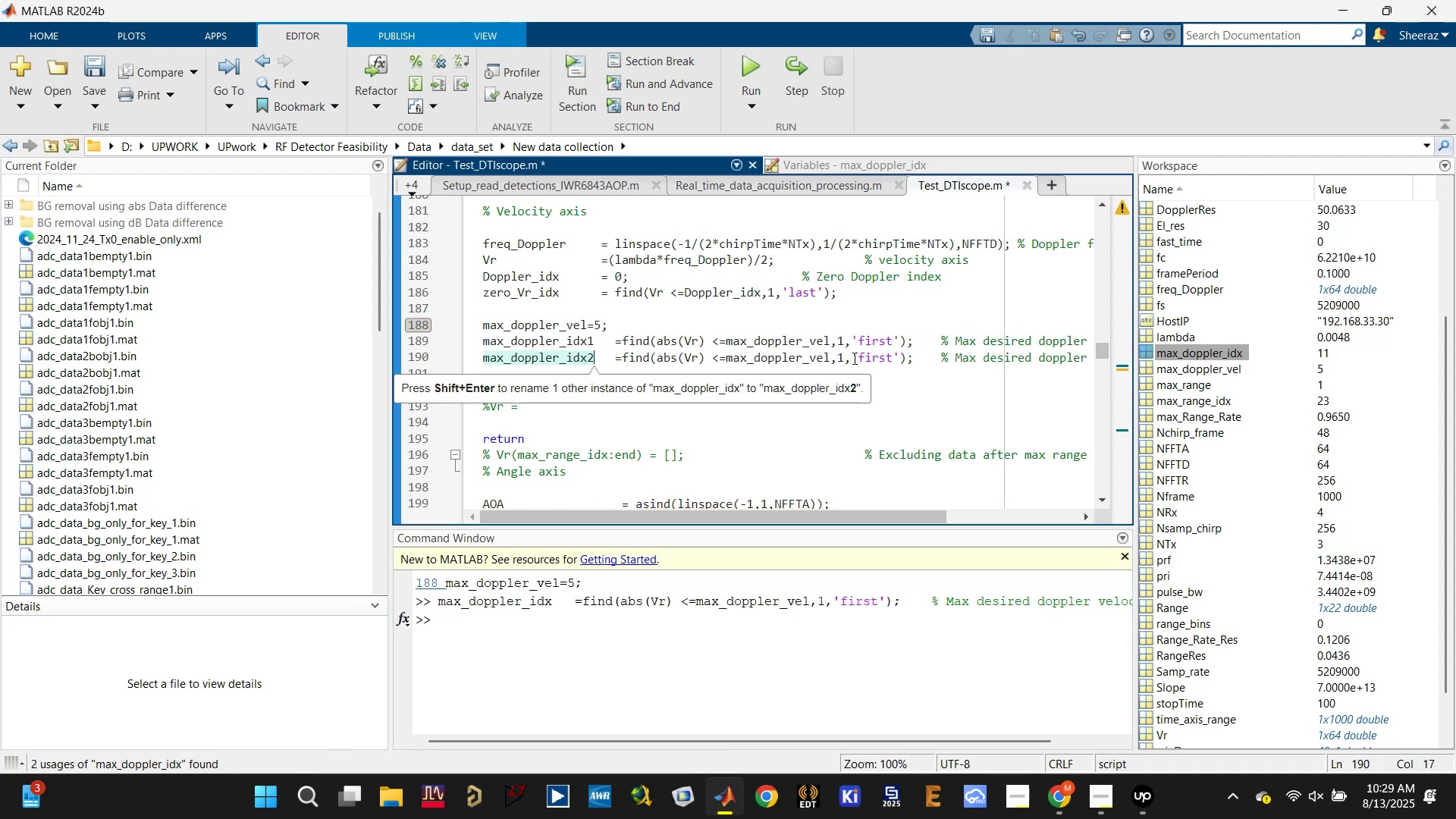 
left_click_drag(start_coordinate=[857, 356], to_coordinate=[892, 361])
 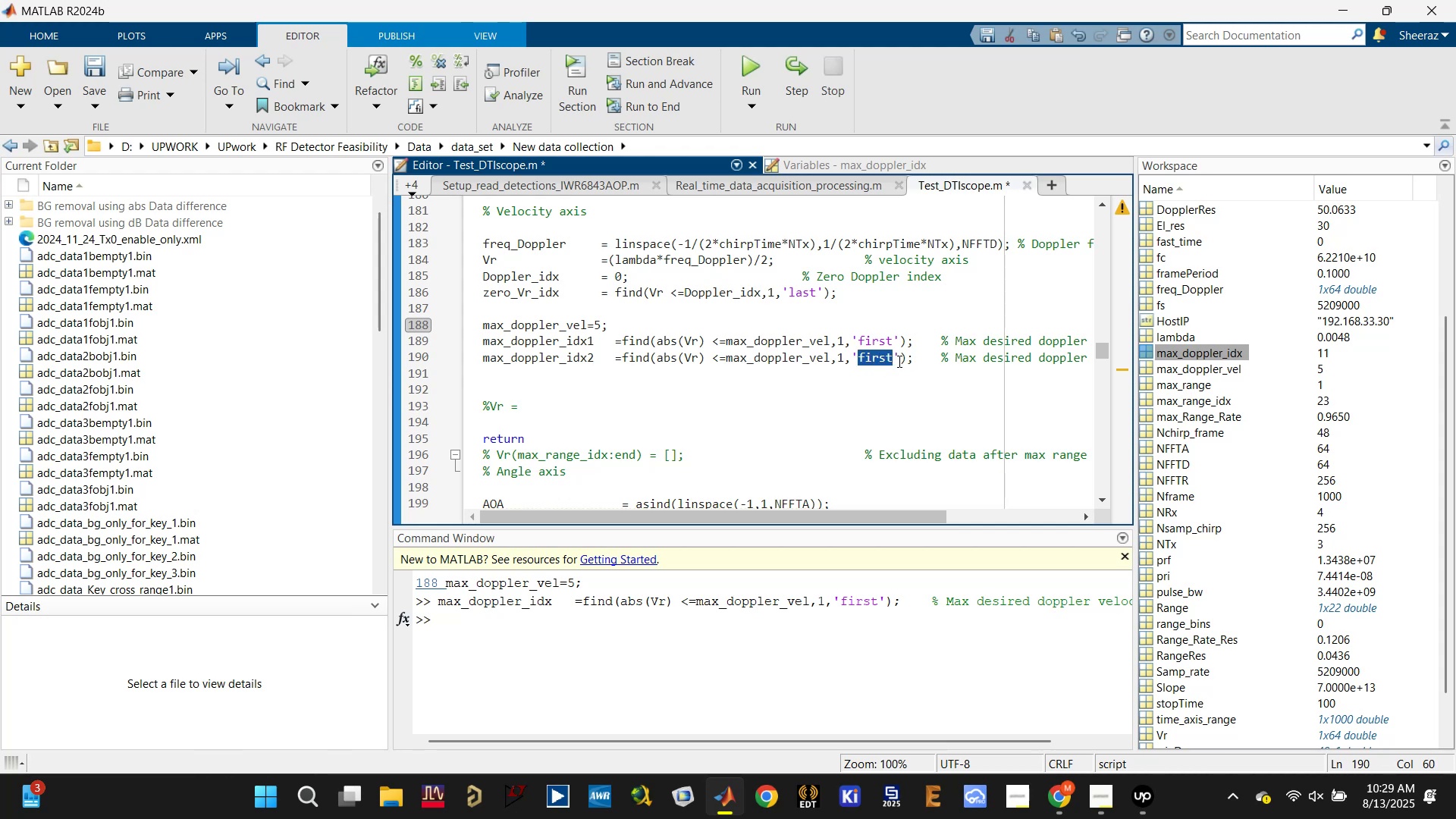 
type(last)
 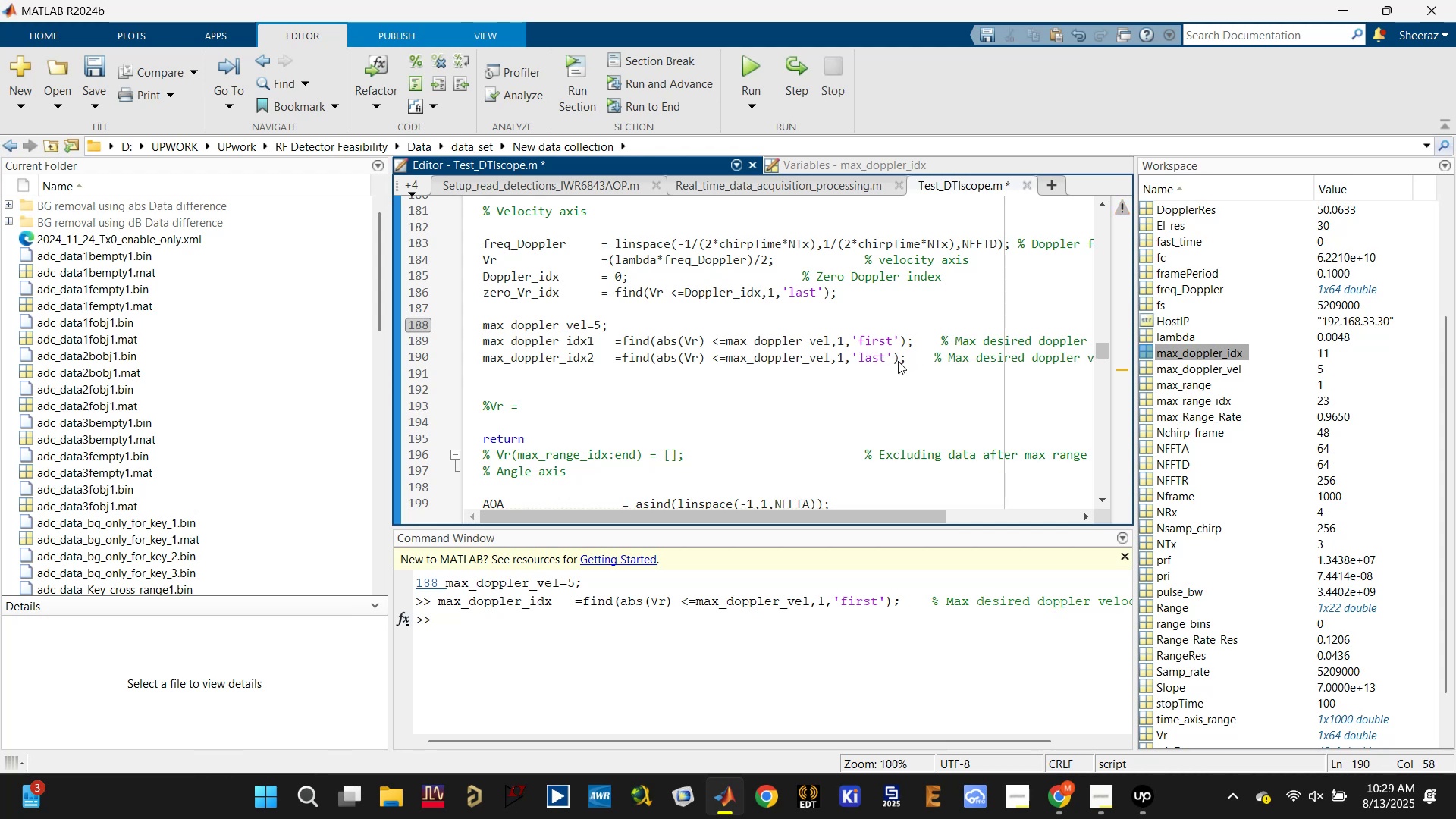 
key(Control+S)
 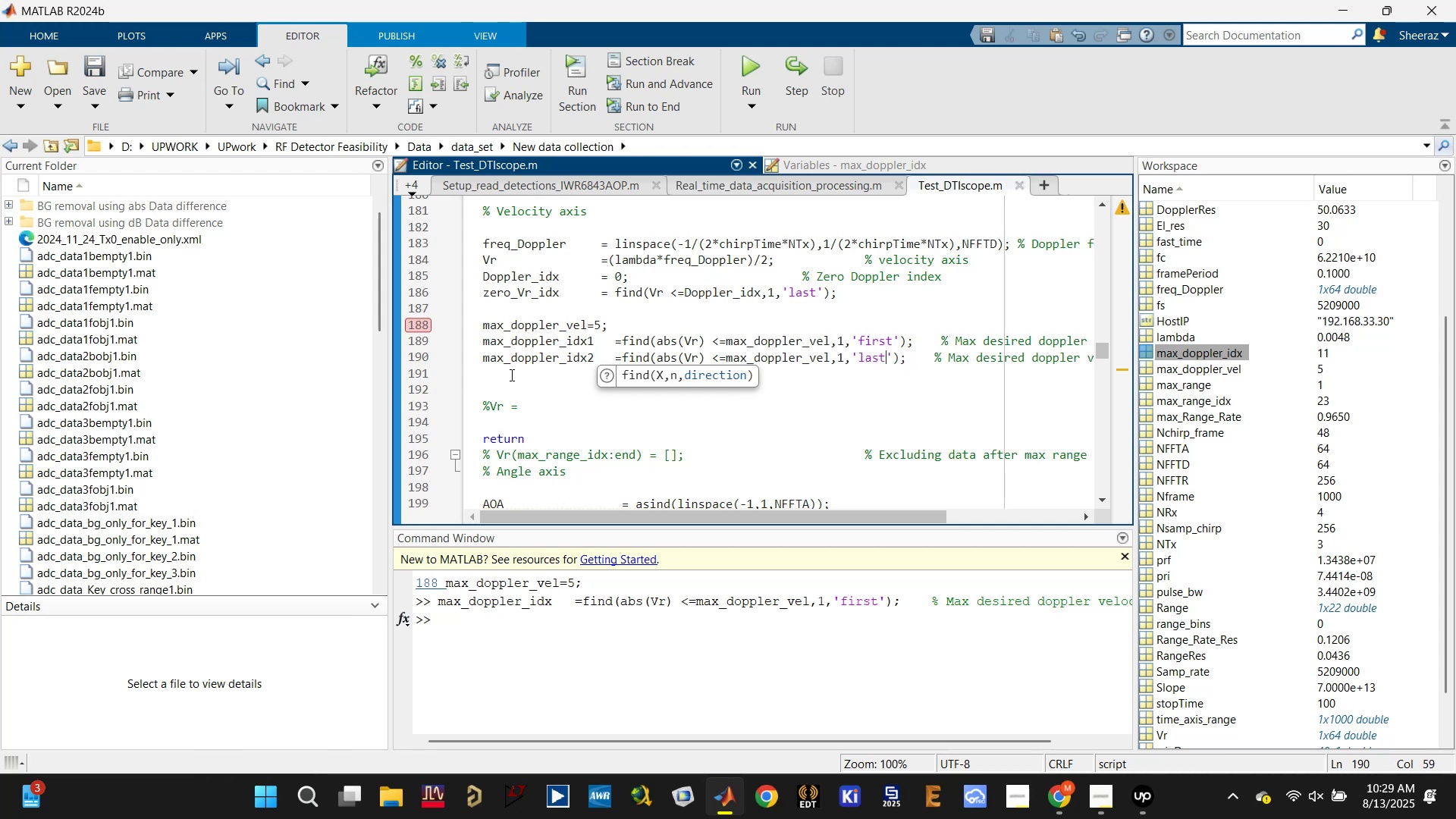 
left_click_drag(start_coordinate=[507, 375], to_coordinate=[478, 341])
 